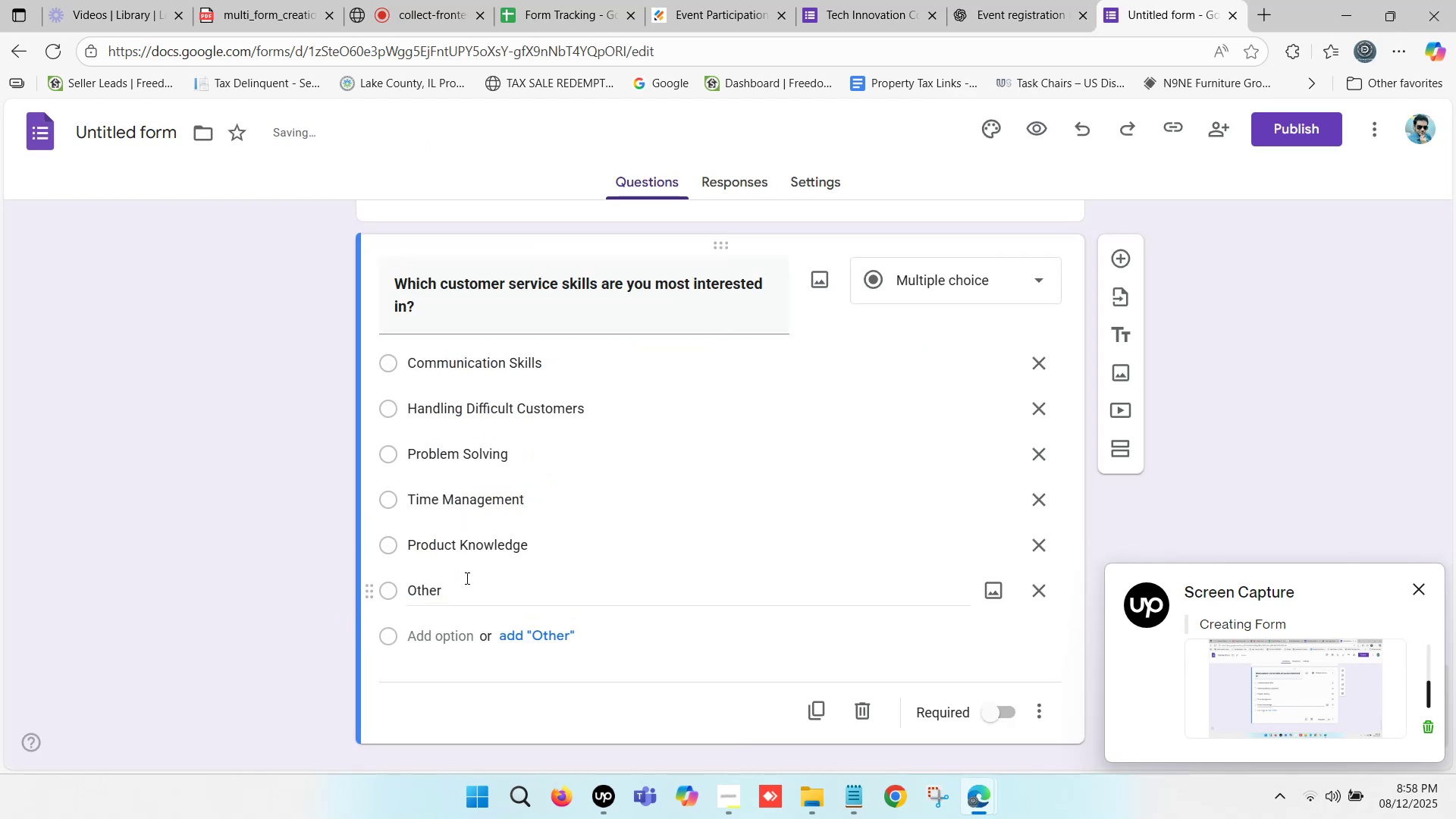 
scroll: coordinate [469, 576], scroll_direction: down, amount: 1.0
 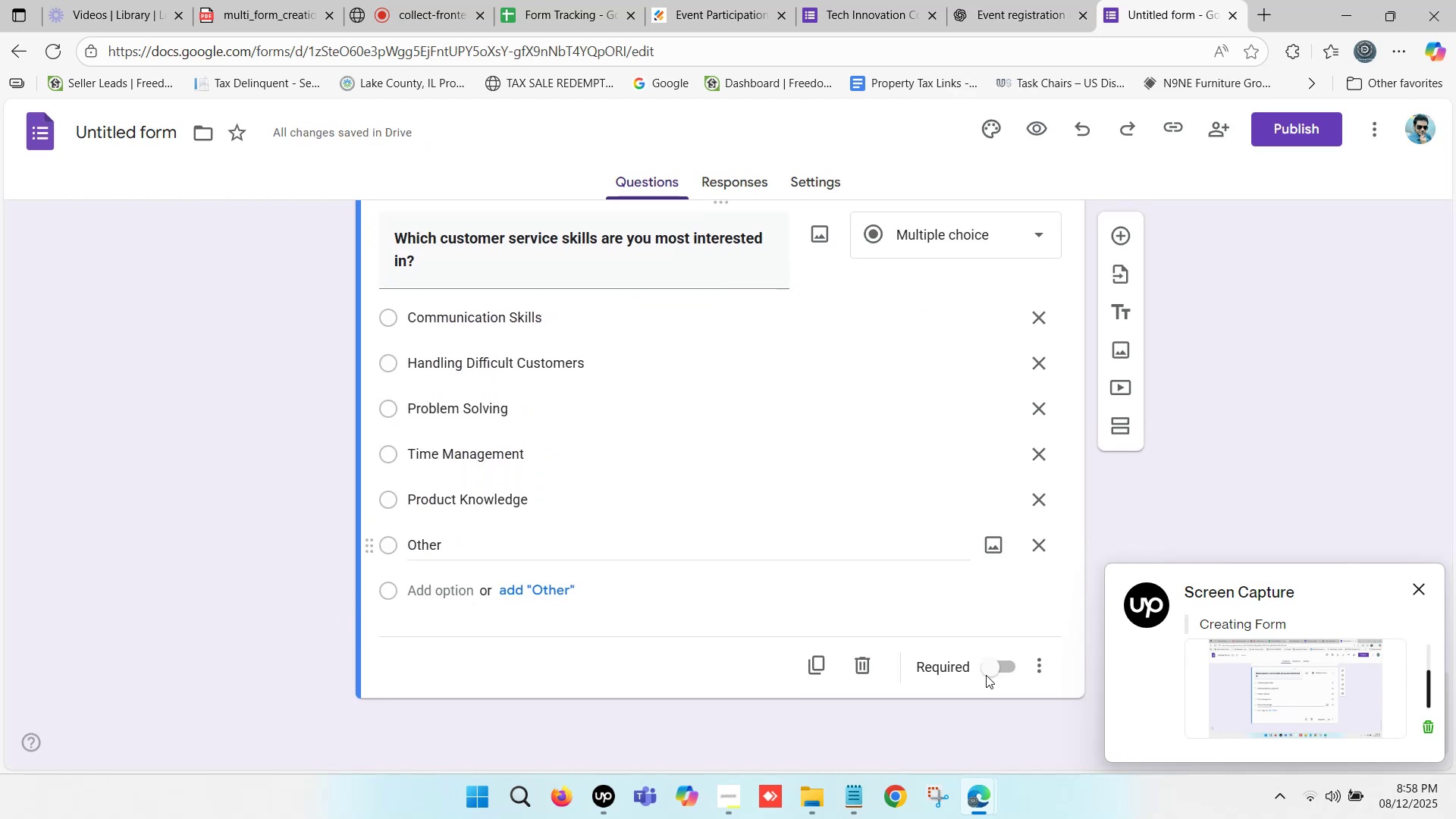 
left_click([986, 671])
 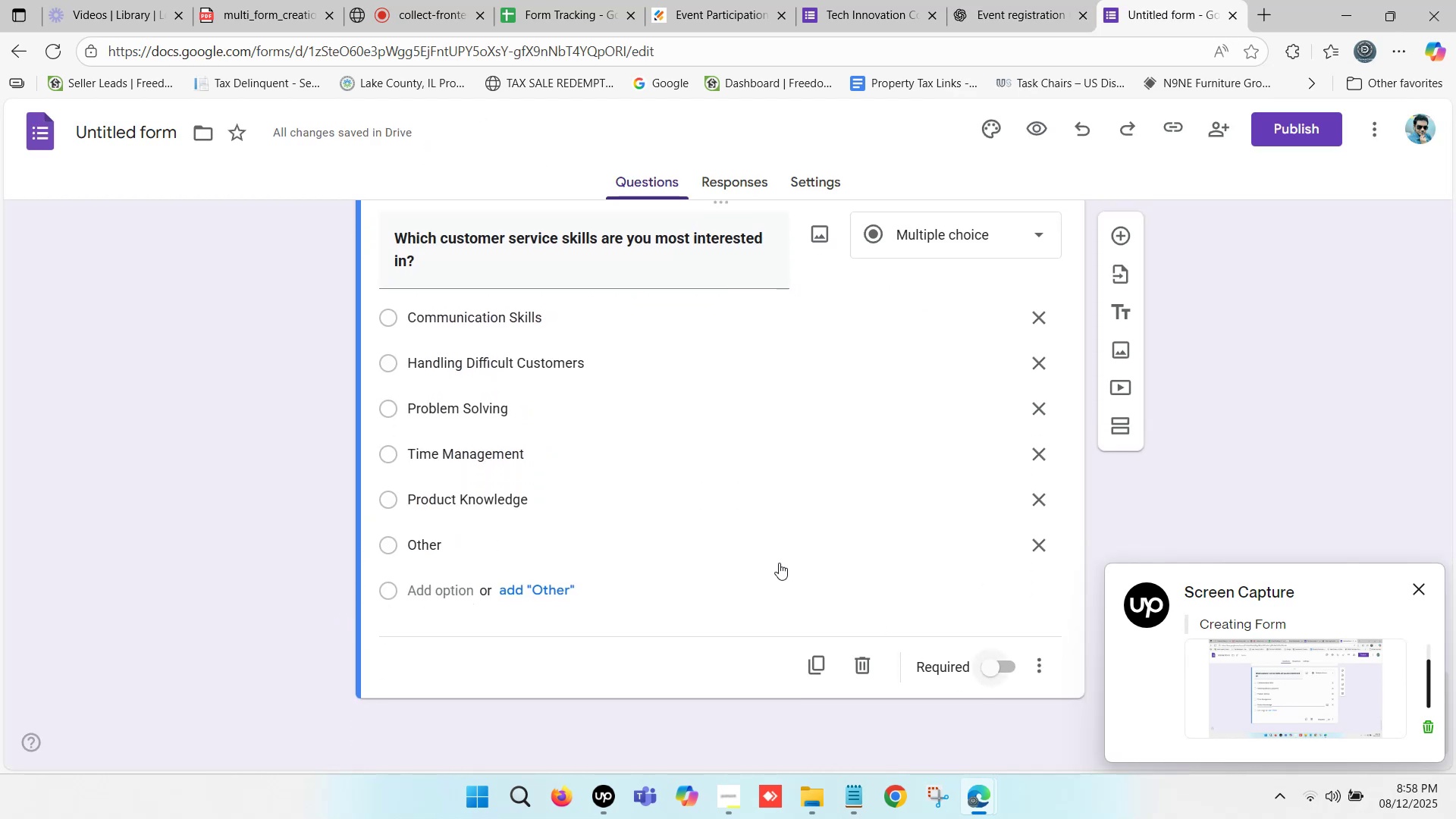 
scroll: coordinate [776, 560], scroll_direction: up, amount: 3.0
 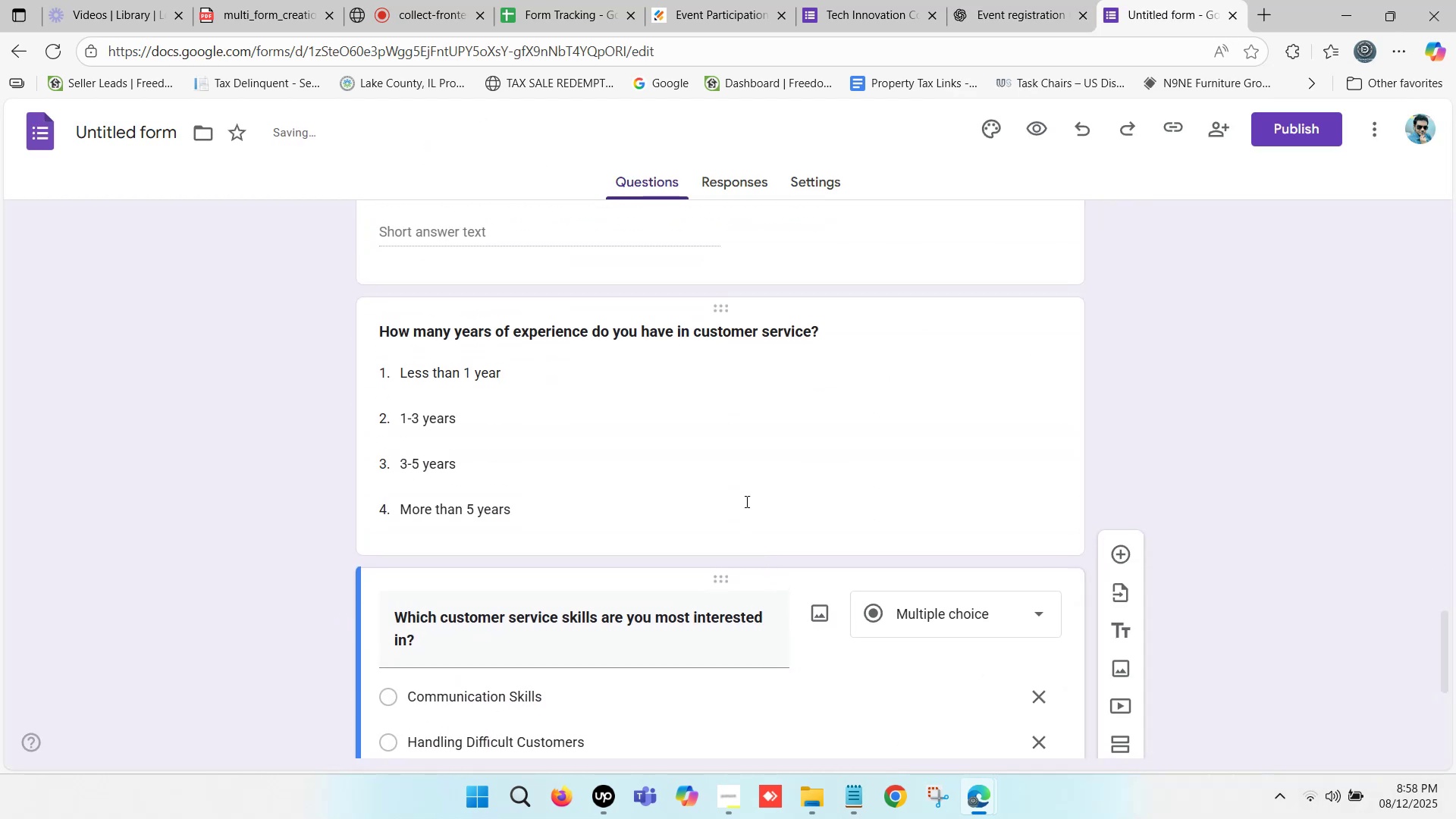 
left_click([763, 446])
 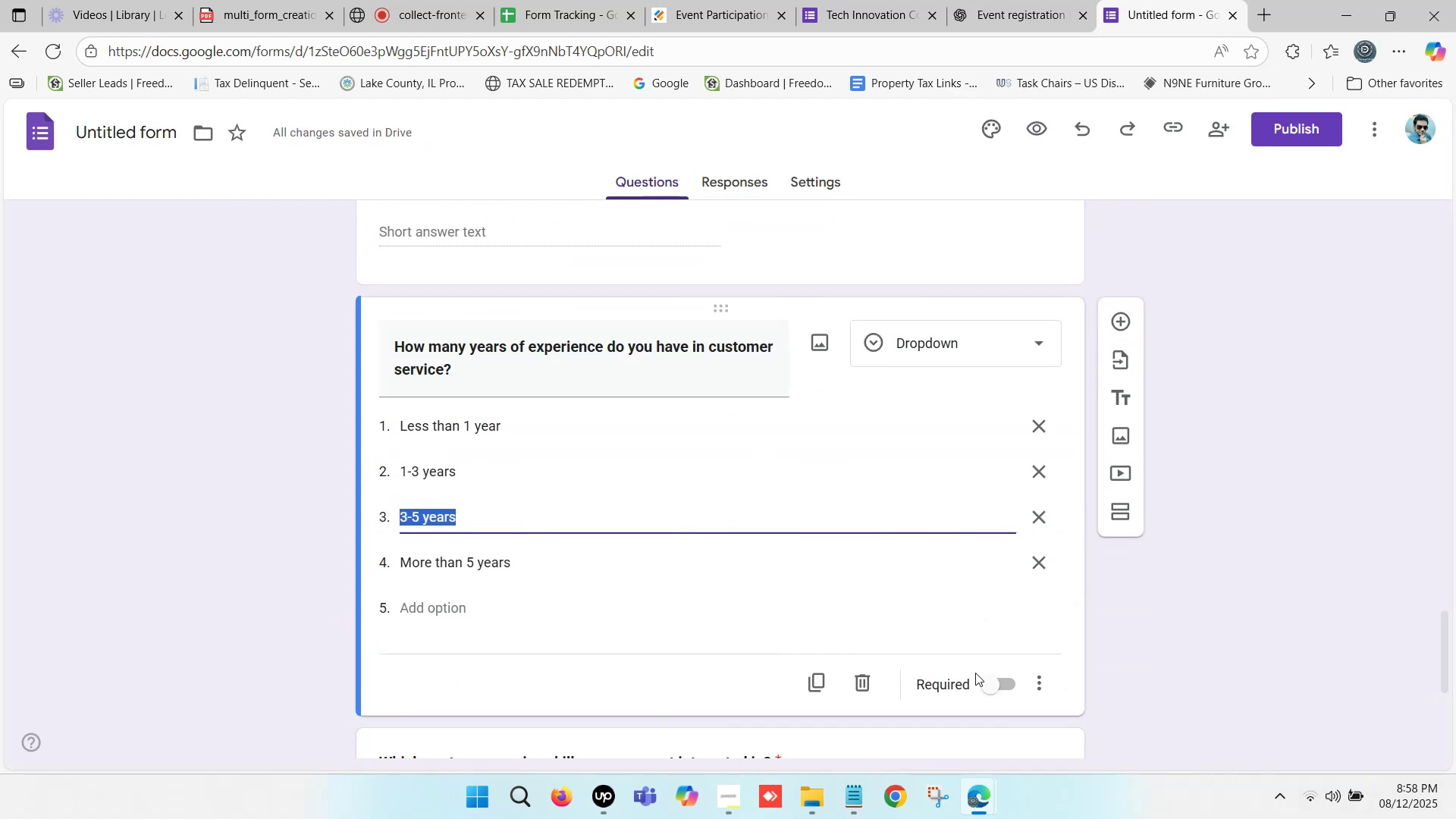 
left_click([990, 686])
 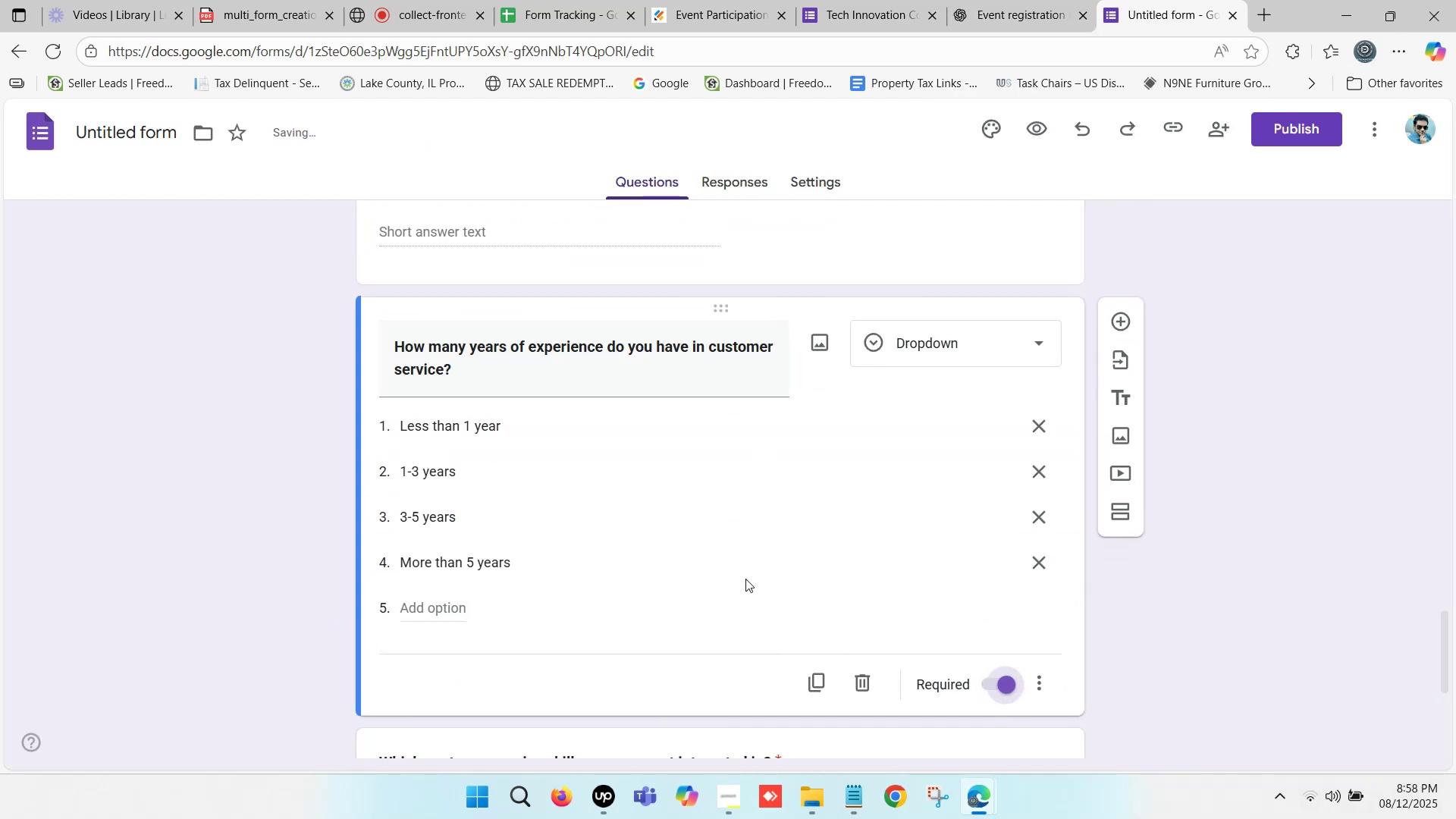 
scroll: coordinate [633, 540], scroll_direction: down, amount: 9.0
 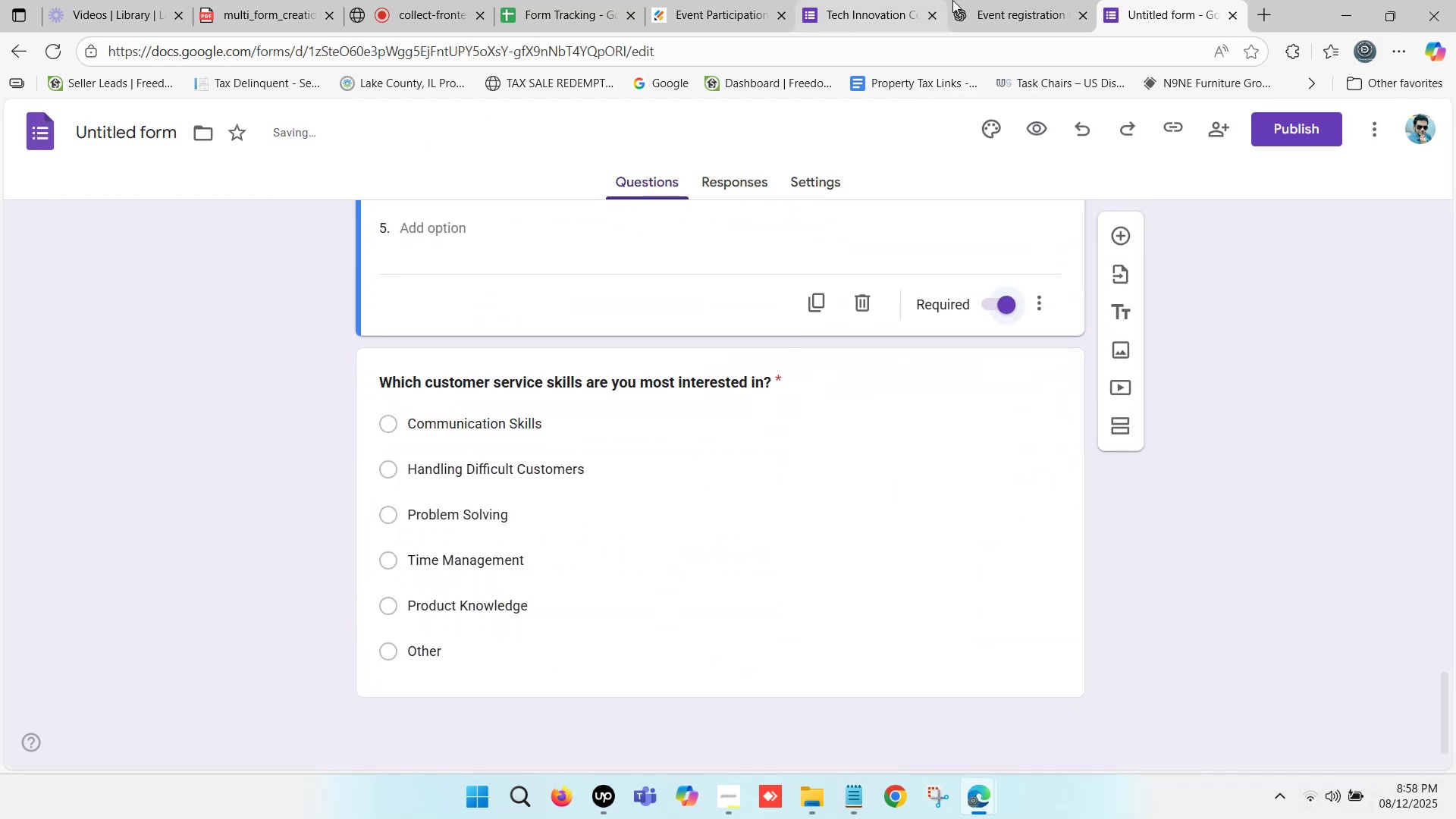 
left_click([1000, 0])
 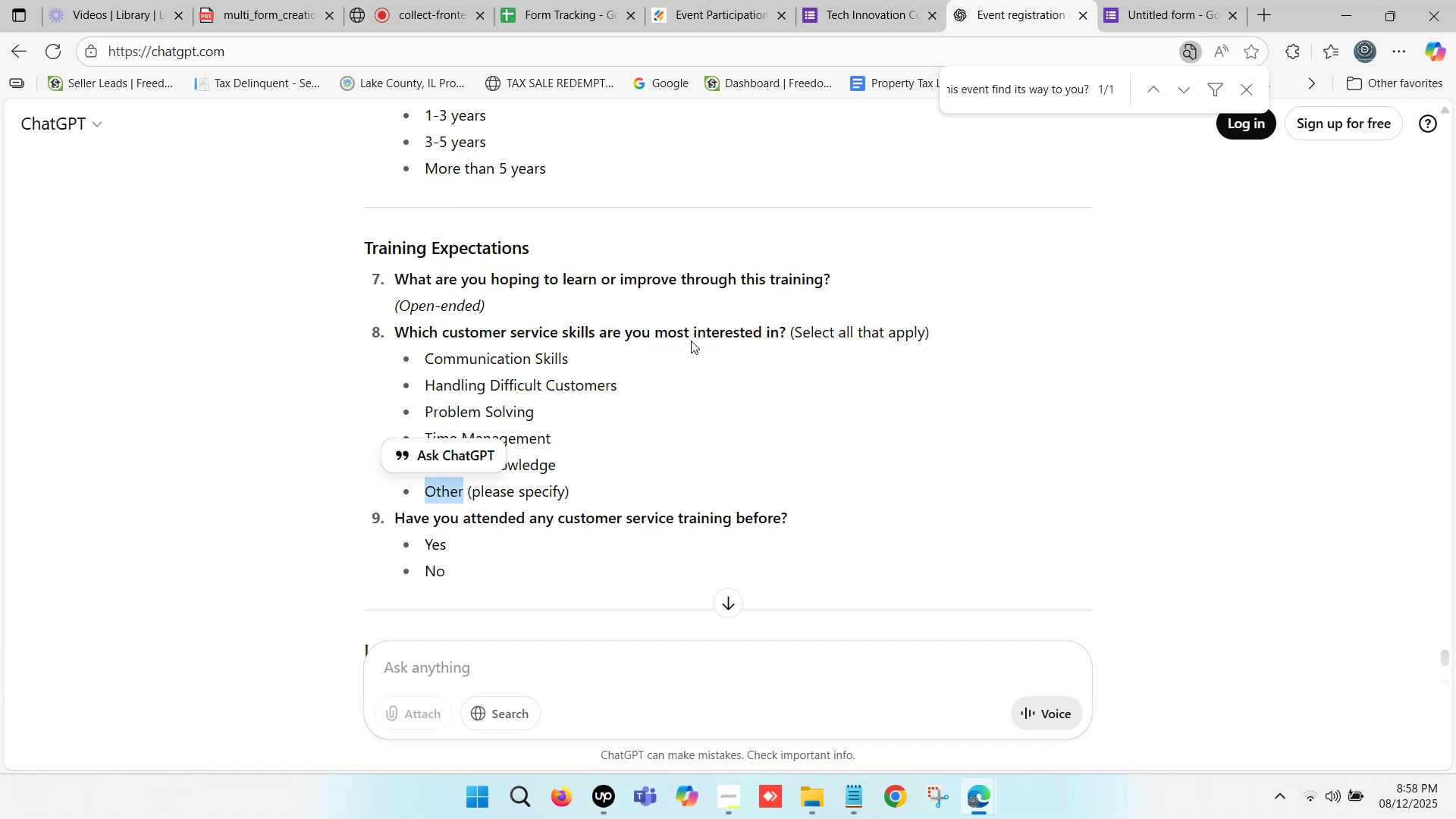 
scroll: coordinate [451, 415], scroll_direction: down, amount: 1.0
 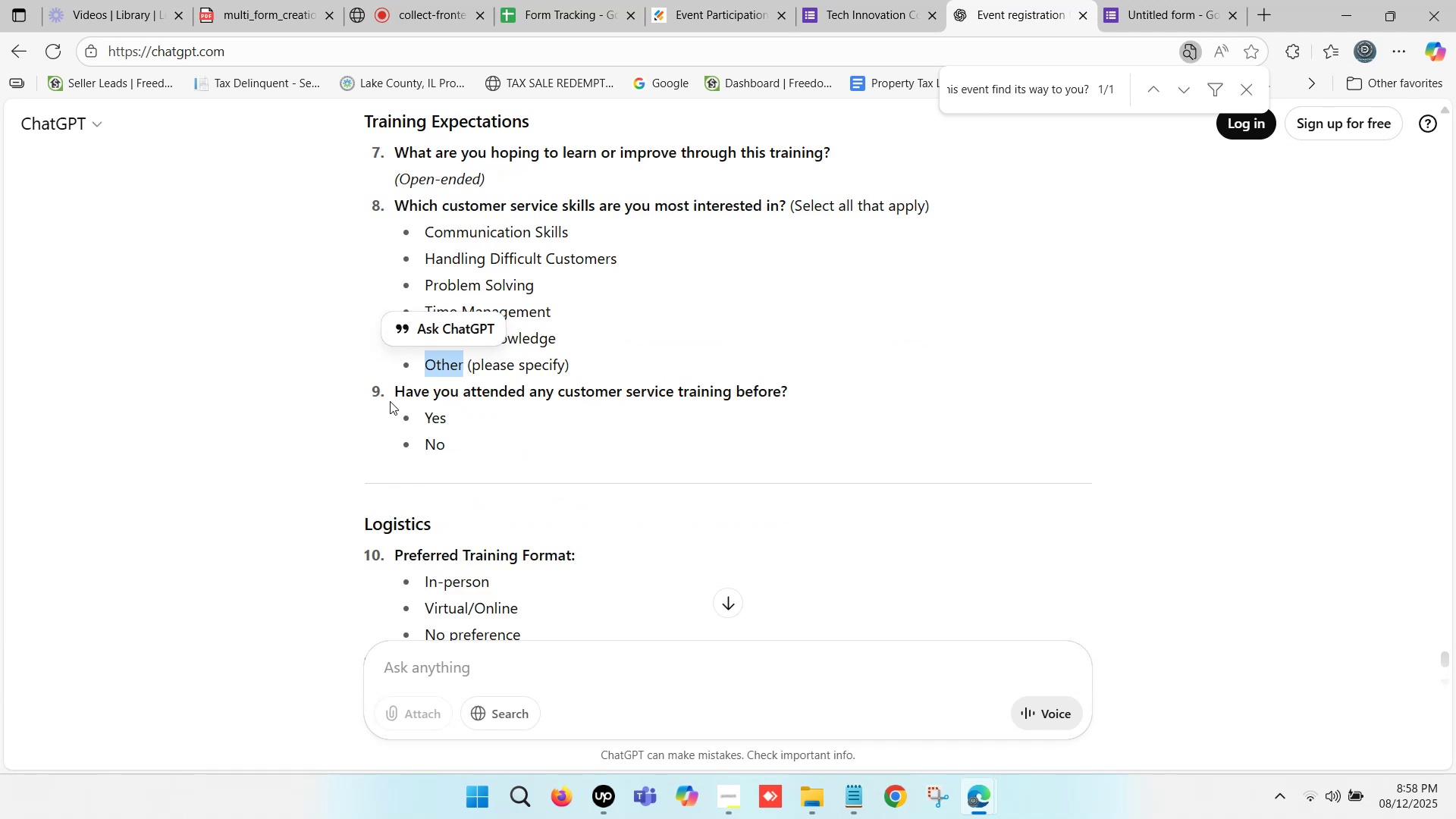 
left_click_drag(start_coordinate=[395, 388], to_coordinate=[786, 392])
 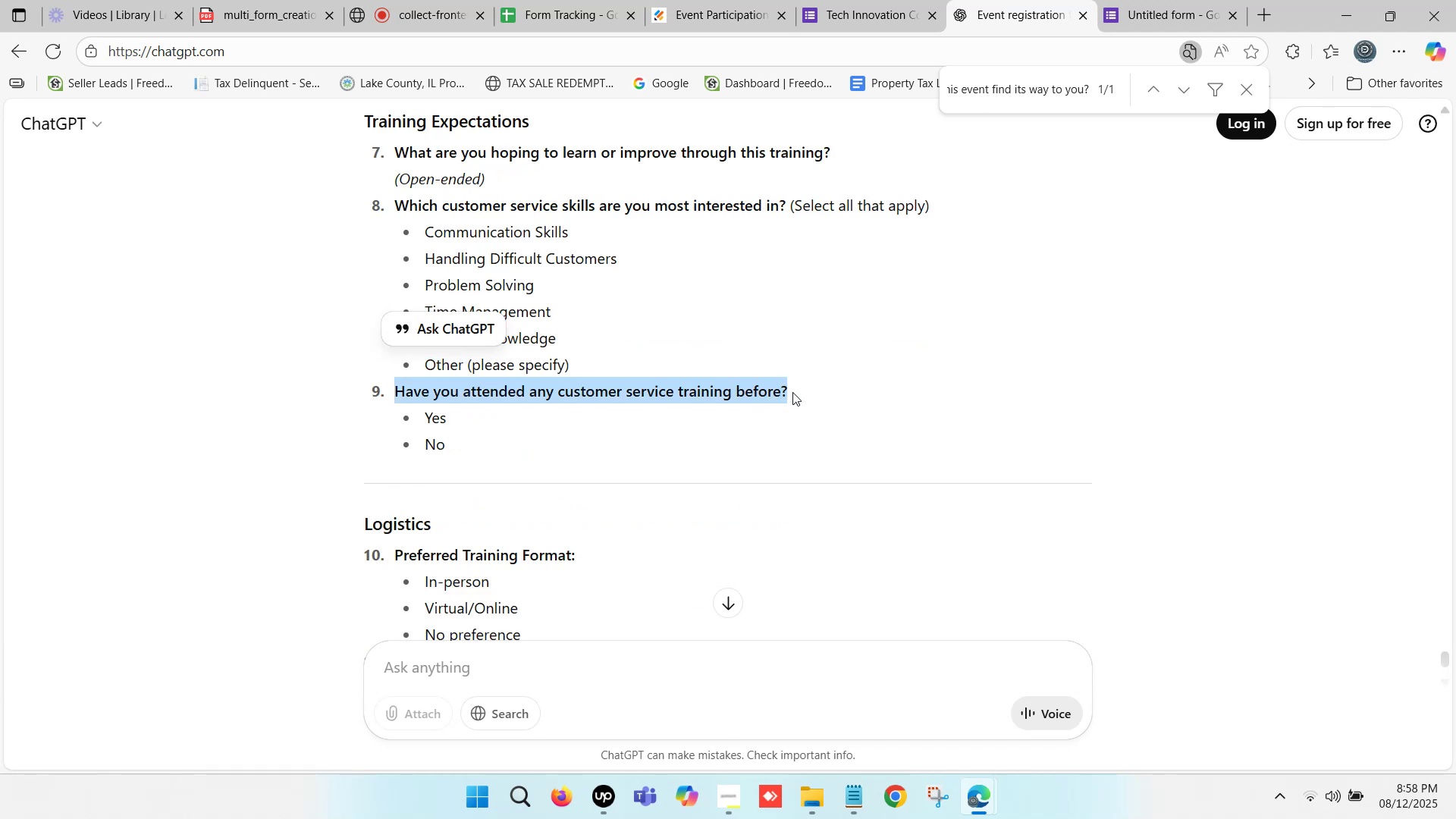 
key(Control+C)
 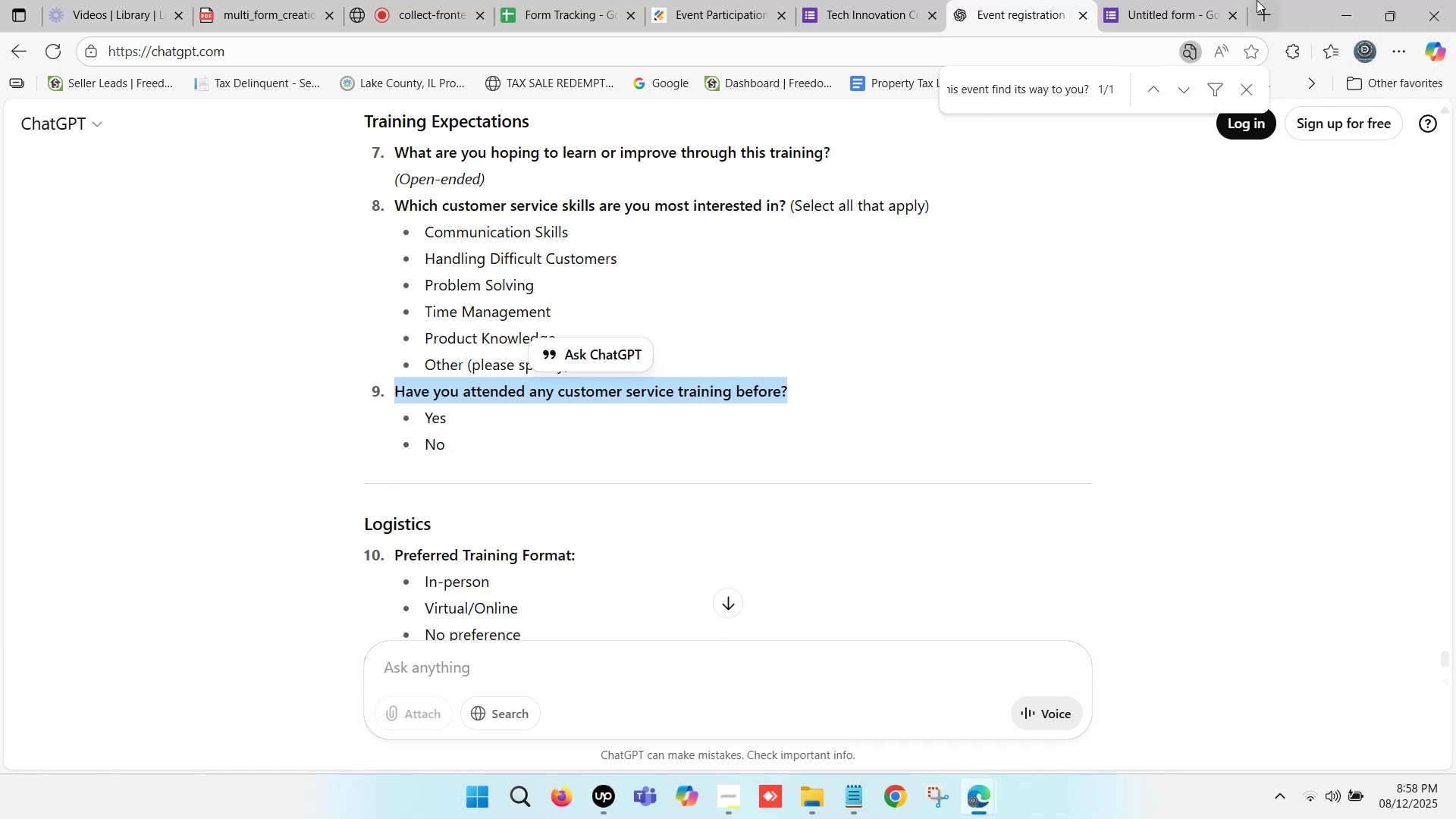 
left_click([1159, 0])
 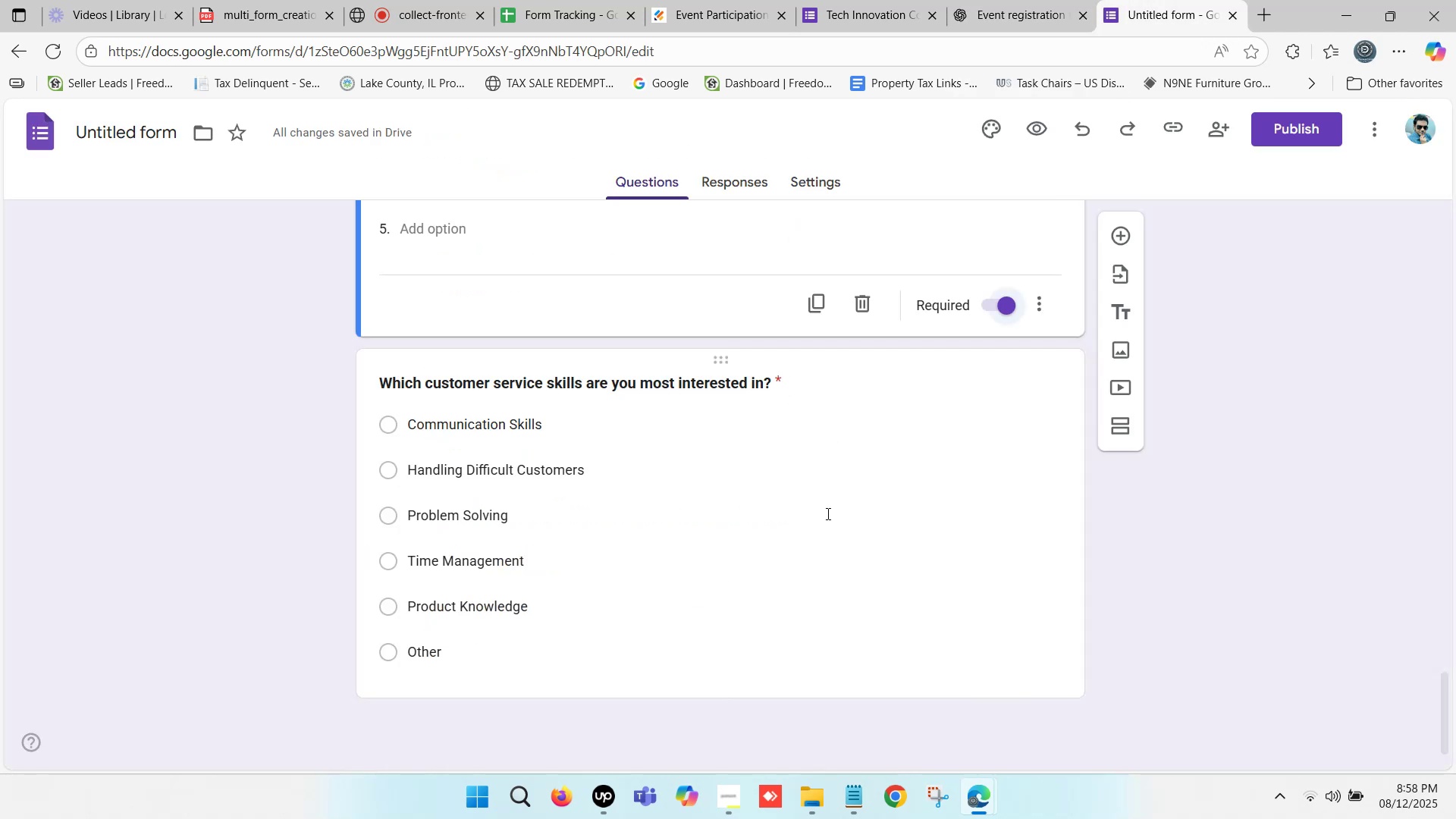 
scroll: coordinate [846, 495], scroll_direction: down, amount: 5.0
 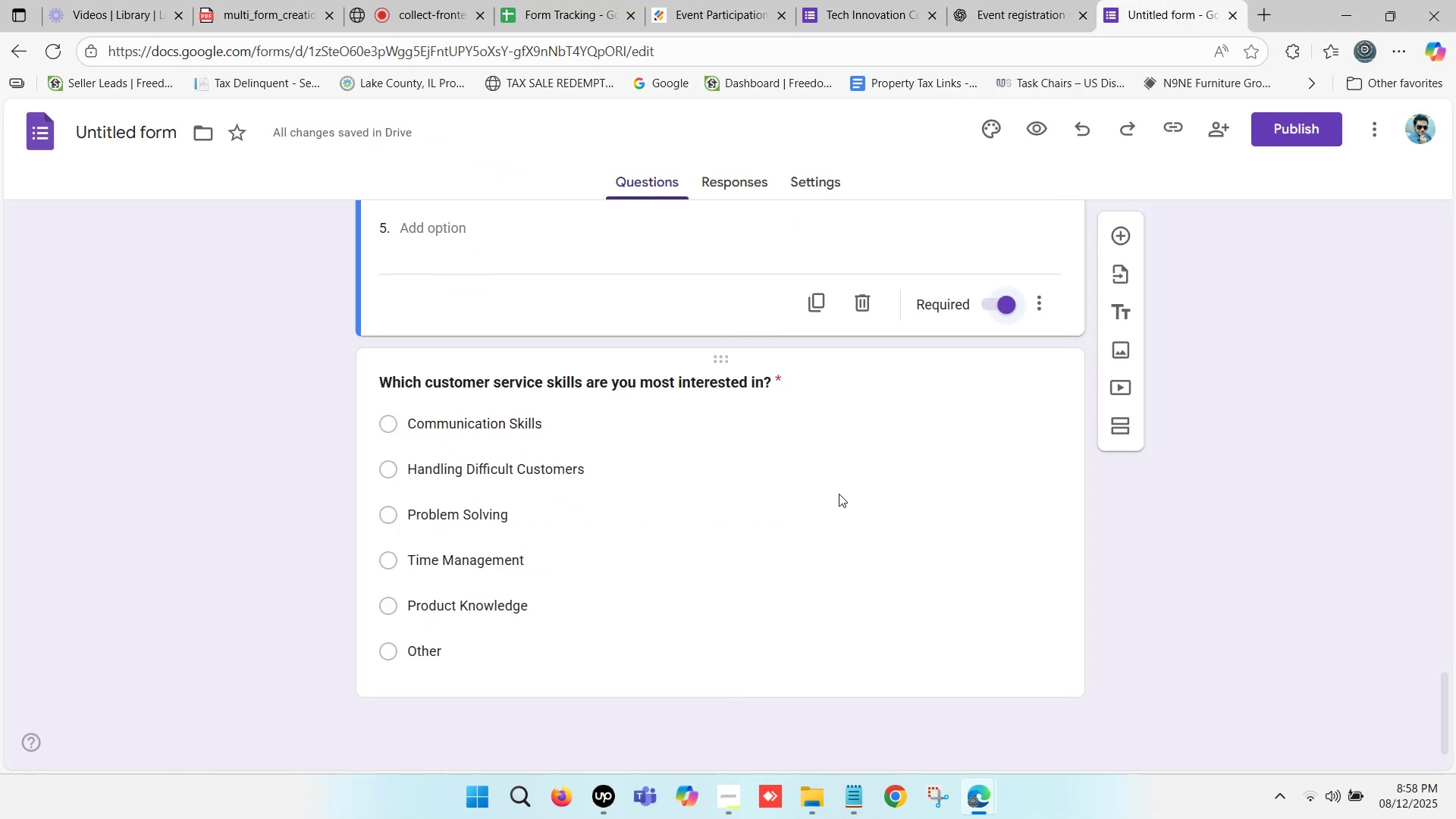 
left_click([815, 491])
 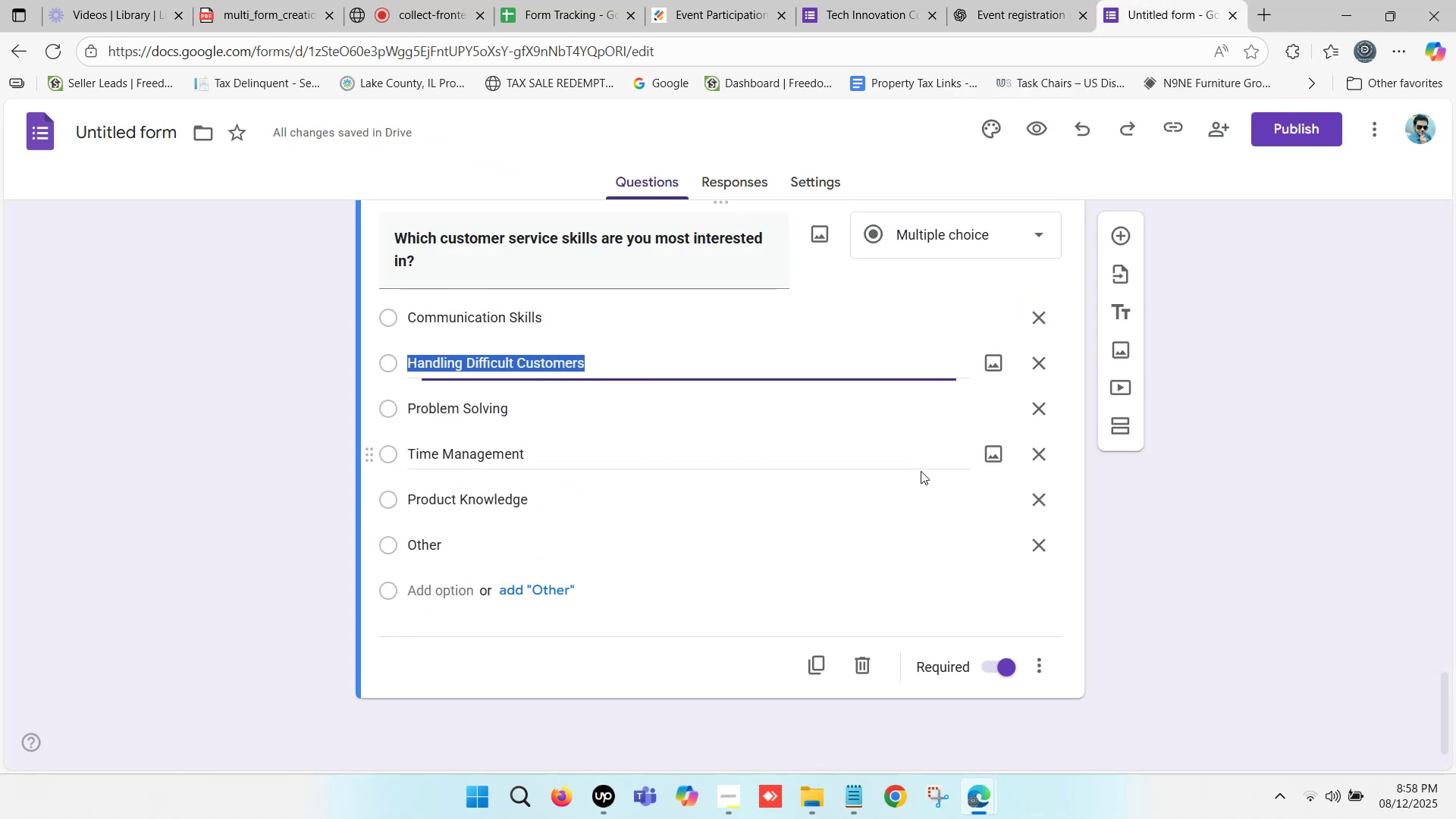 
scroll: coordinate [939, 435], scroll_direction: down, amount: 3.0
 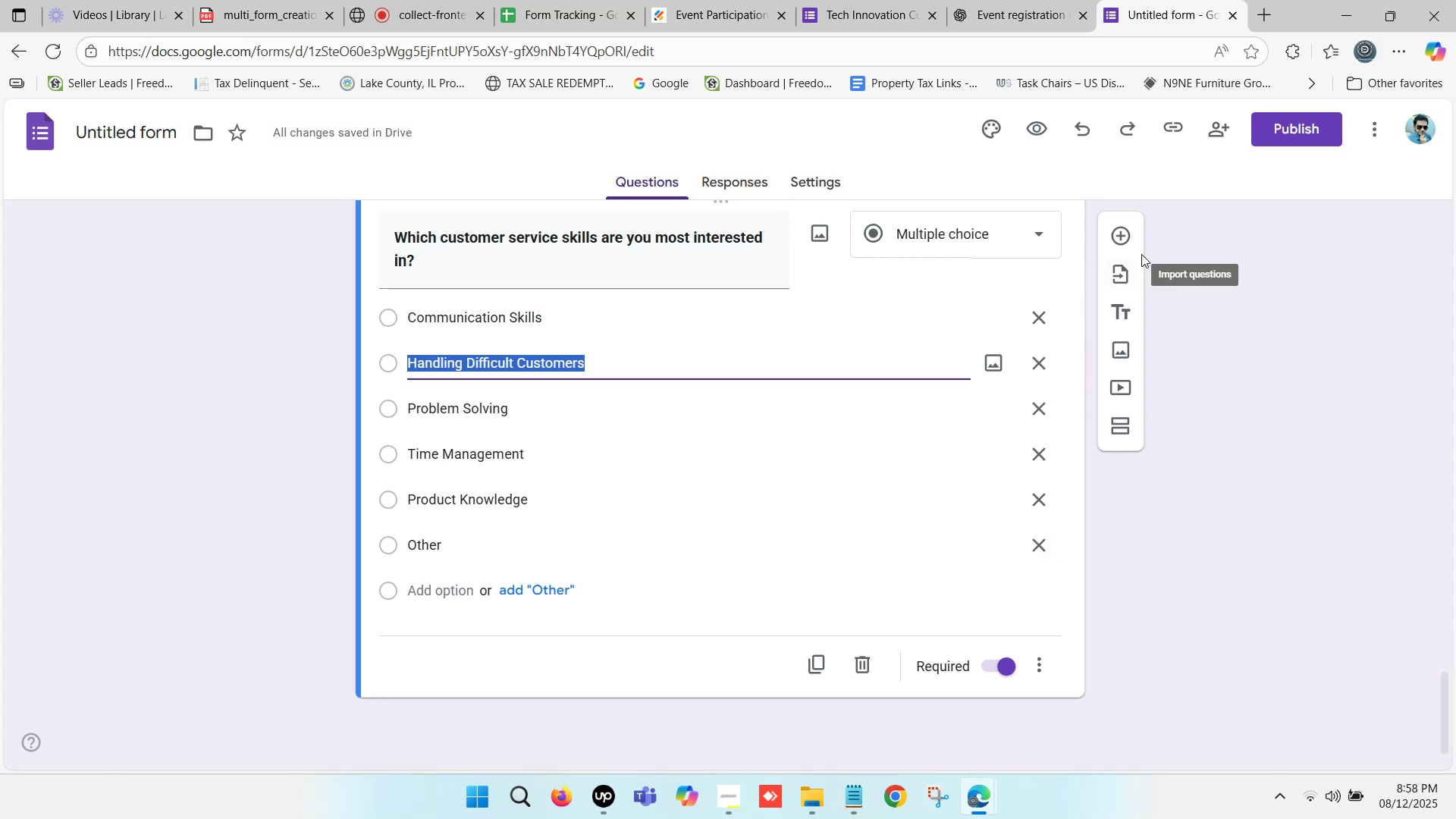 
left_click([1123, 236])
 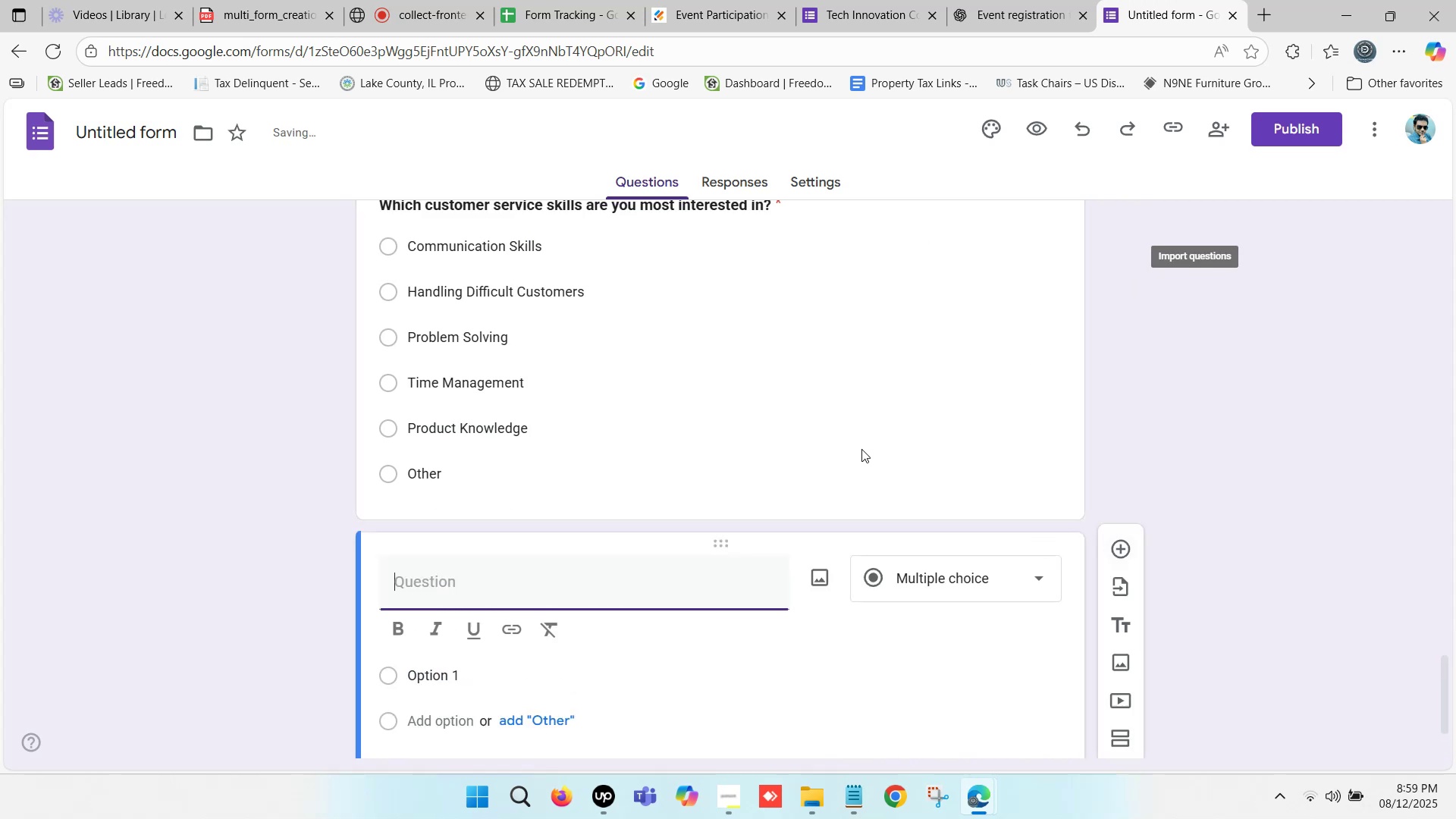 
scroll: coordinate [596, 441], scroll_direction: down, amount: 1.0
 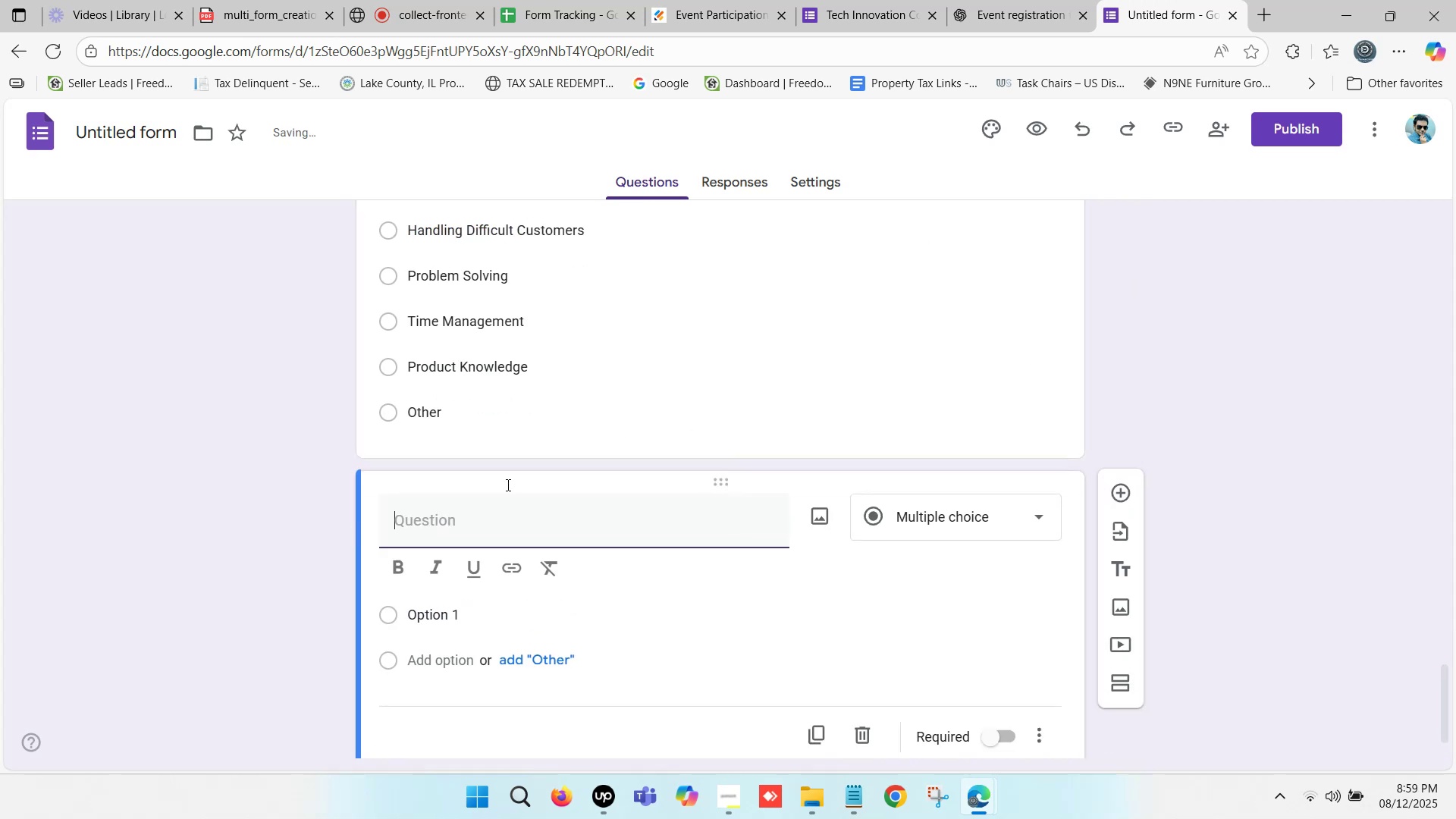 
key(Control+ControlLeft)
 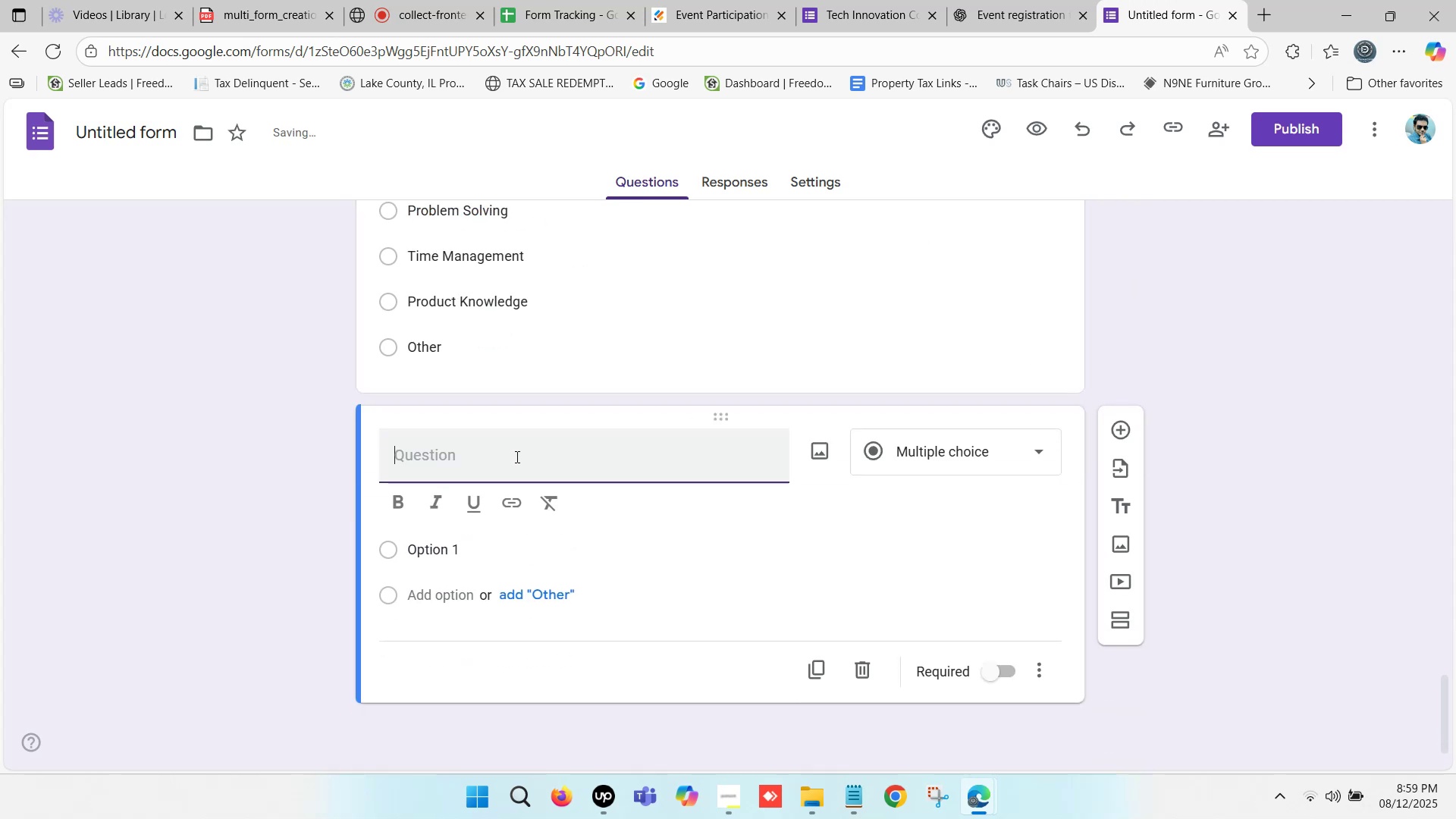 
key(Control+V)
 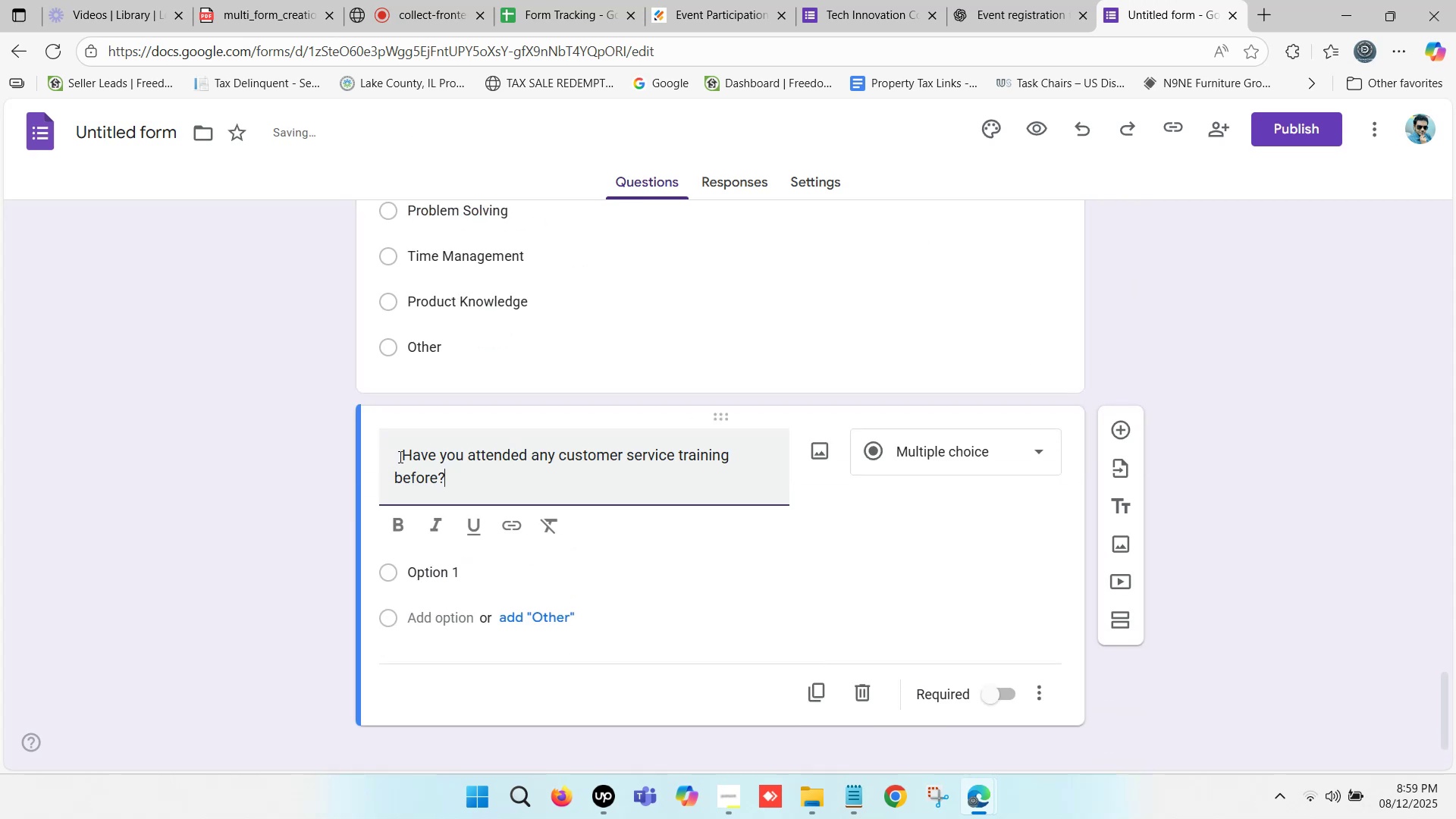 
left_click_drag(start_coordinate=[402, 450], to_coordinate=[343, 456])
 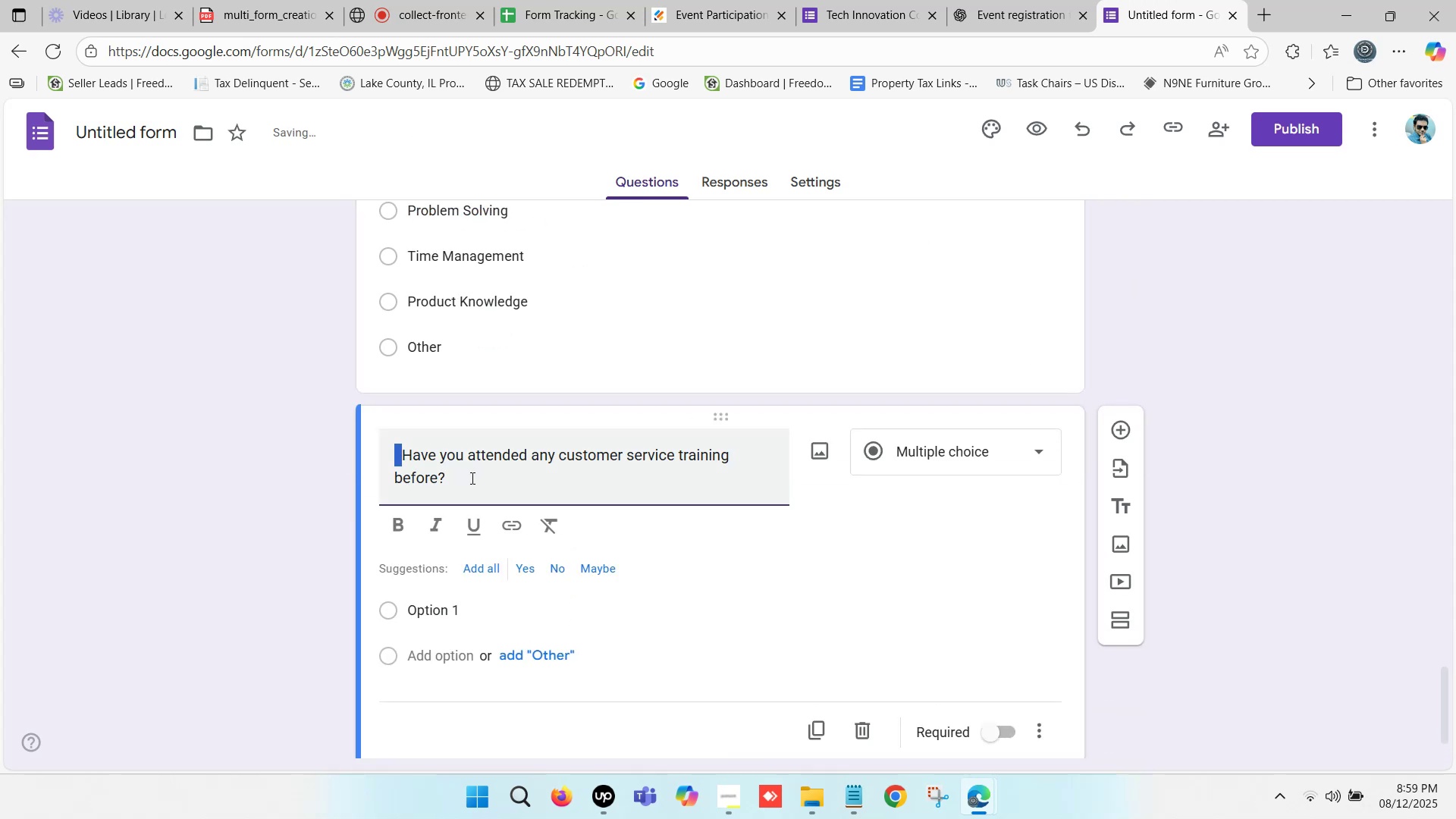 
key(Backspace)
 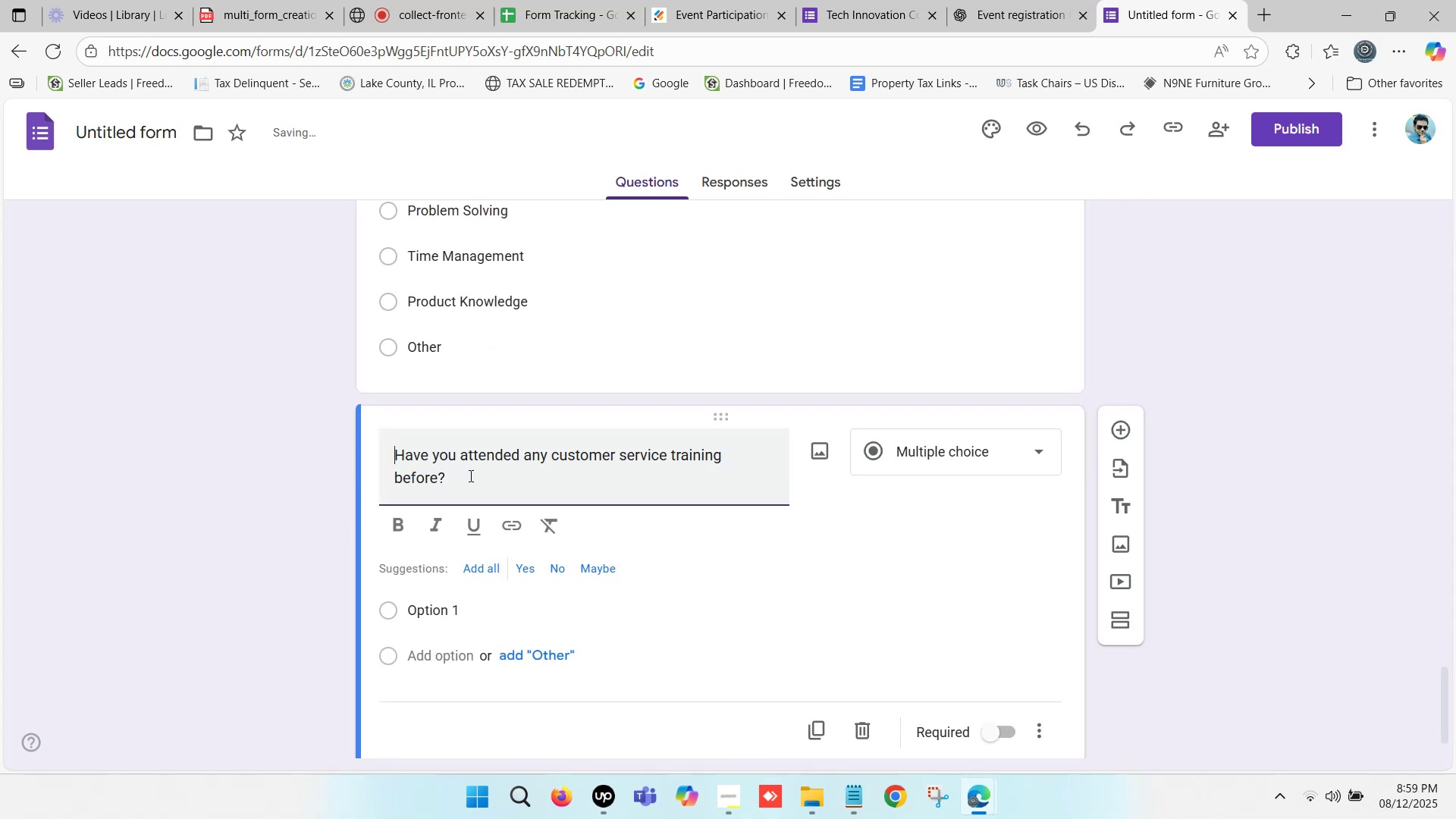 
left_click([469, 475])
 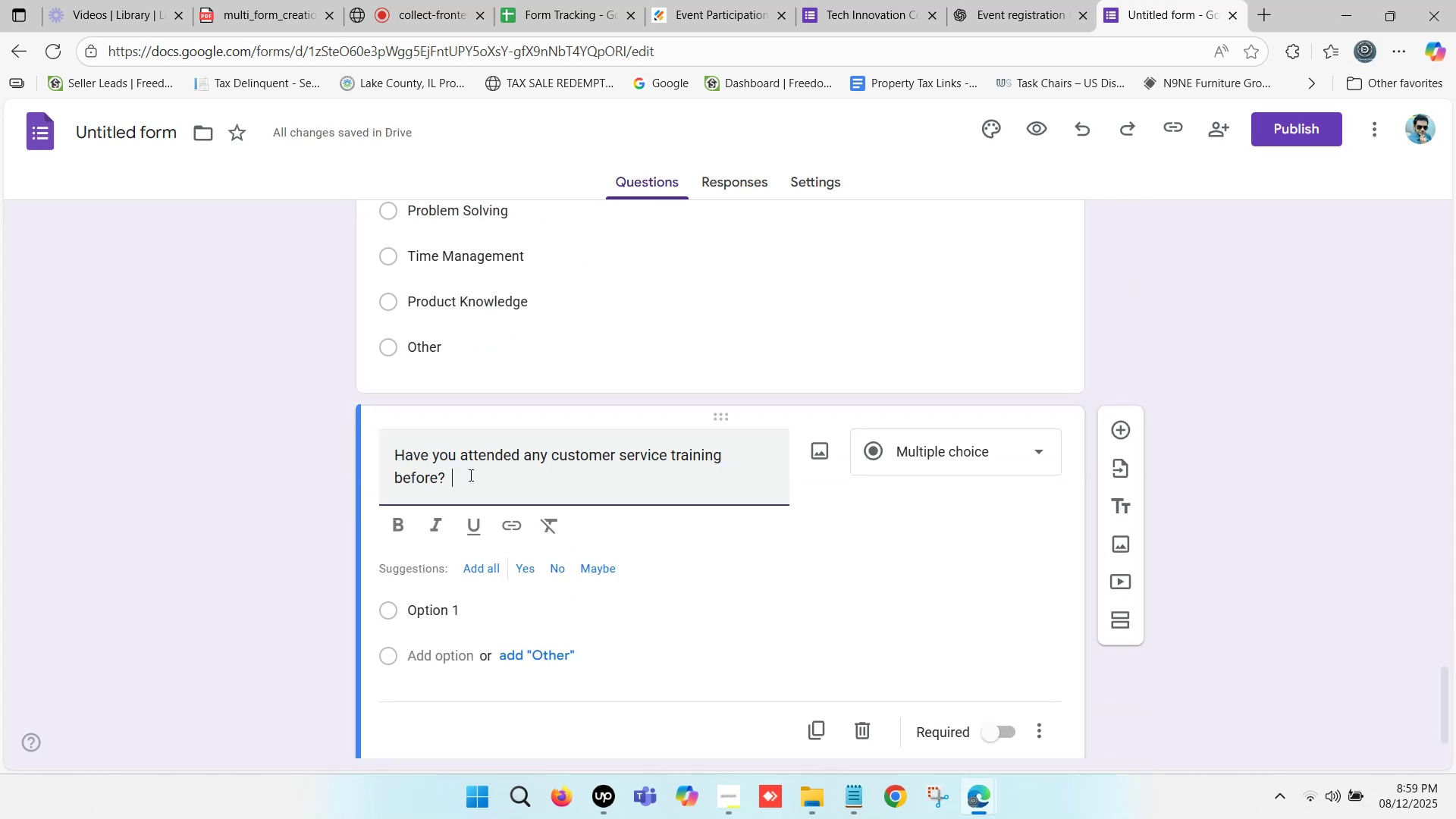 
key(Backspace)
 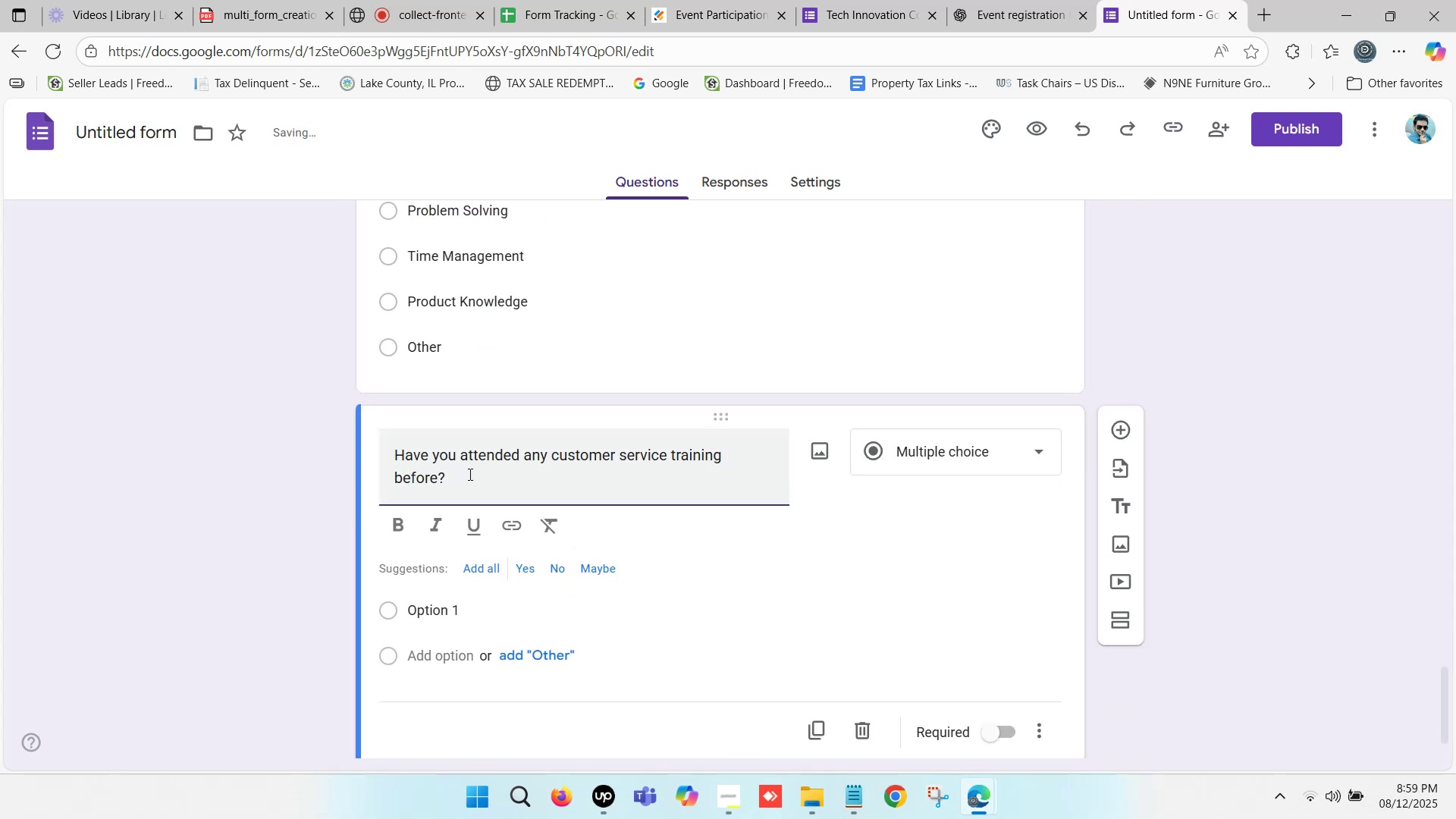 
key(Backspace)
 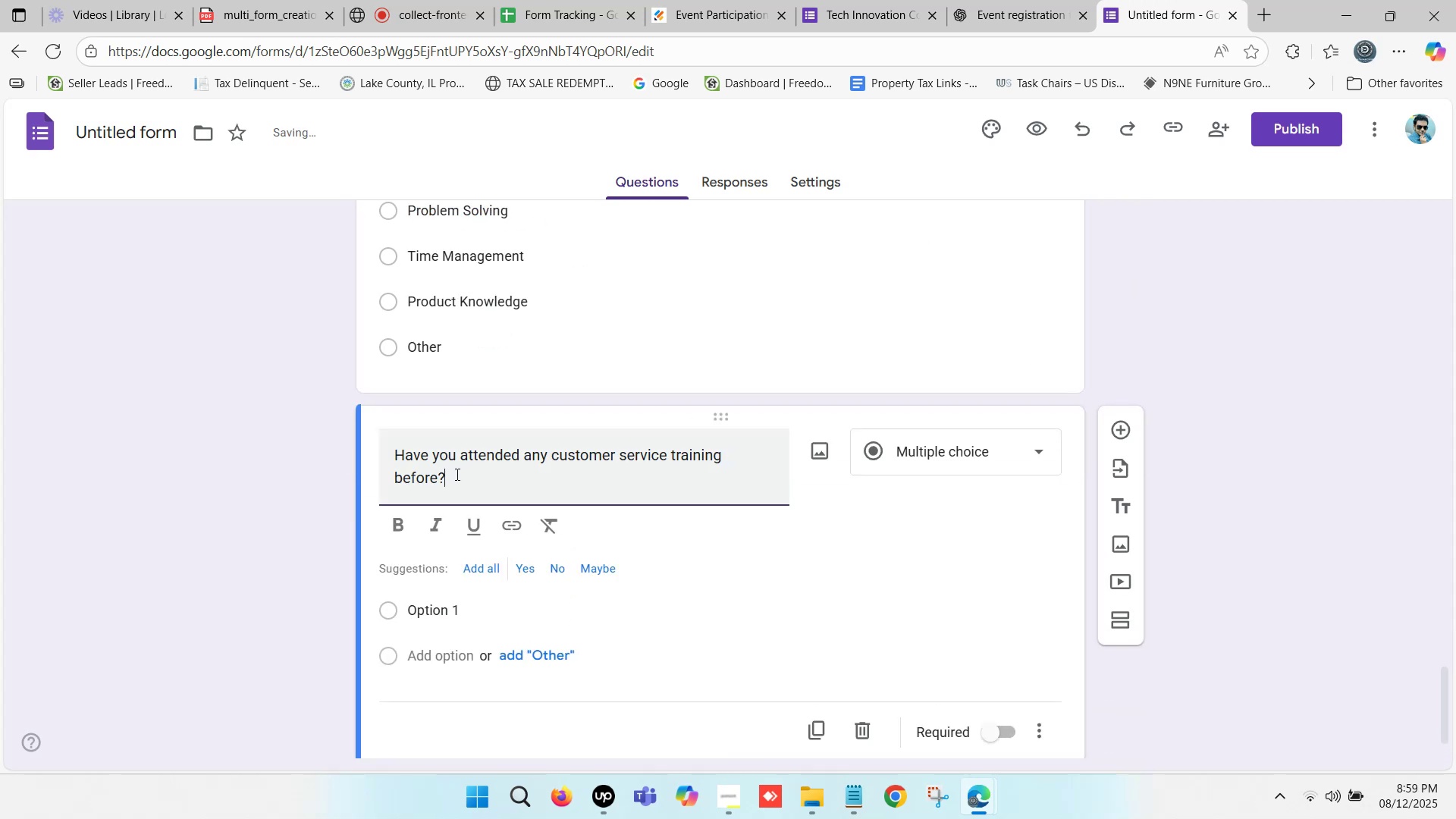 
left_click_drag(start_coordinate=[452, 474], to_coordinate=[350, 456])
 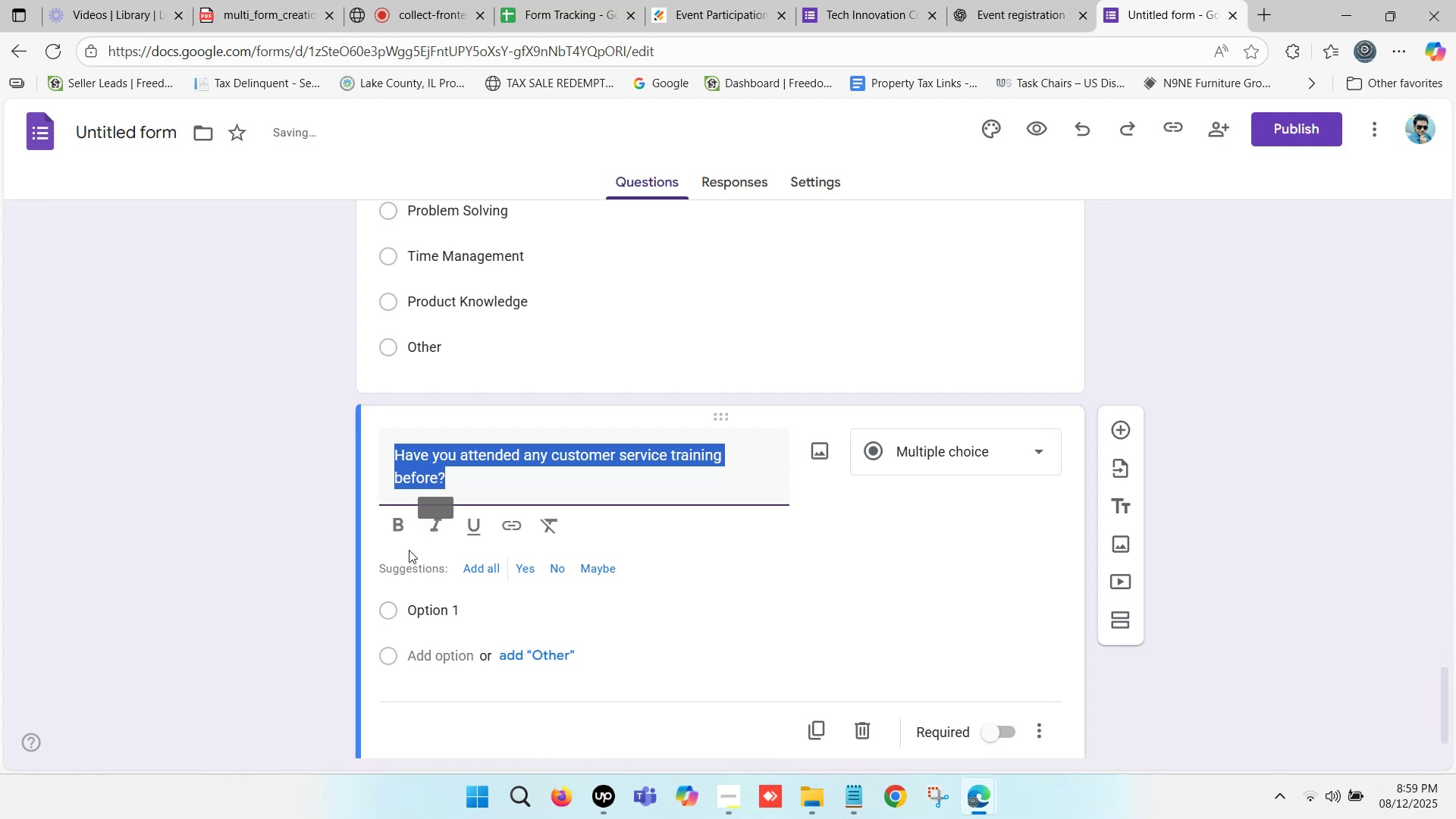 
left_click([394, 526])
 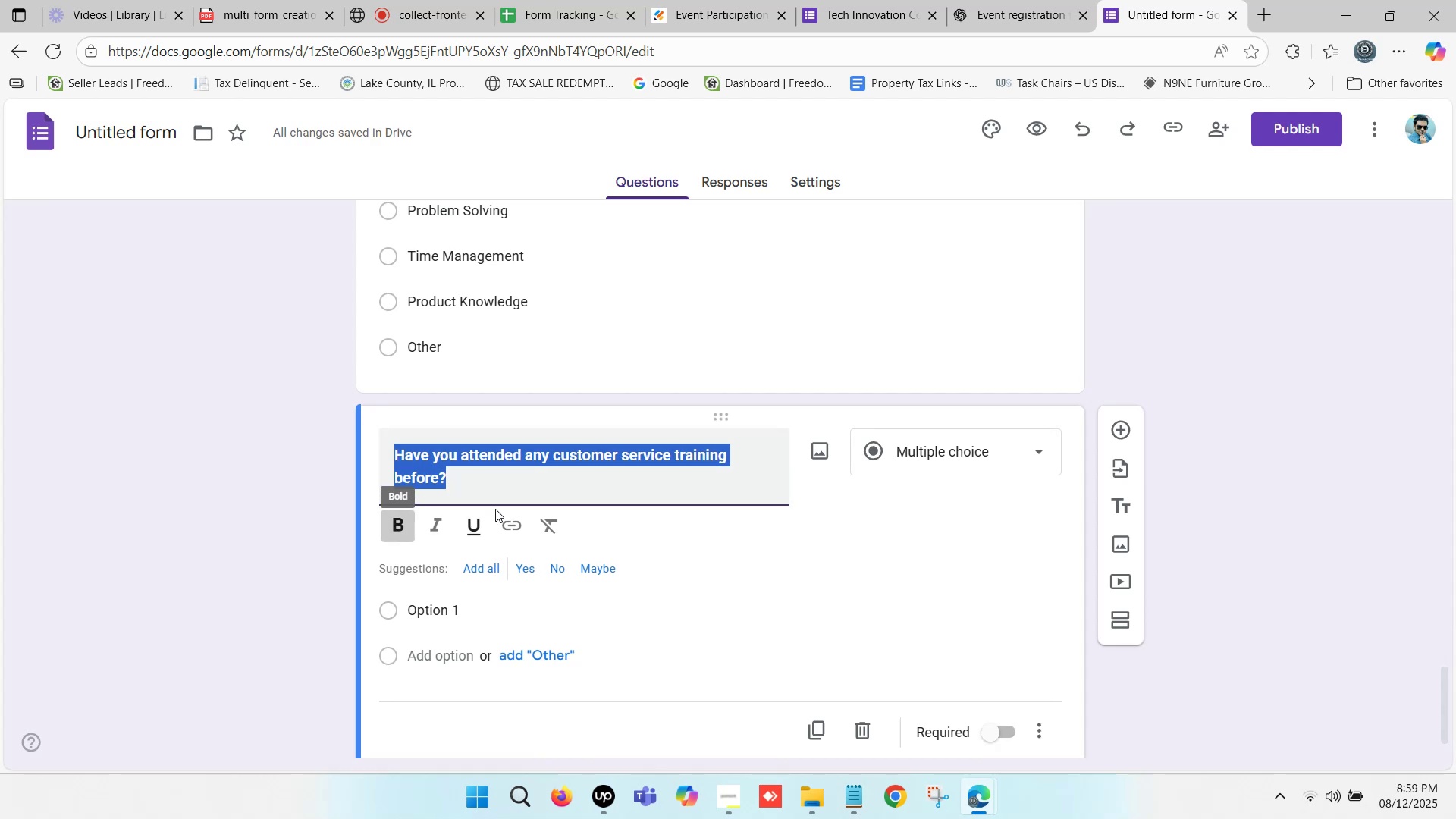 
scroll: coordinate [495, 509], scroll_direction: down, amount: 3.0
 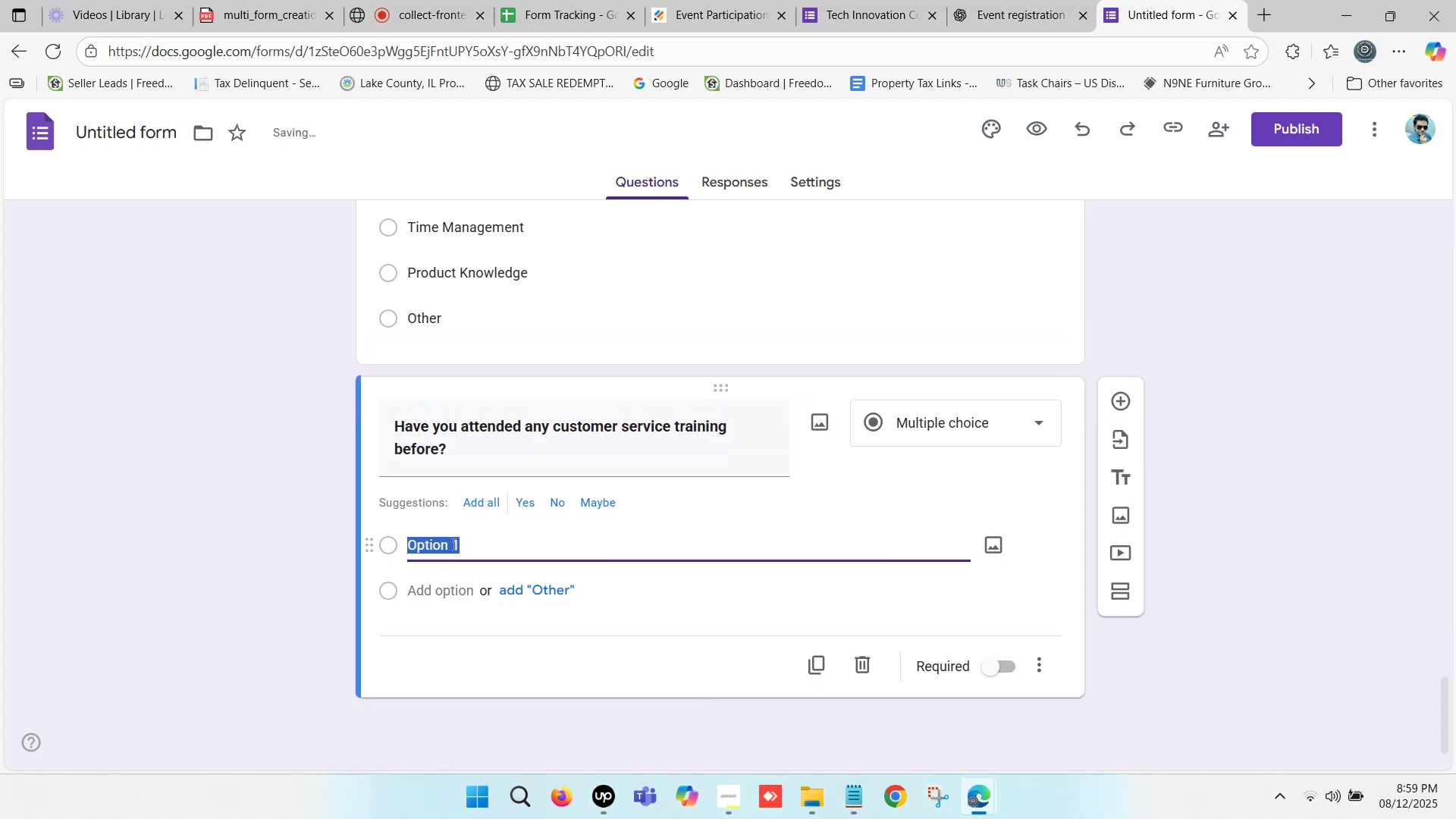 
type(Yes)
 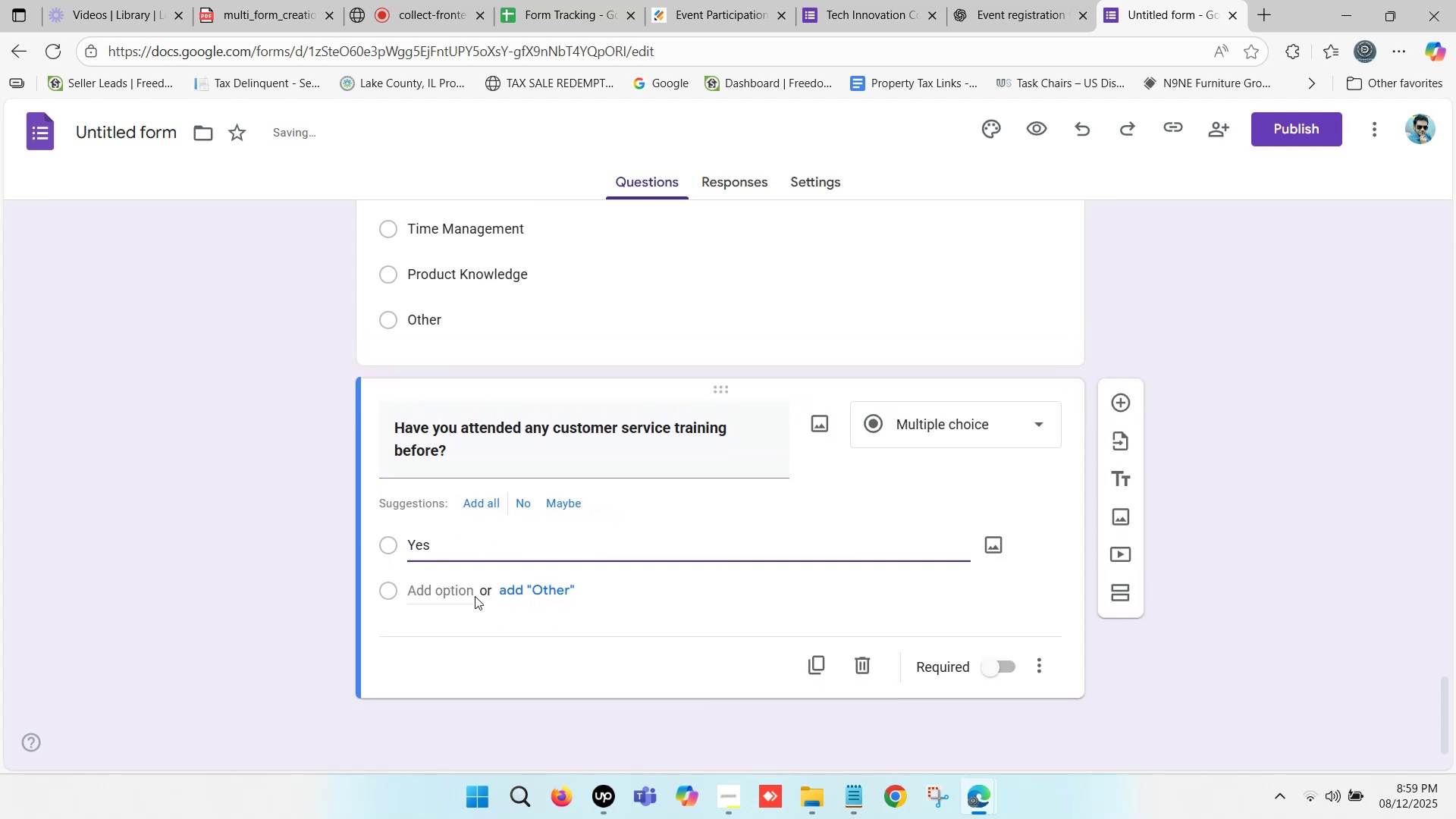 
left_click([473, 596])
 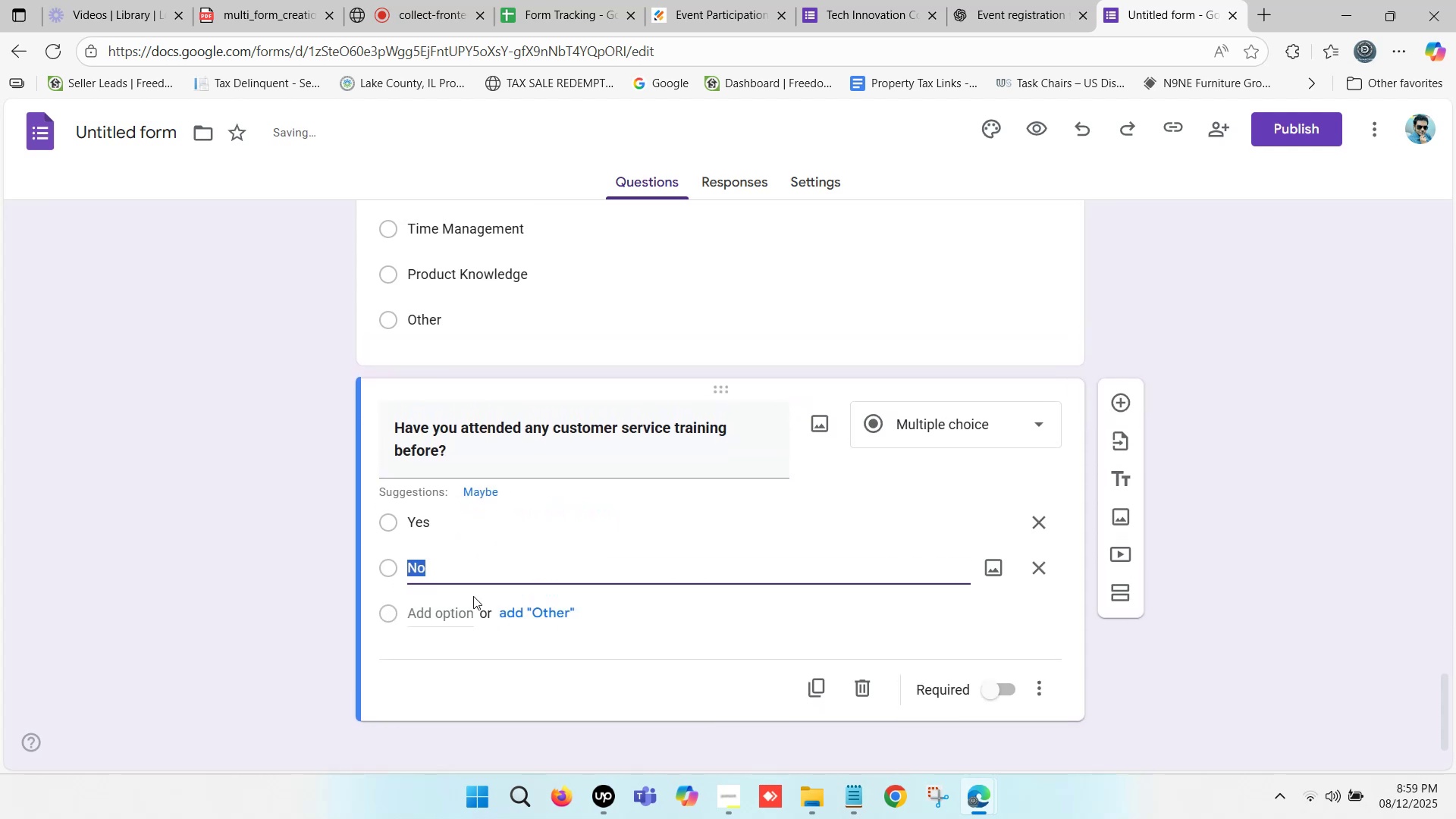 
key(Shift+ShiftLeft)
 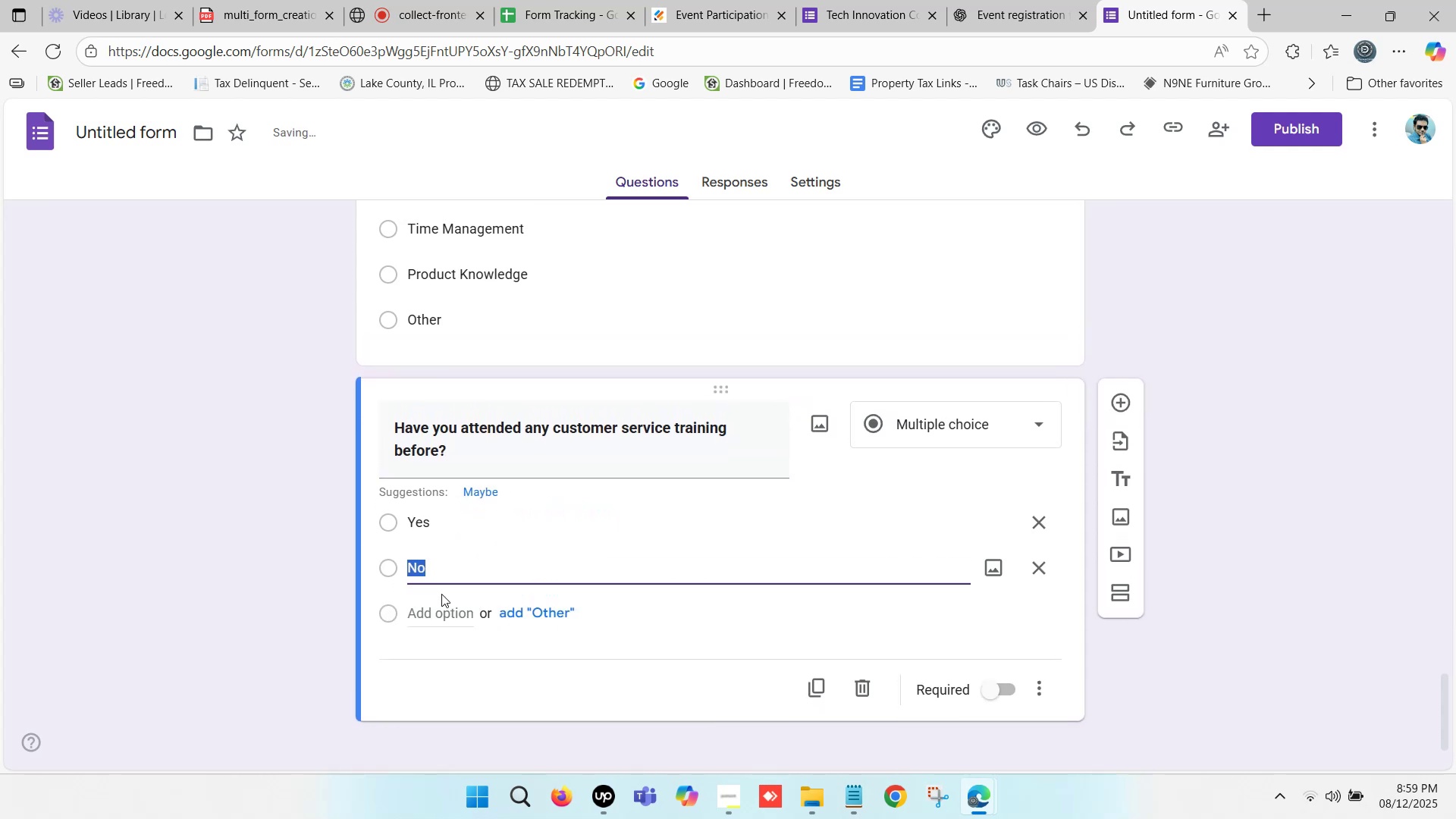 
left_click([316, 607])
 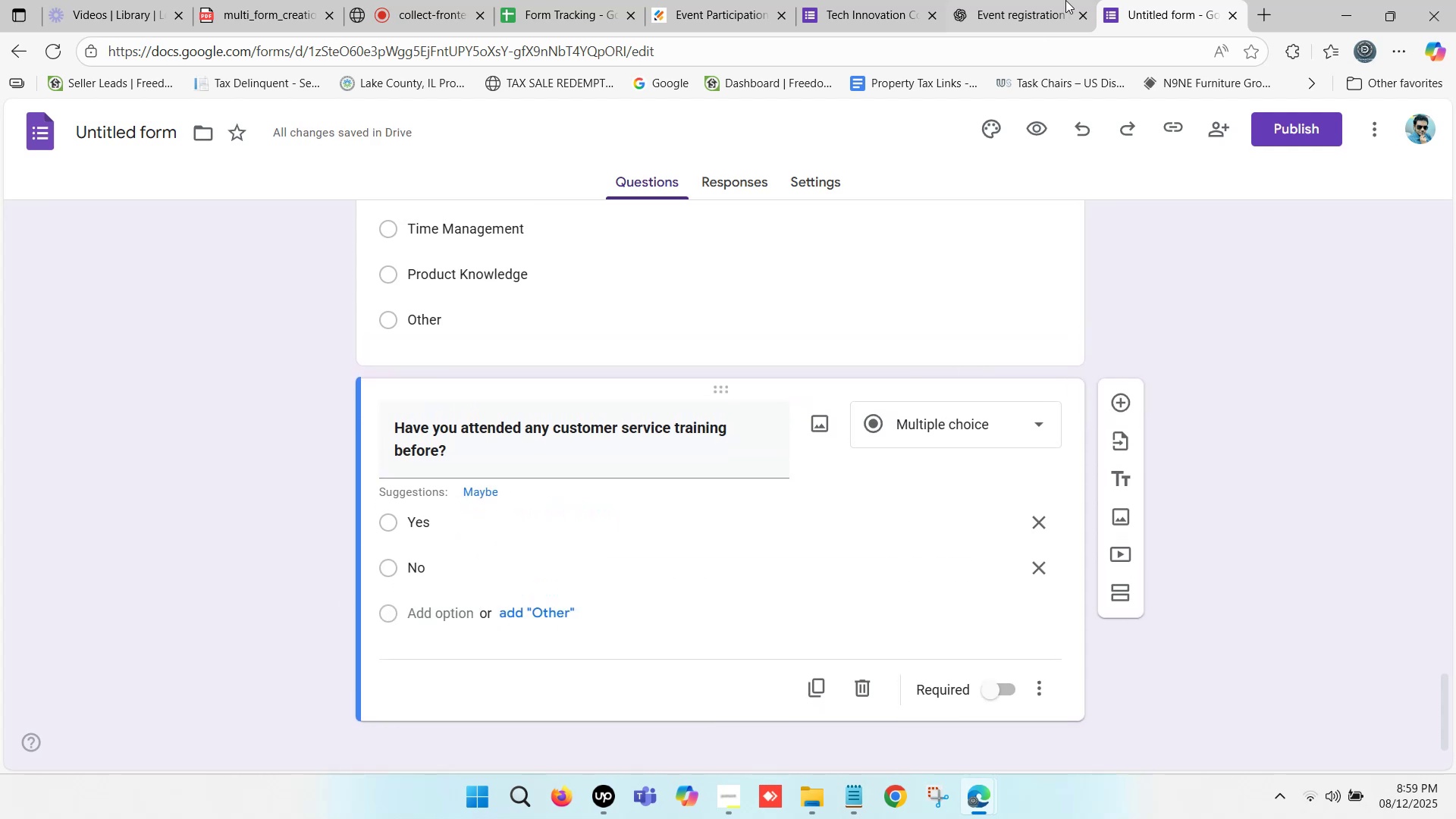 
left_click([1046, 0])
 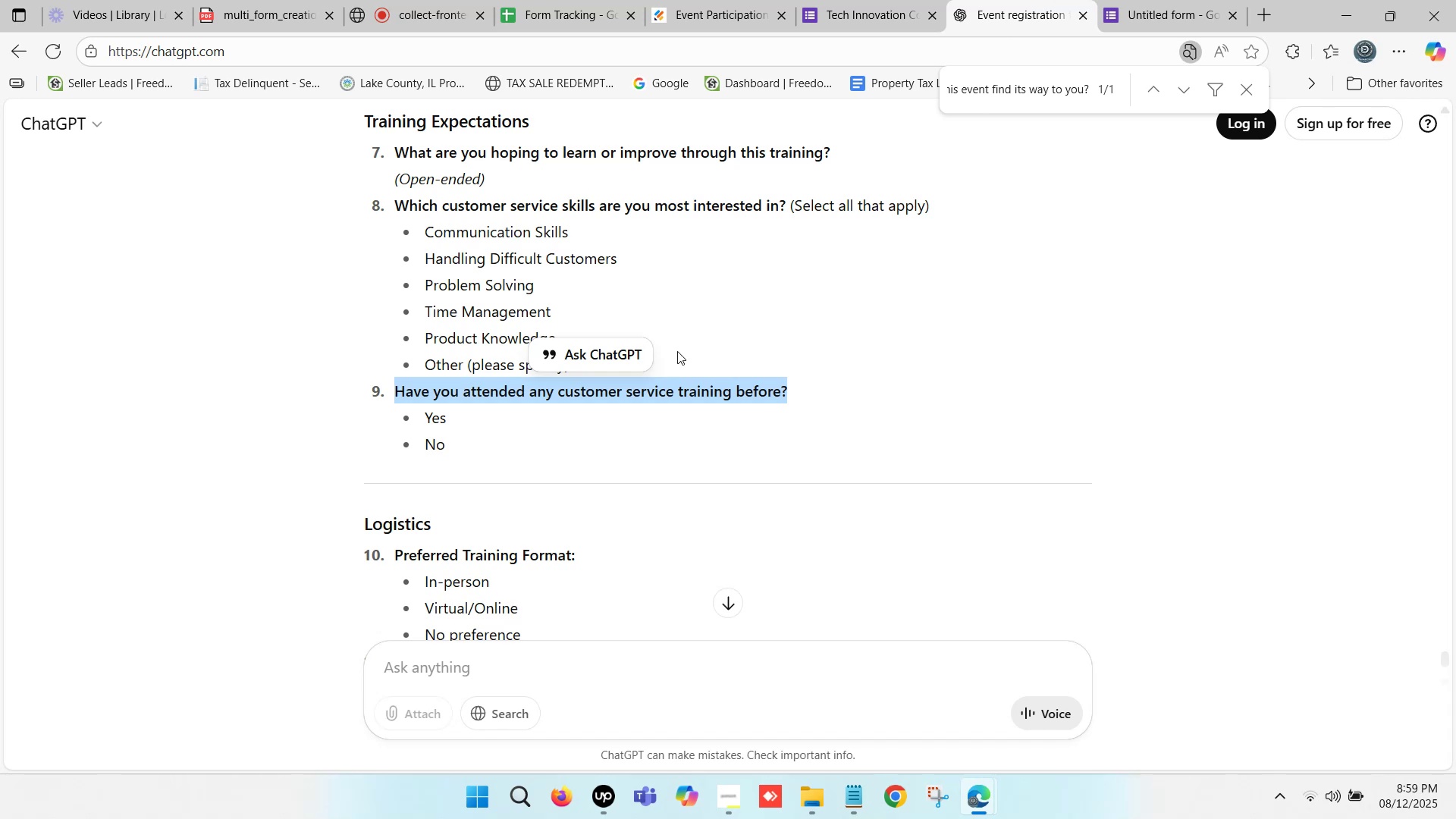 
scroll: coordinate [620, 364], scroll_direction: down, amount: 1.0
 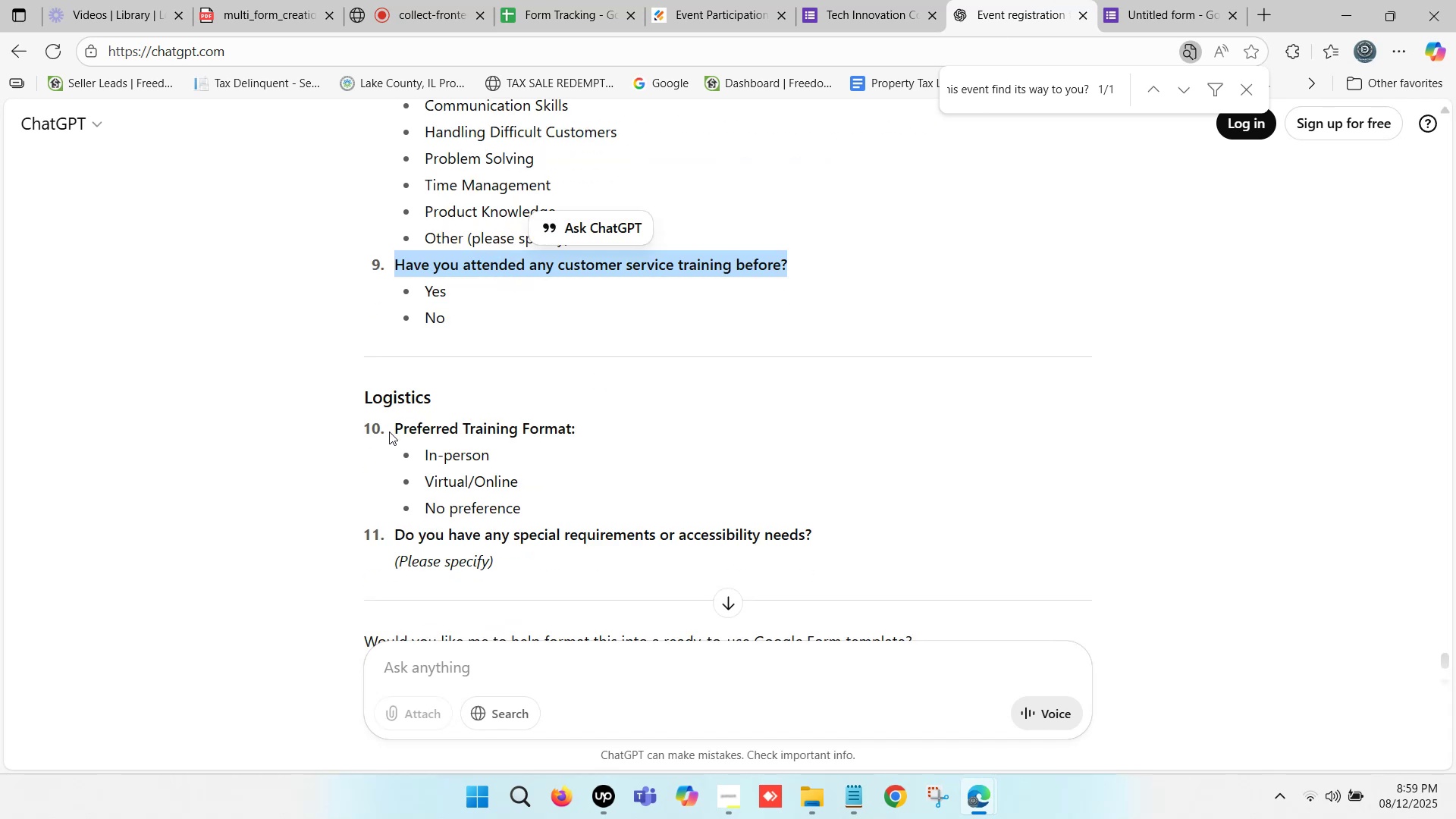 
left_click_drag(start_coordinate=[397, 428], to_coordinate=[570, 426])
 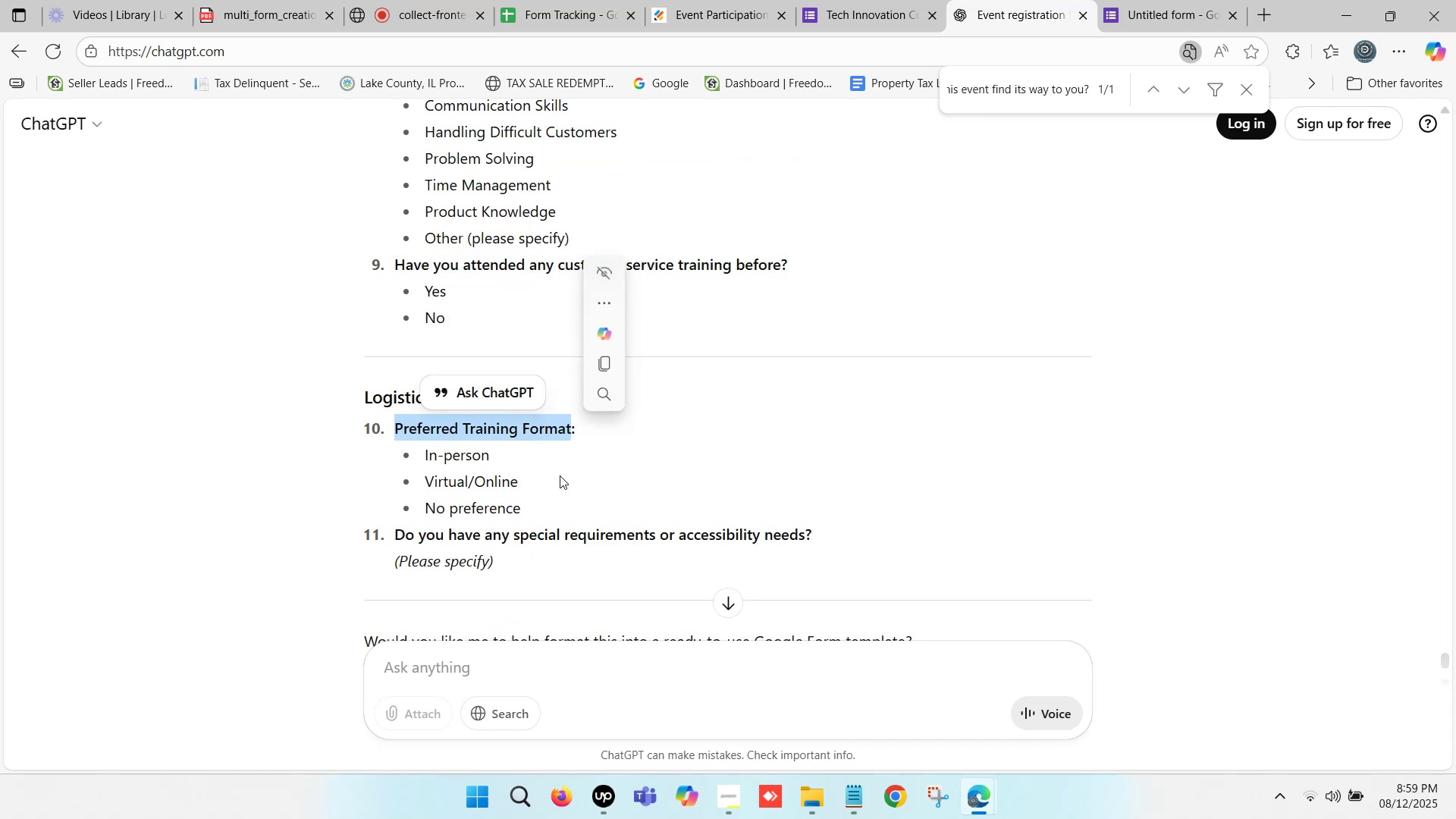 
key(Control+C)
 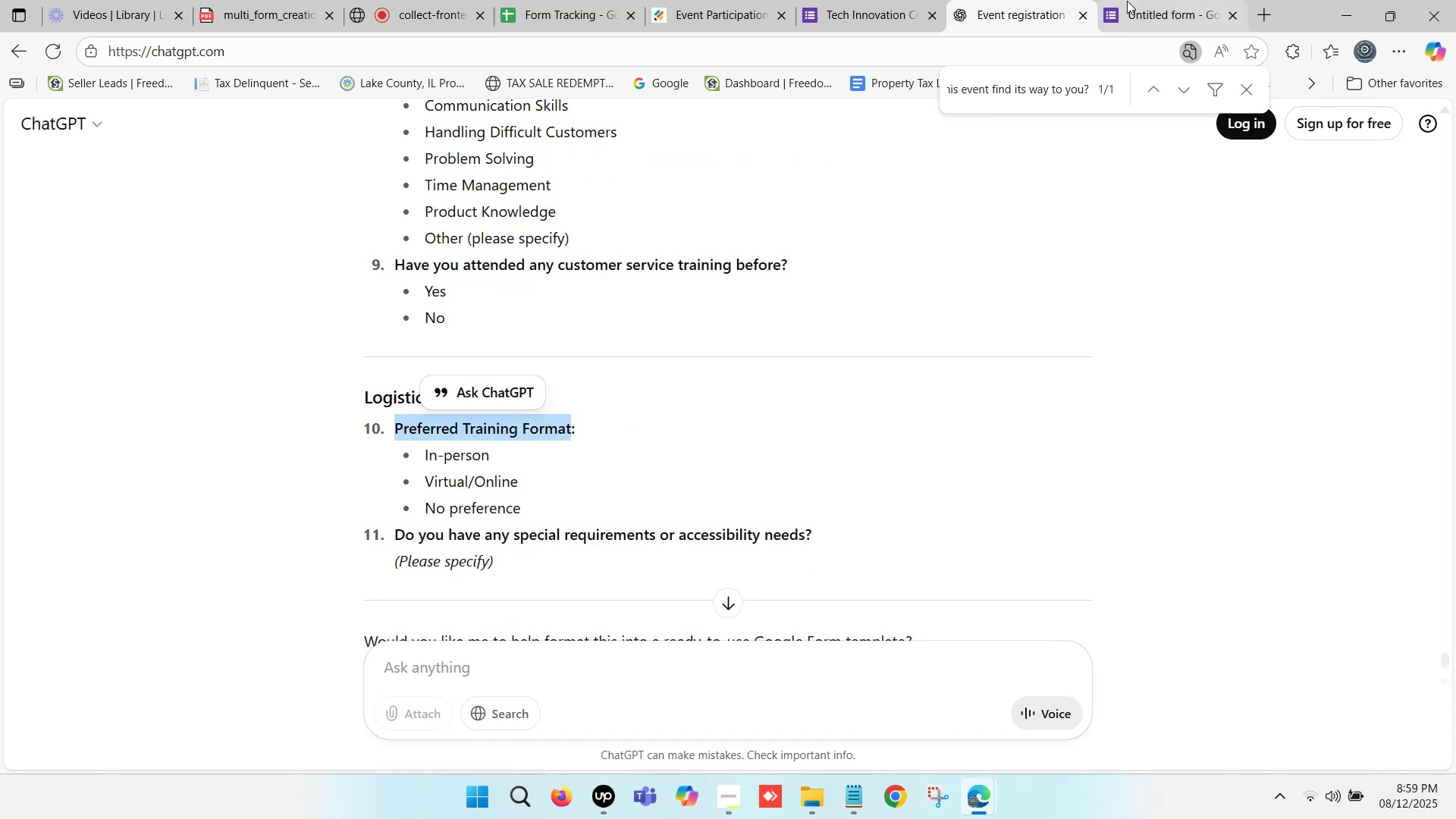 
left_click([1127, 1])
 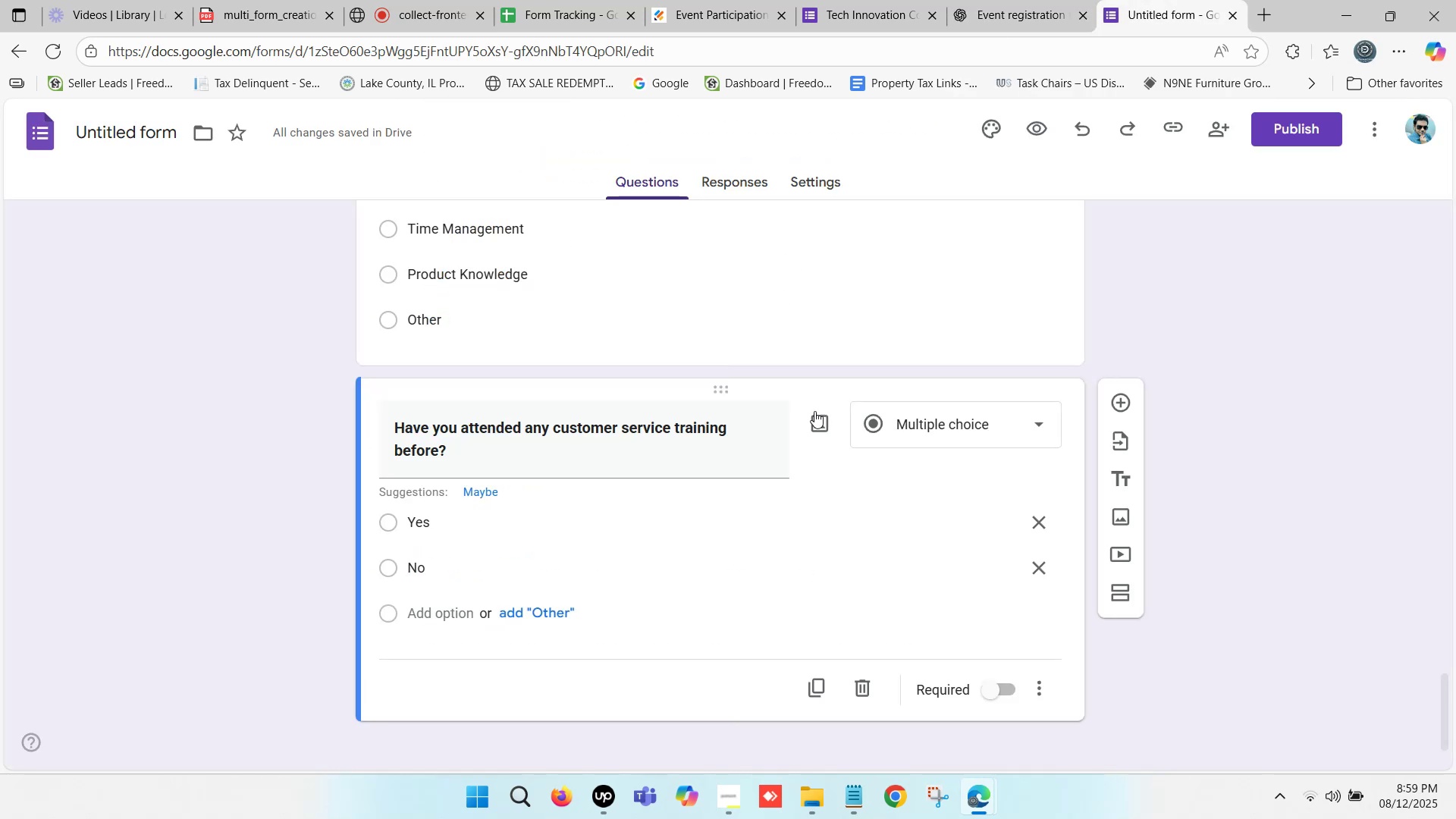 
scroll: coordinate [795, 422], scroll_direction: down, amount: 2.0
 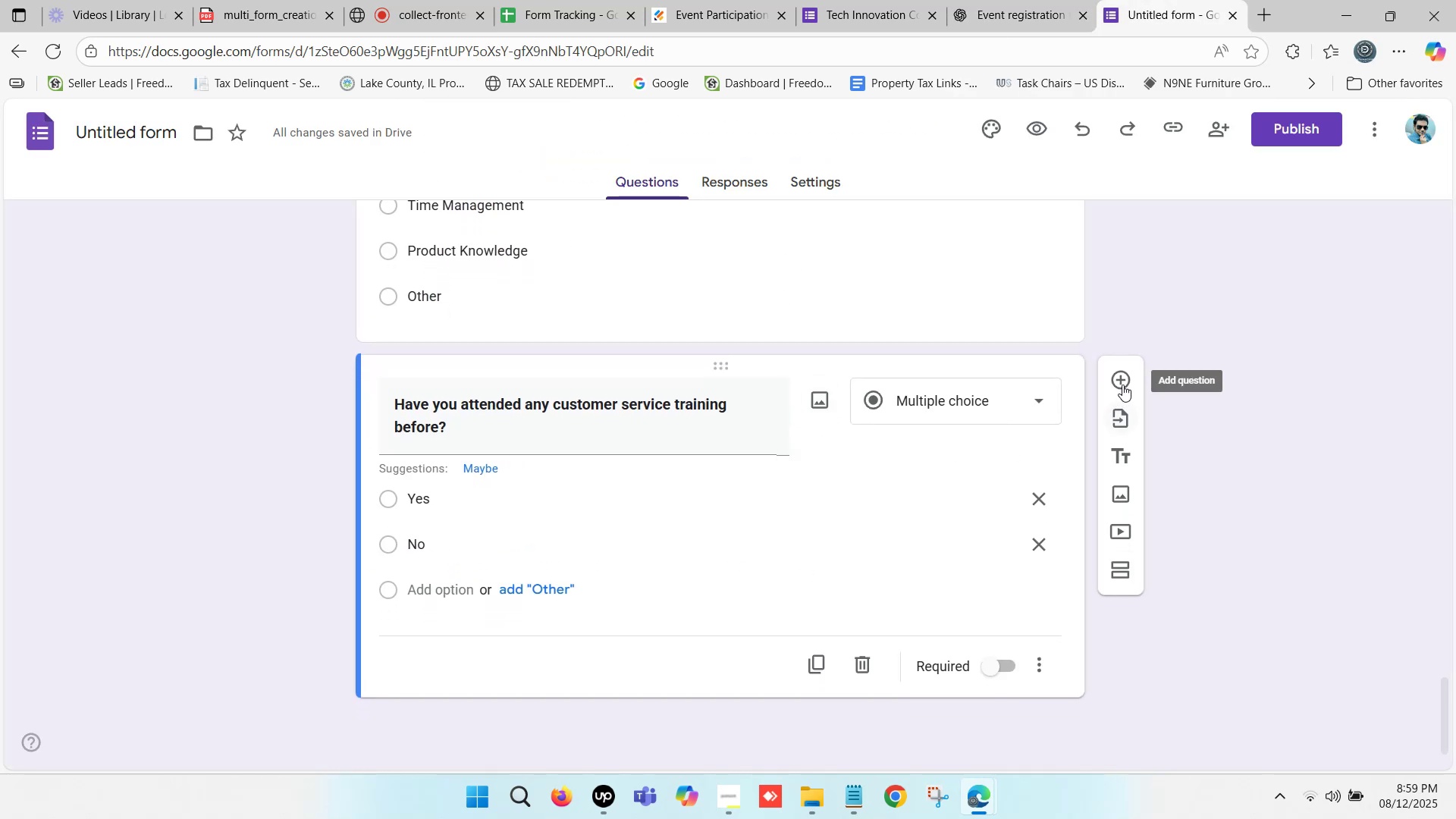 
left_click([1122, 378])
 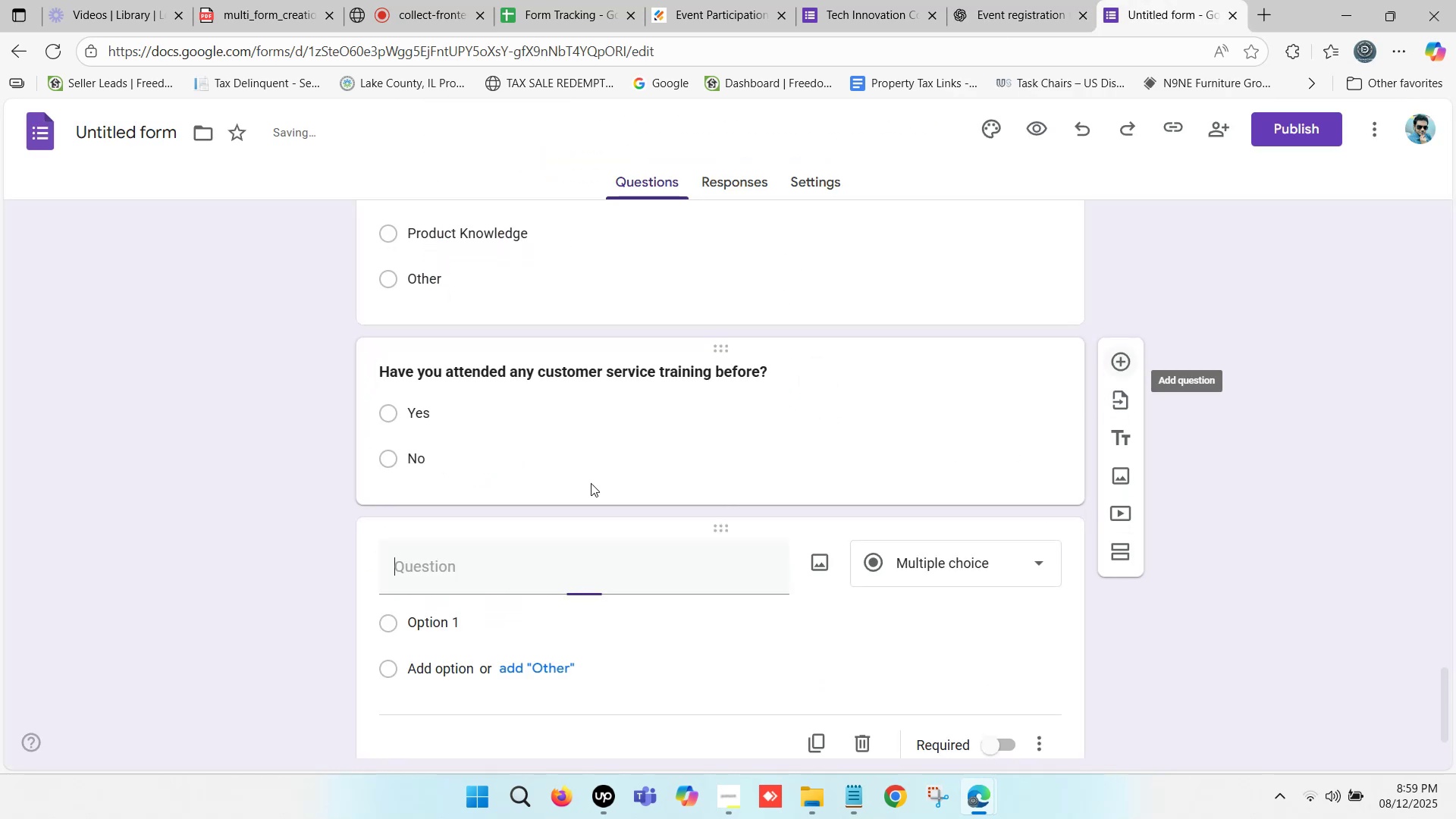 
scroll: coordinate [573, 479], scroll_direction: down, amount: 2.0
 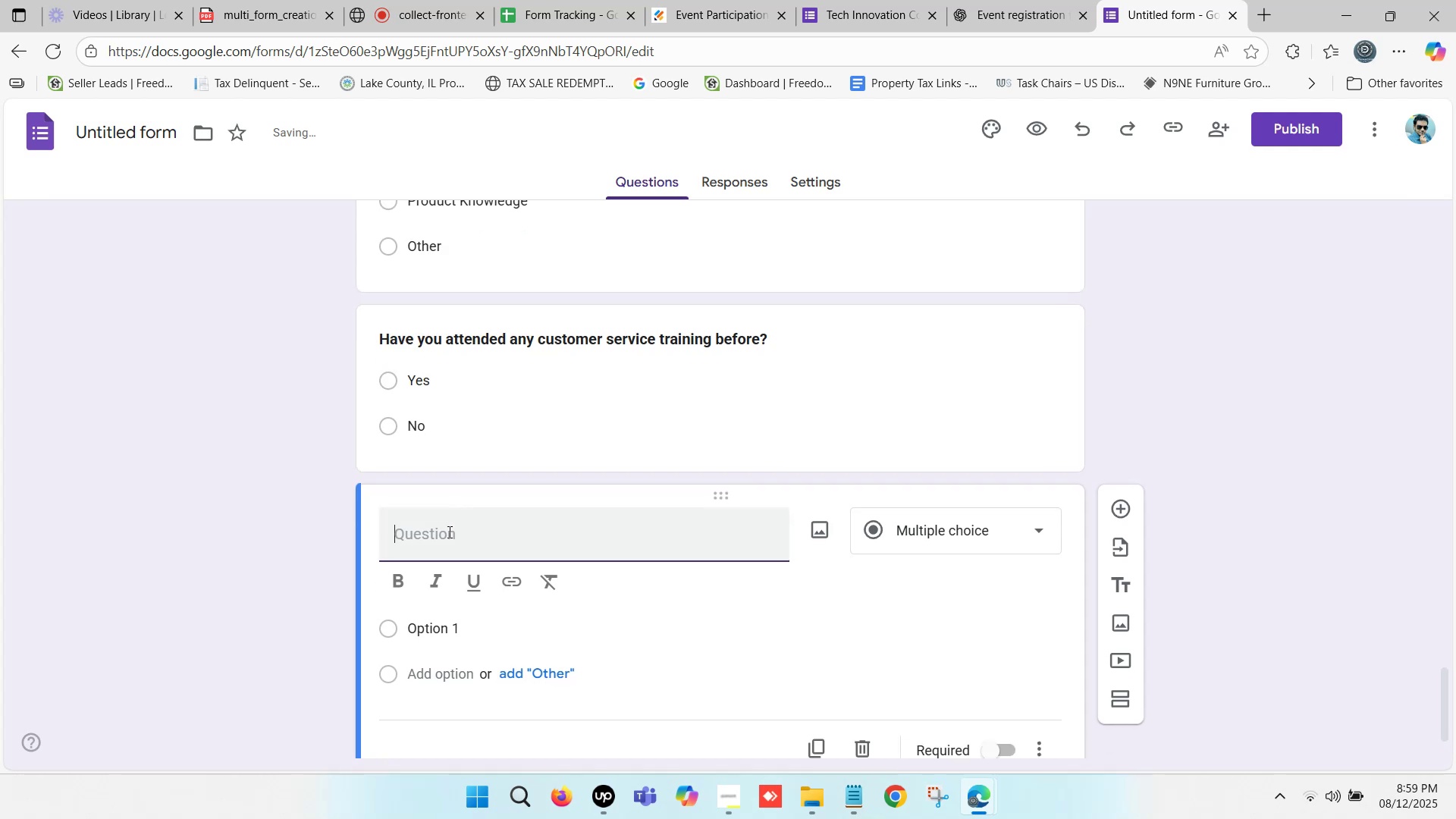 
key(Control+ControlLeft)
 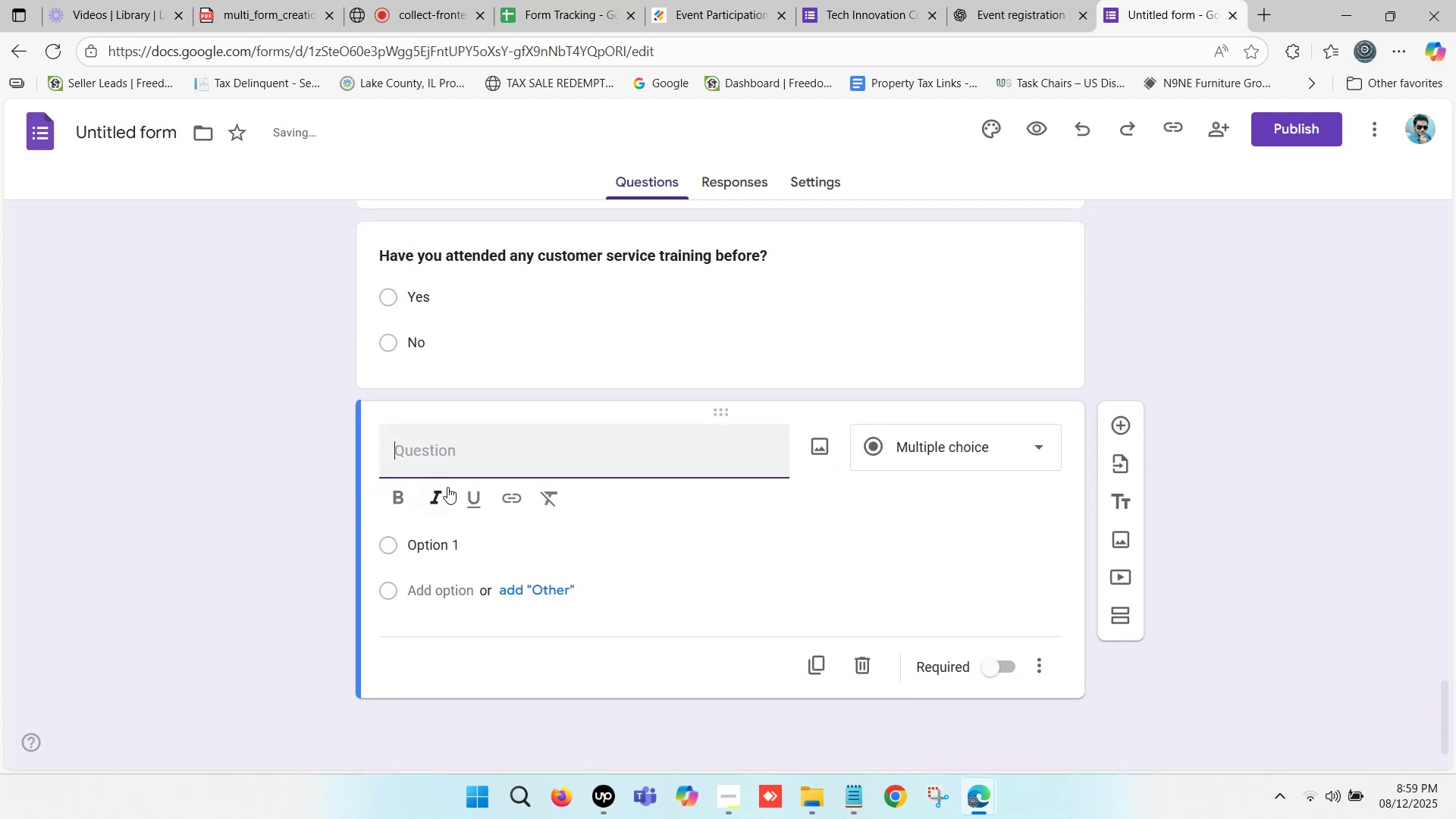 
key(Control+V)
 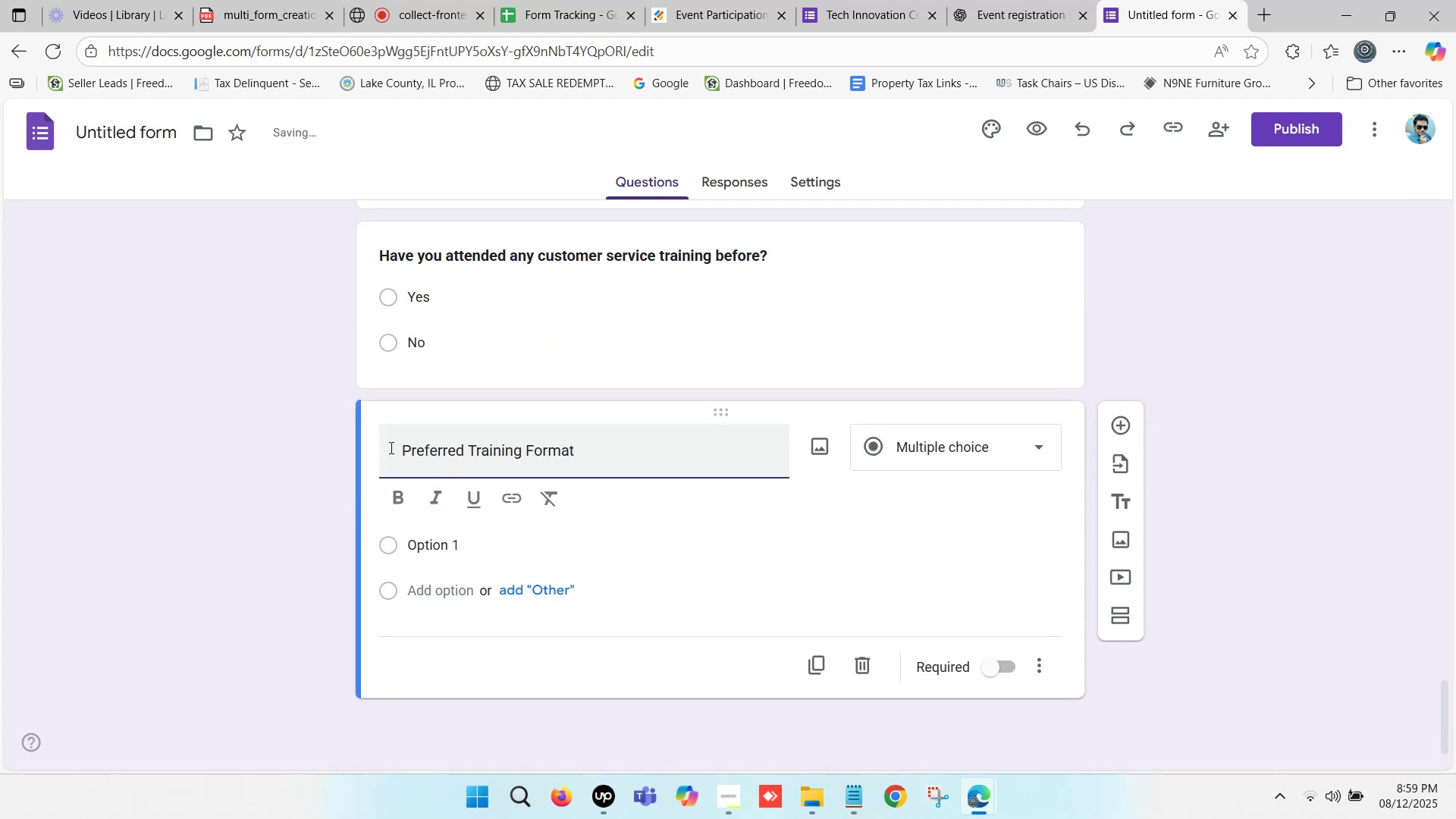 
left_click_drag(start_coordinate=[403, 452], to_coordinate=[375, 452])
 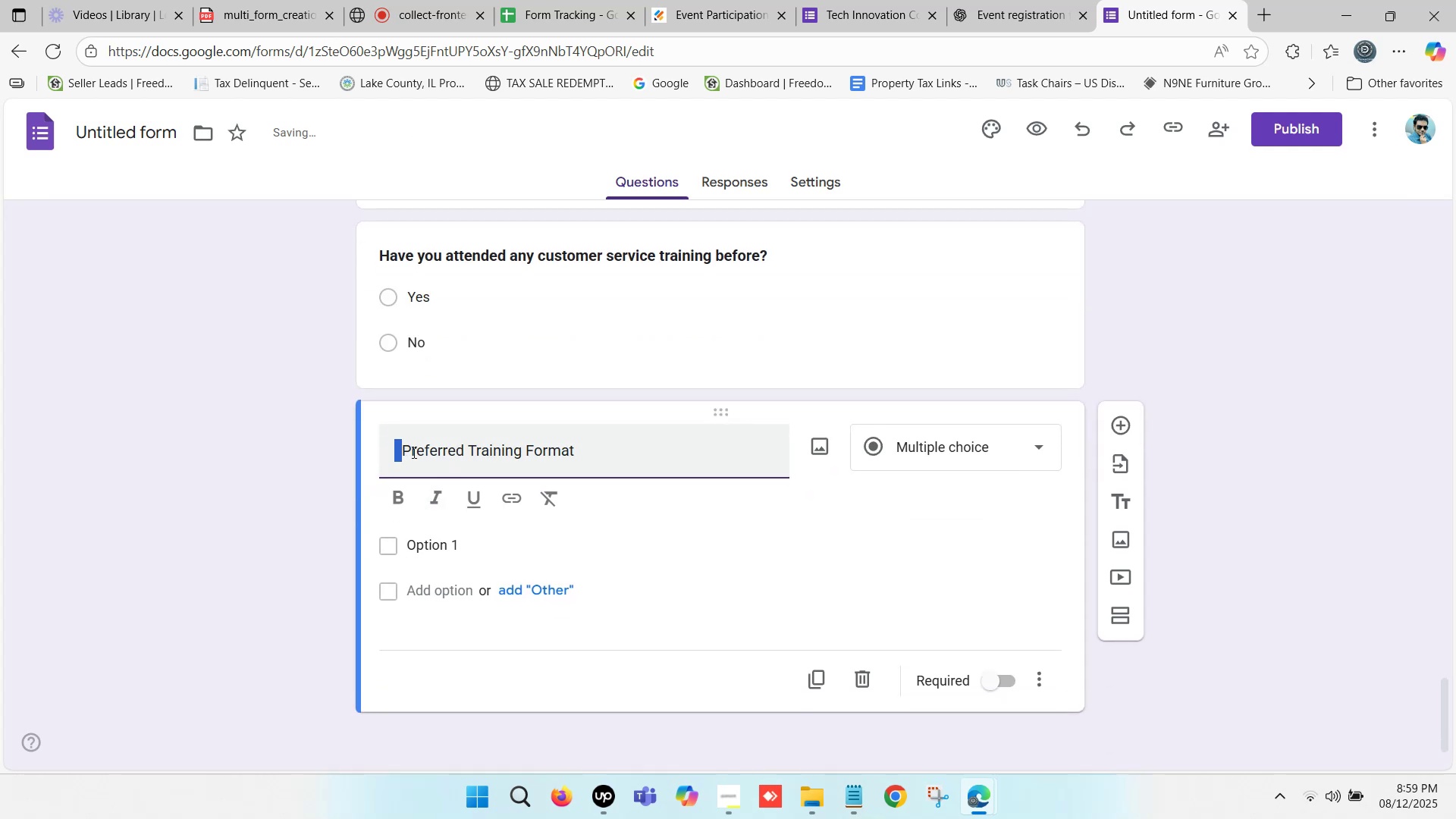 
key(Backspace)
 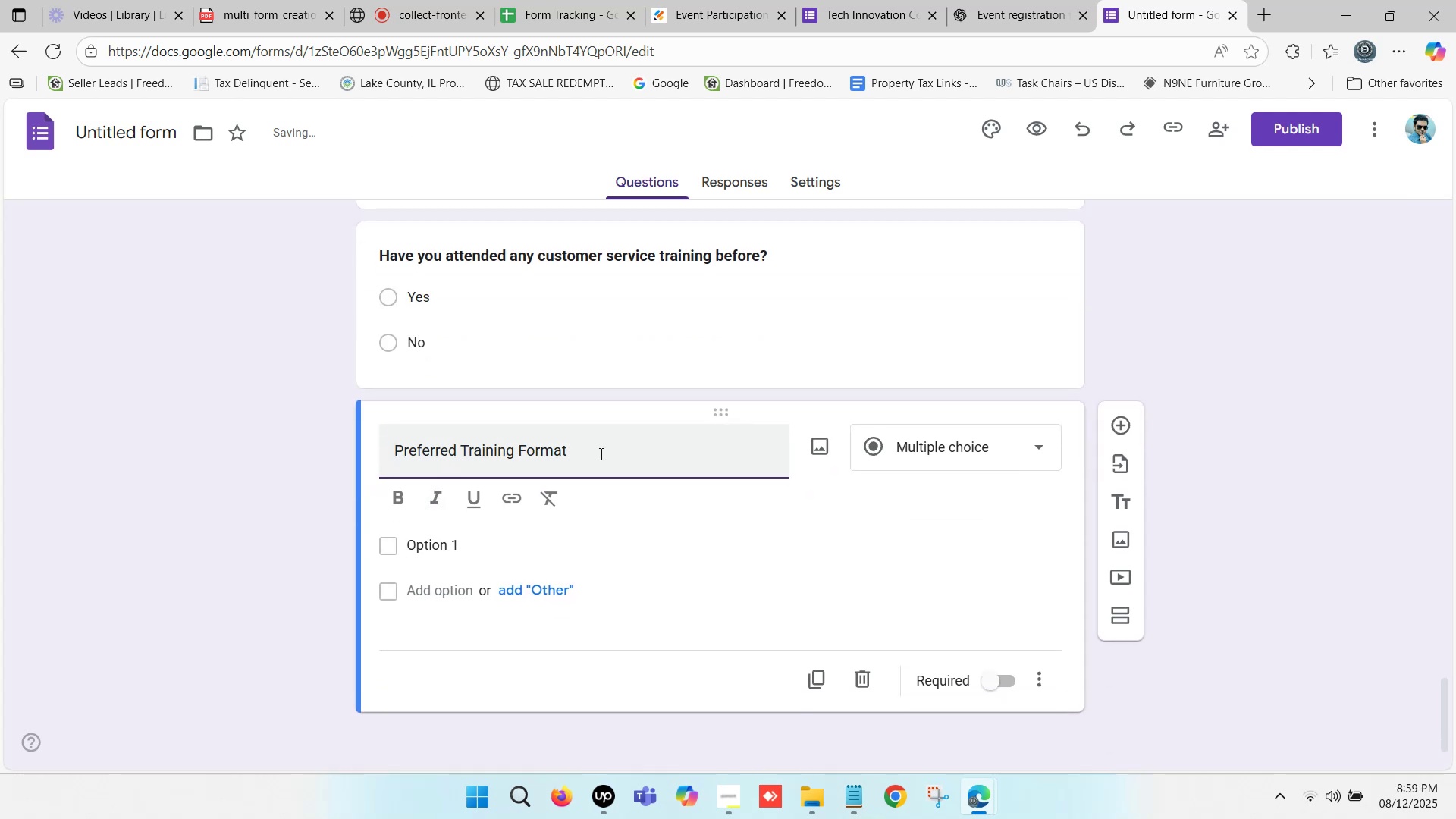 
left_click([600, 453])
 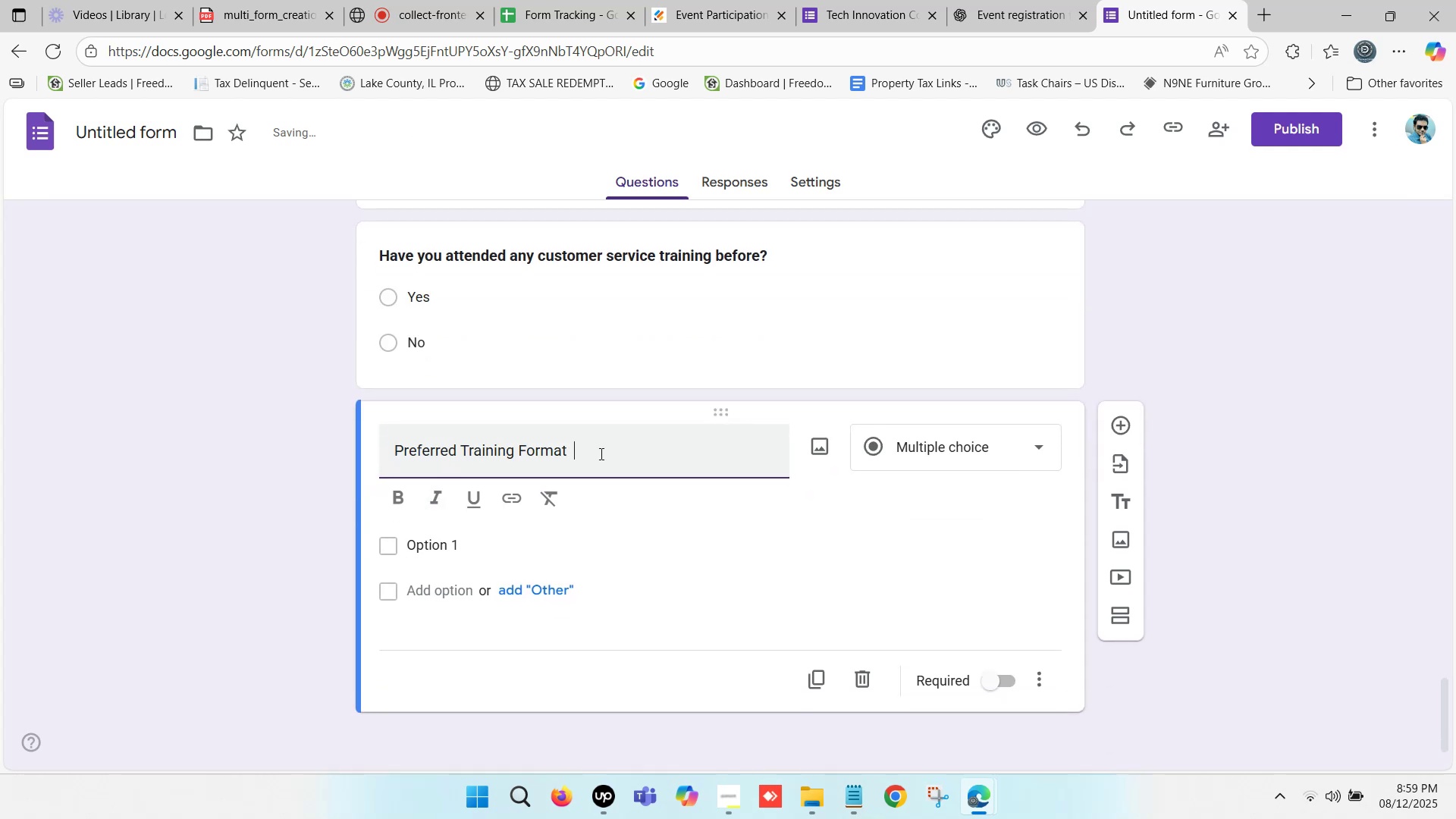 
key(Backspace)
 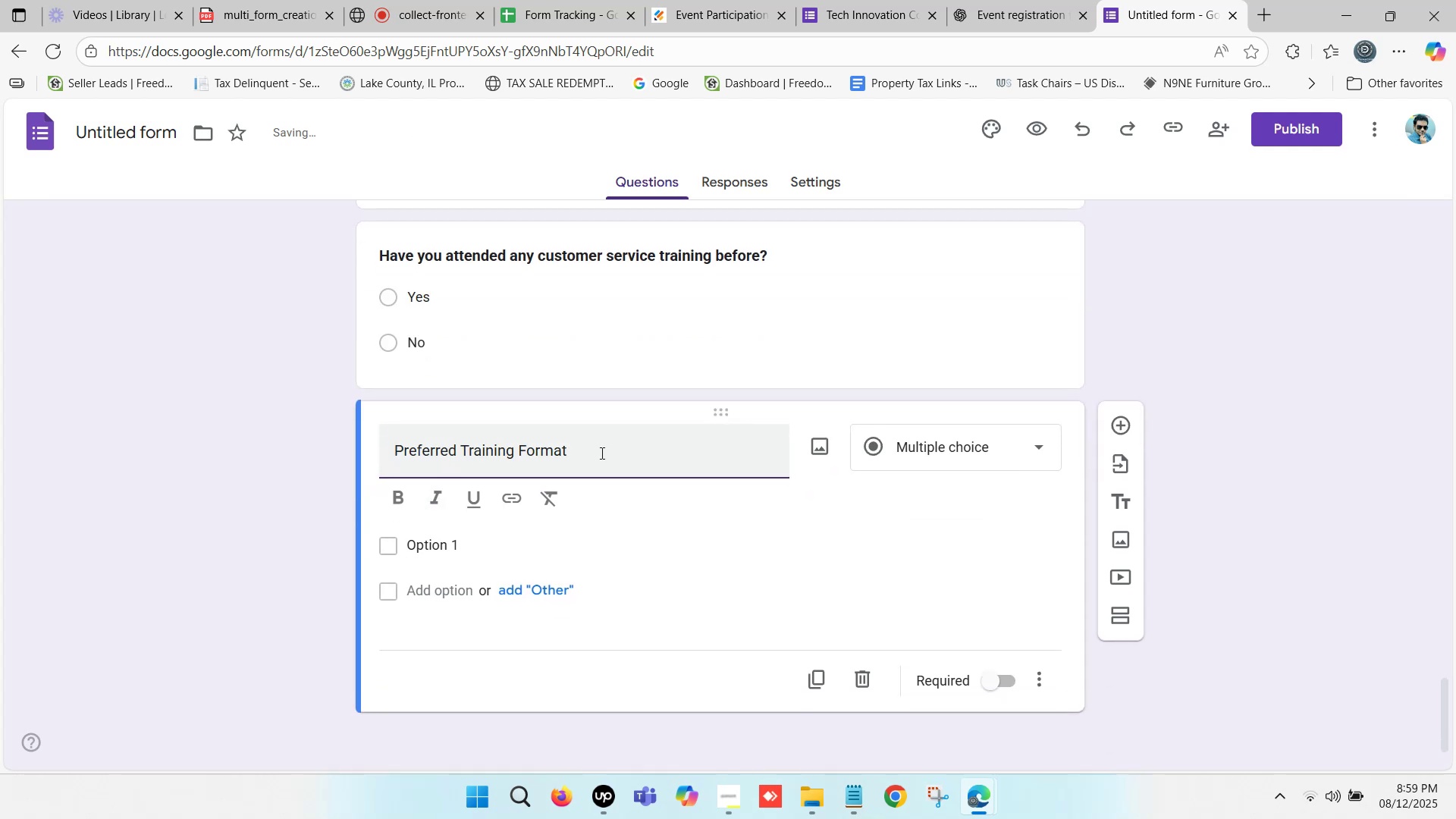 
key(Backspace)
 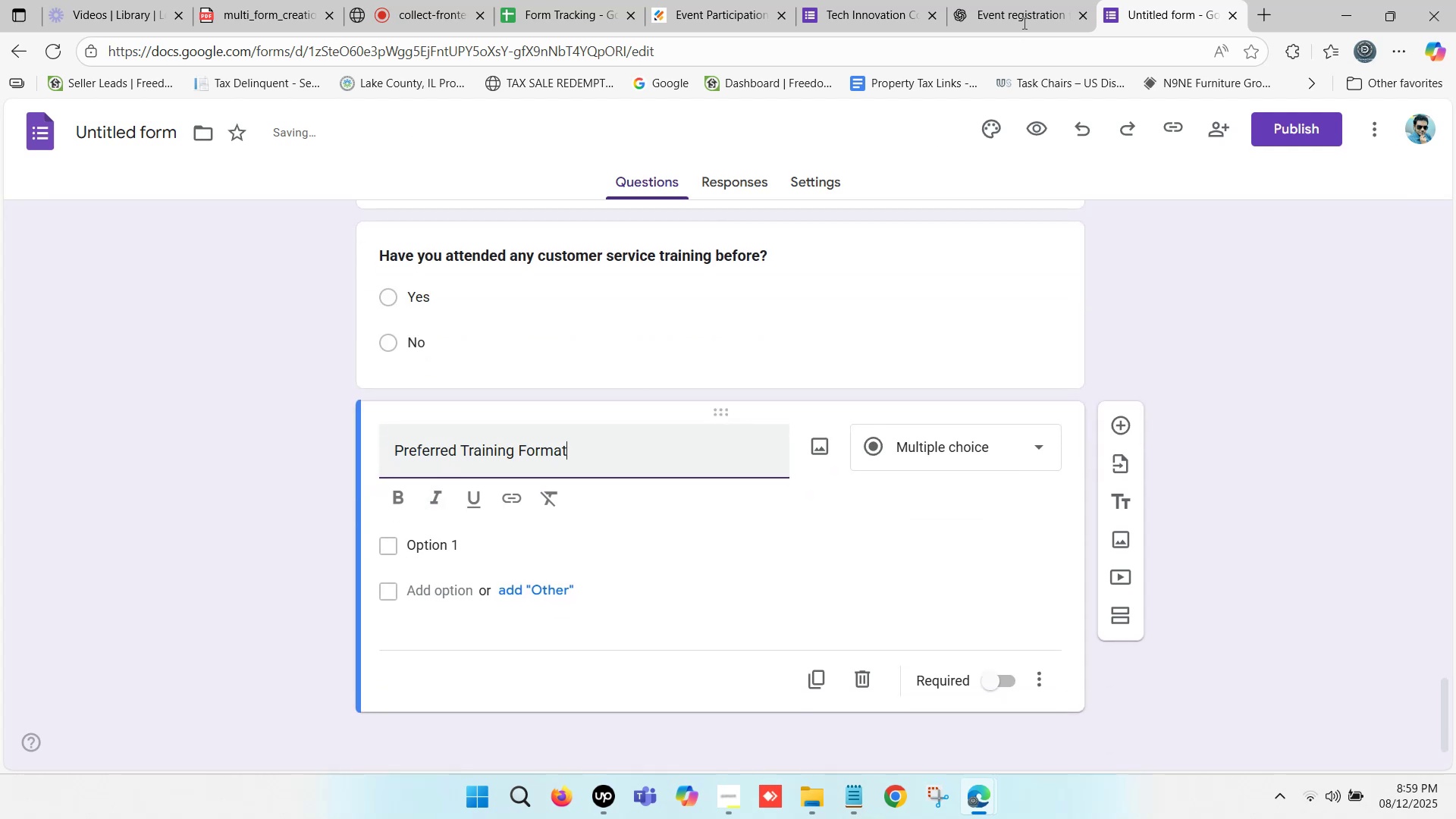 
left_click([1031, 0])
 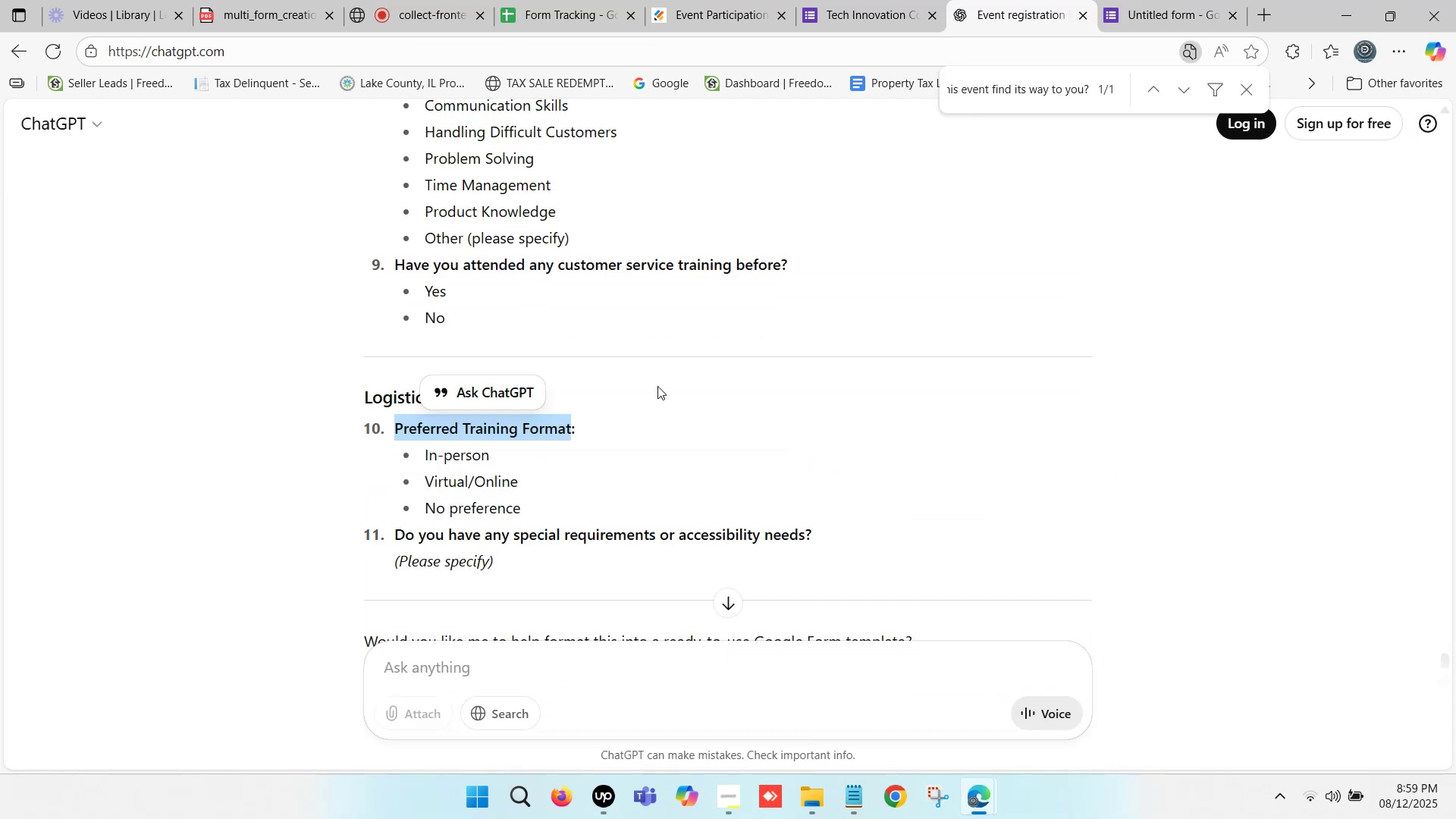 
scroll: coordinate [485, 458], scroll_direction: down, amount: 1.0
 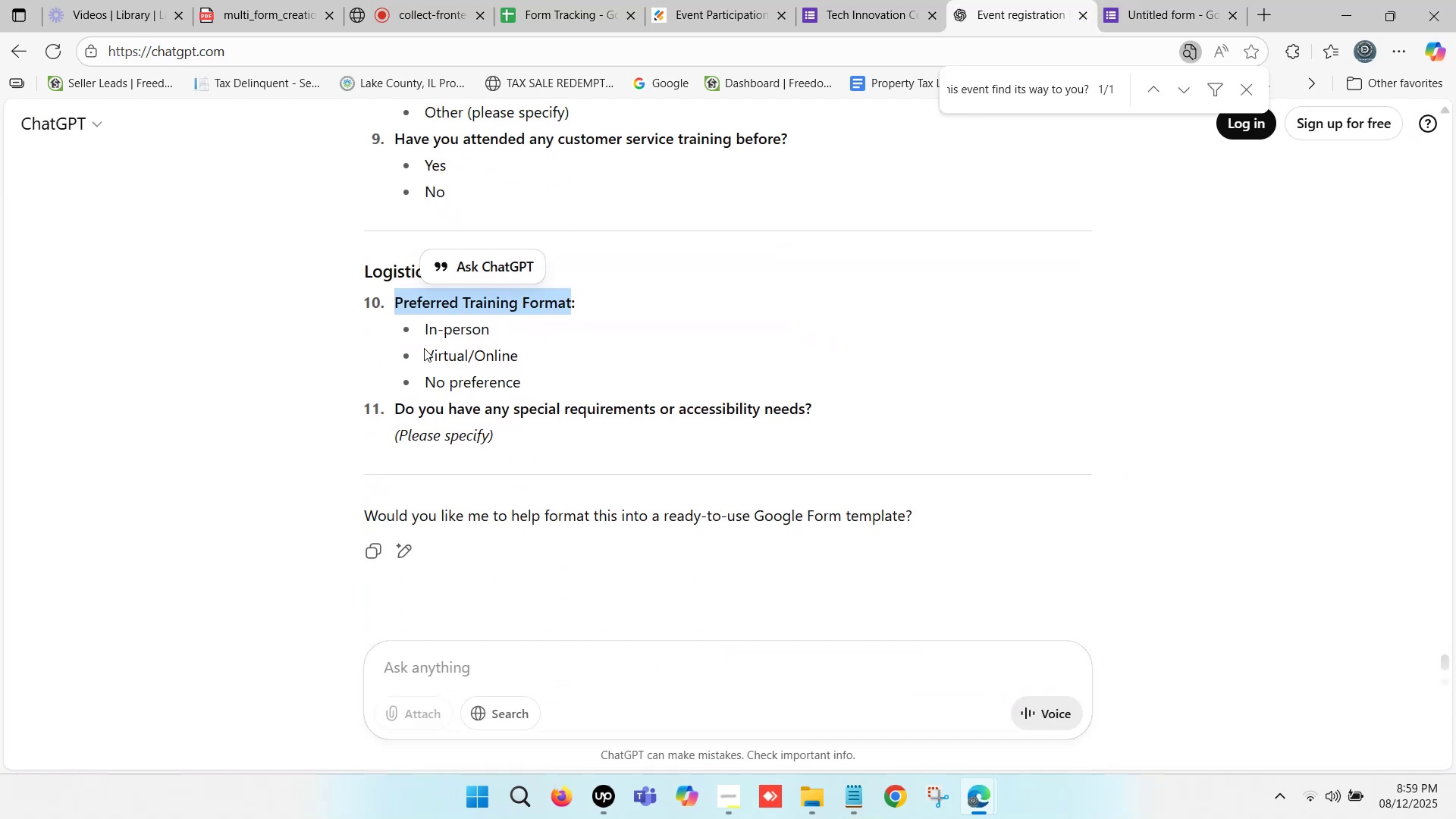 
left_click_drag(start_coordinate=[423, 326], to_coordinate=[485, 326])
 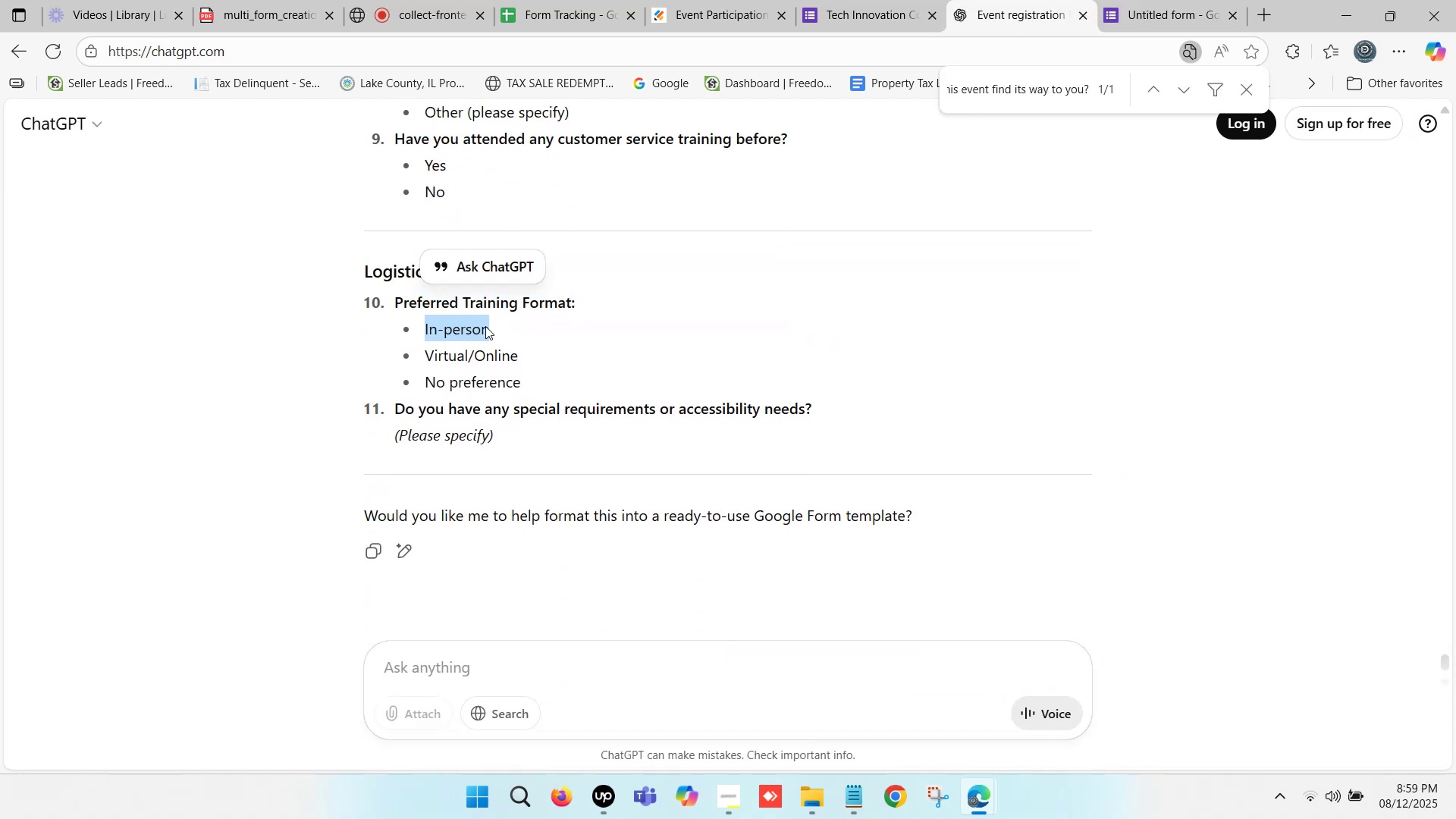 
key(Control+C)
 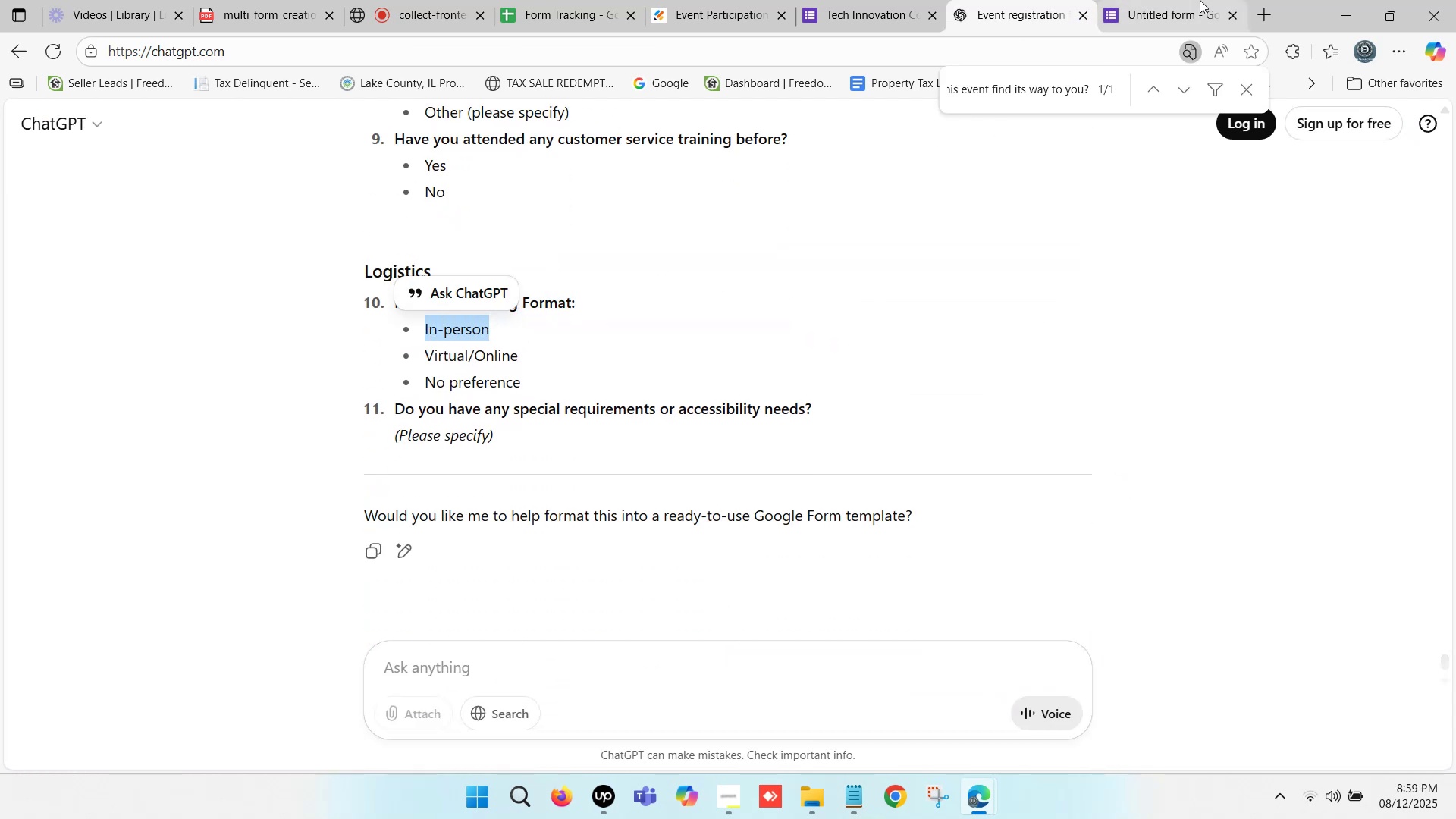 
left_click([1198, 0])
 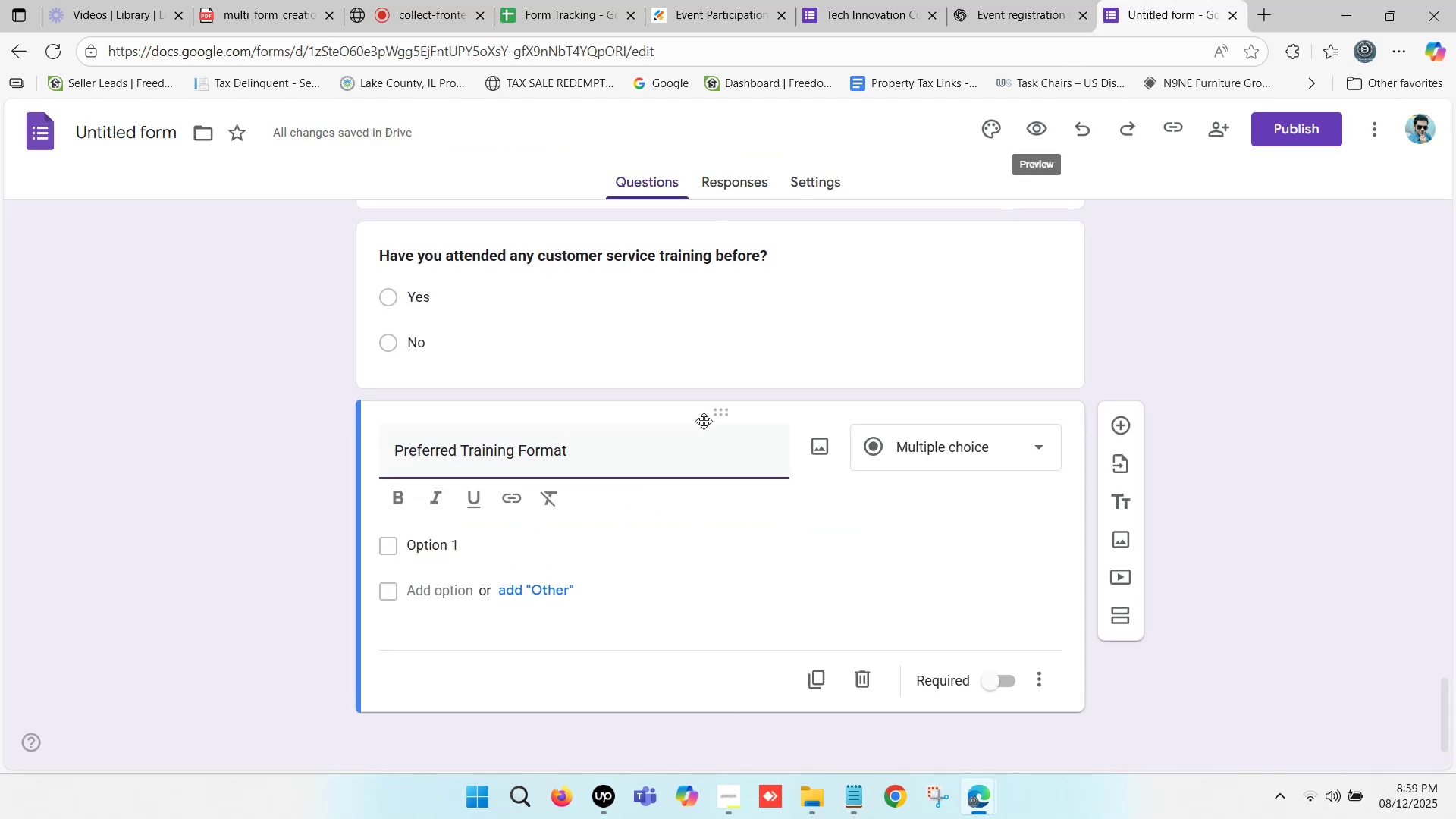 
scroll: coordinate [651, 435], scroll_direction: down, amount: 1.0
 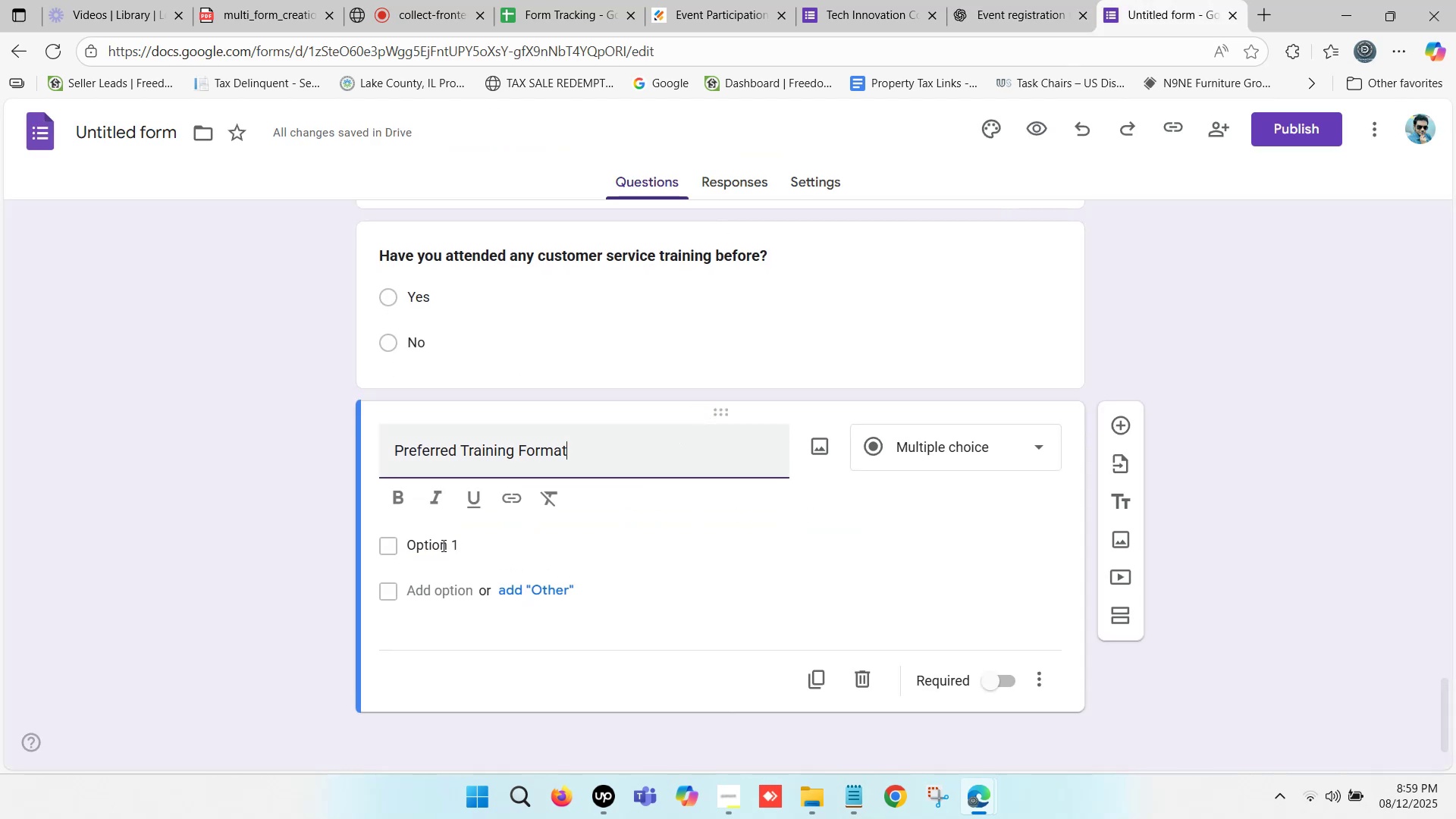 
left_click([441, 545])
 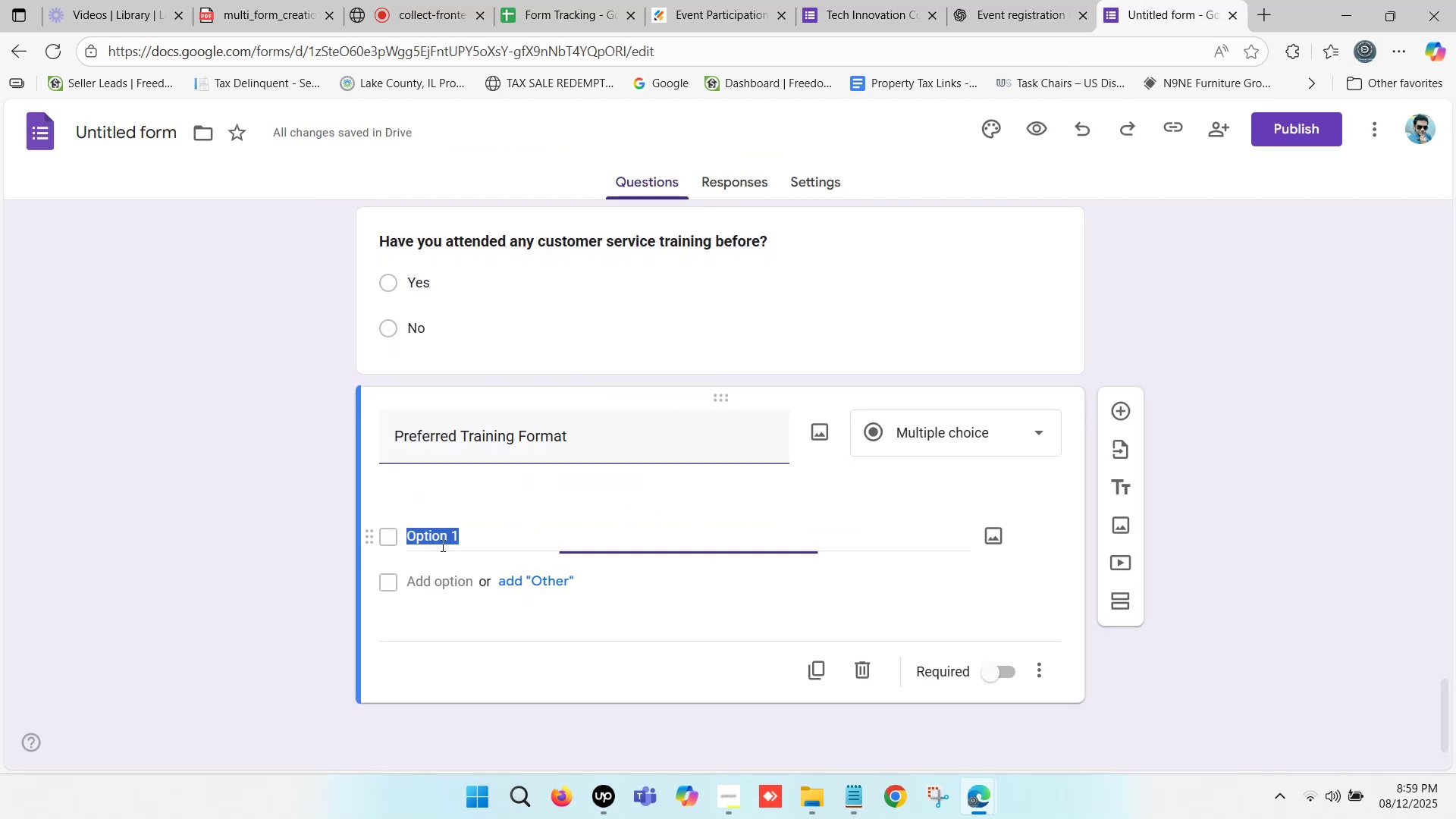 
key(Control+ControlLeft)
 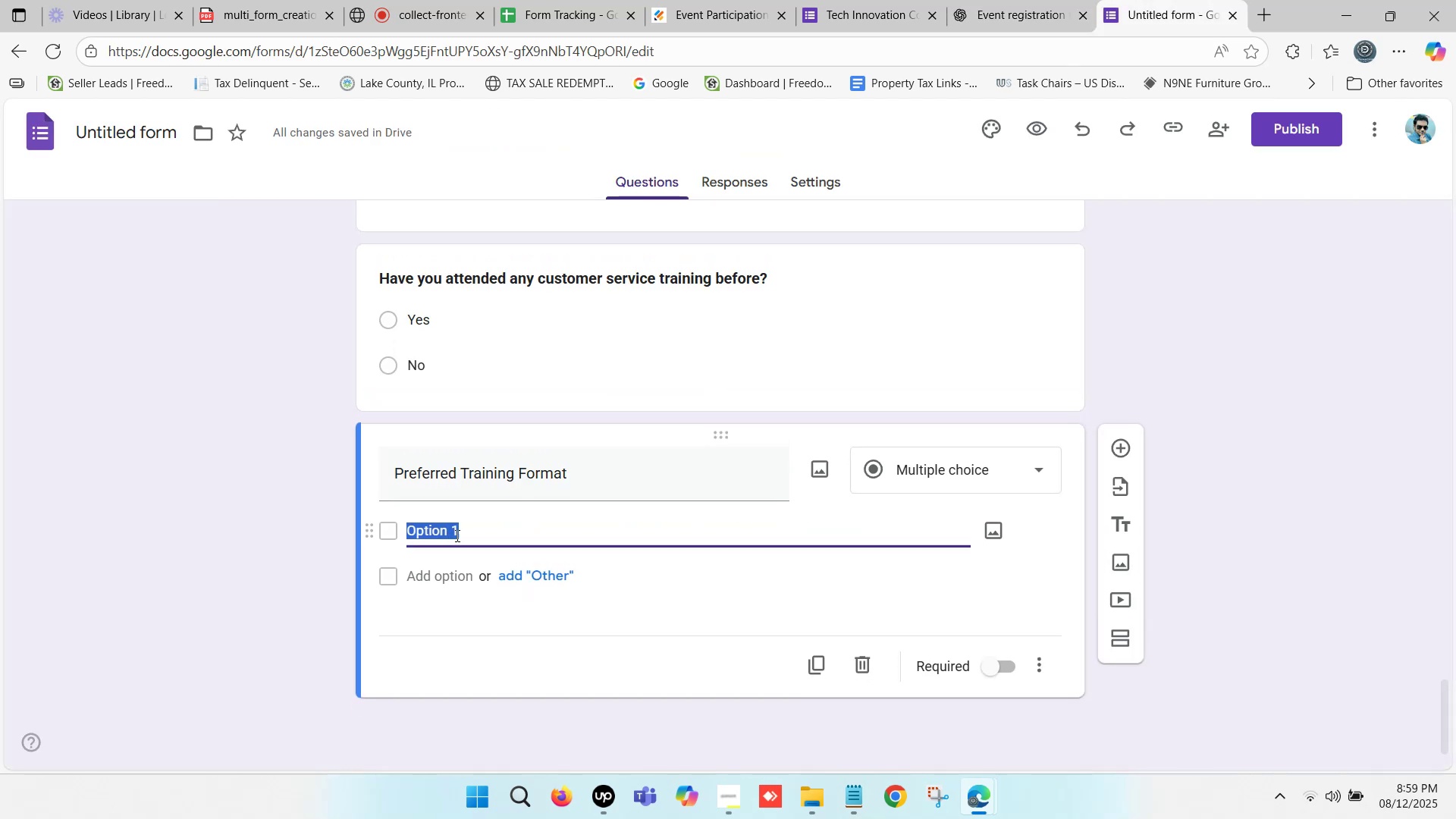 
key(Control+V)
 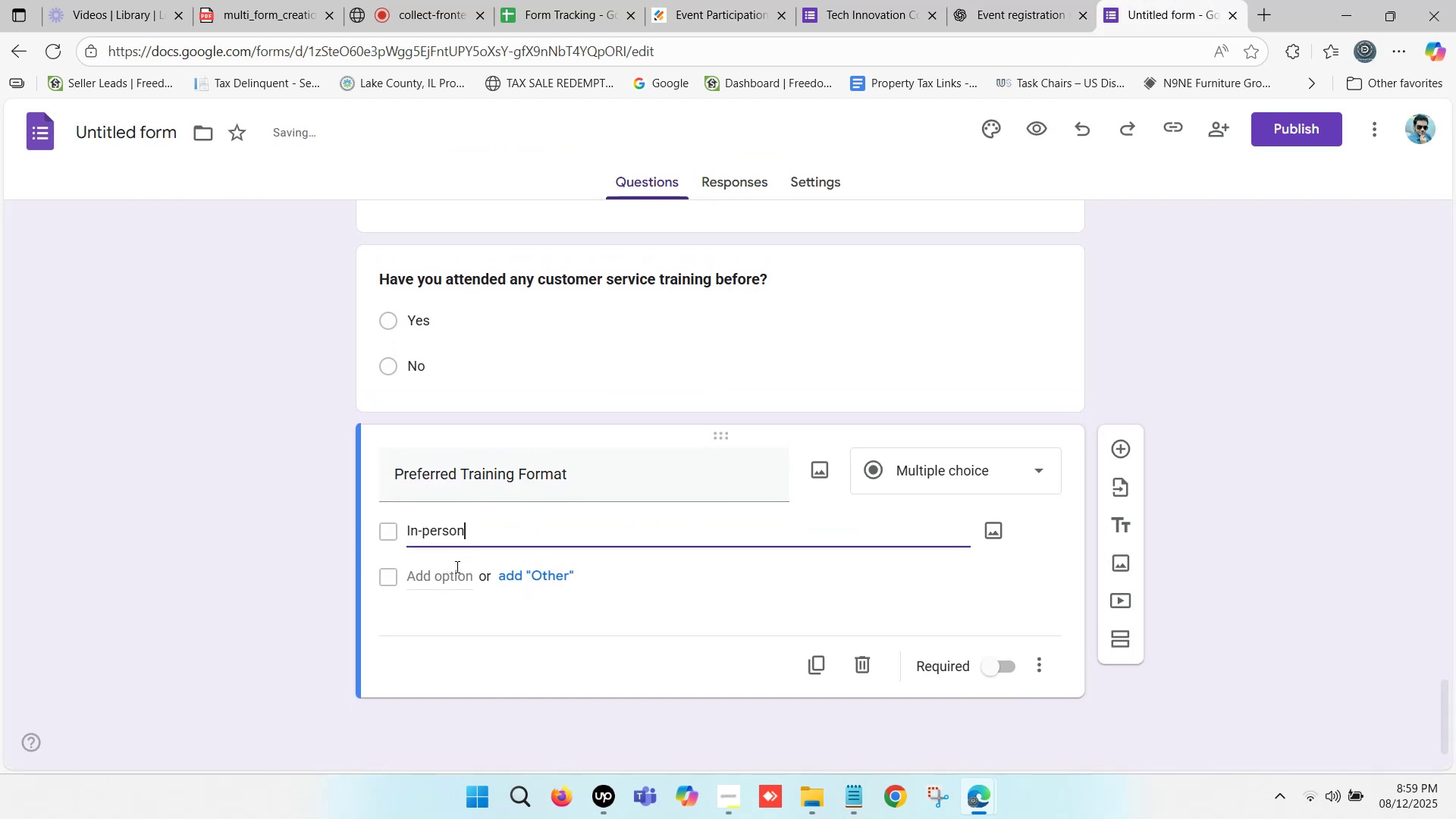 
left_click([453, 568])
 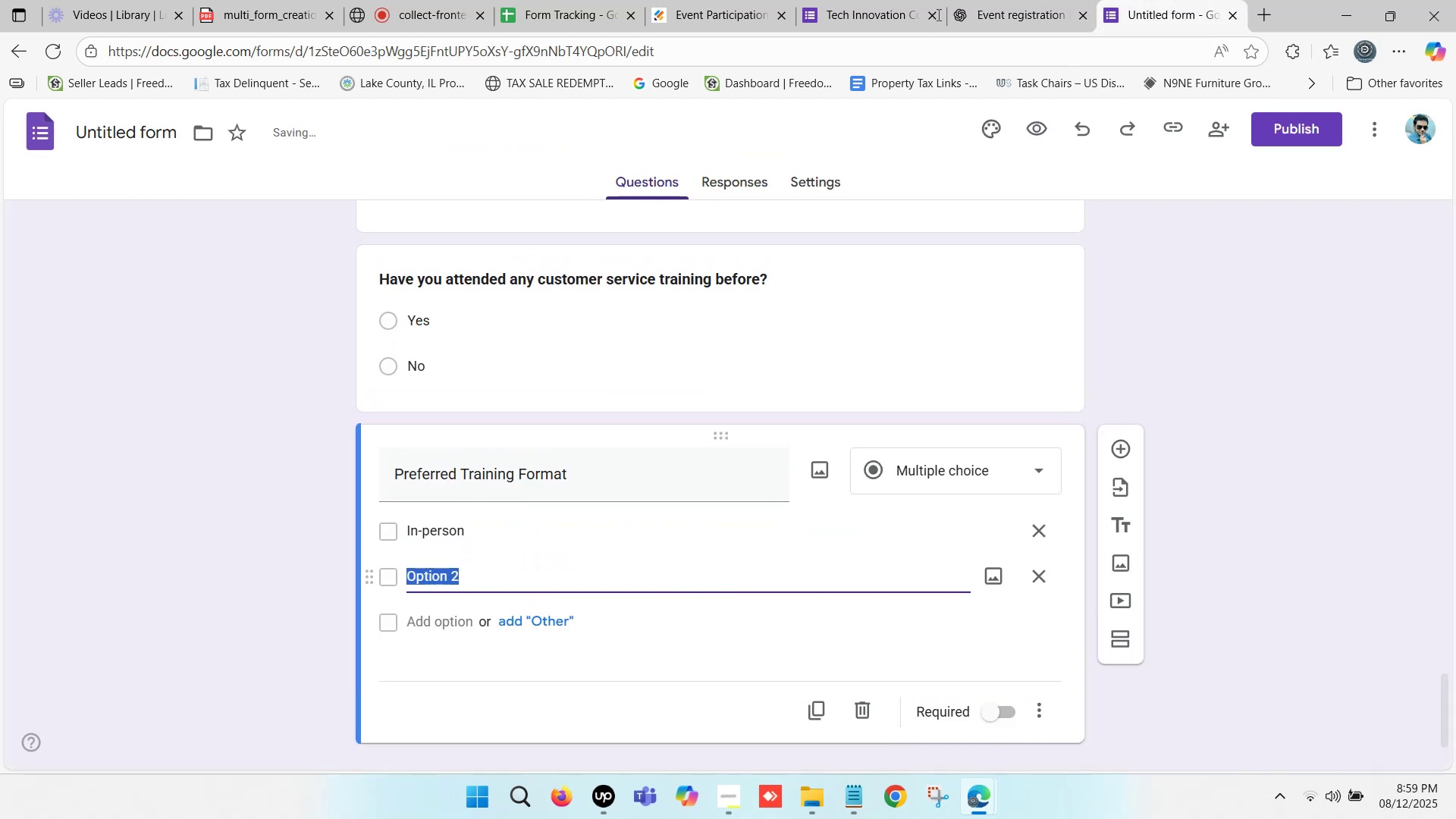 
left_click([982, 0])
 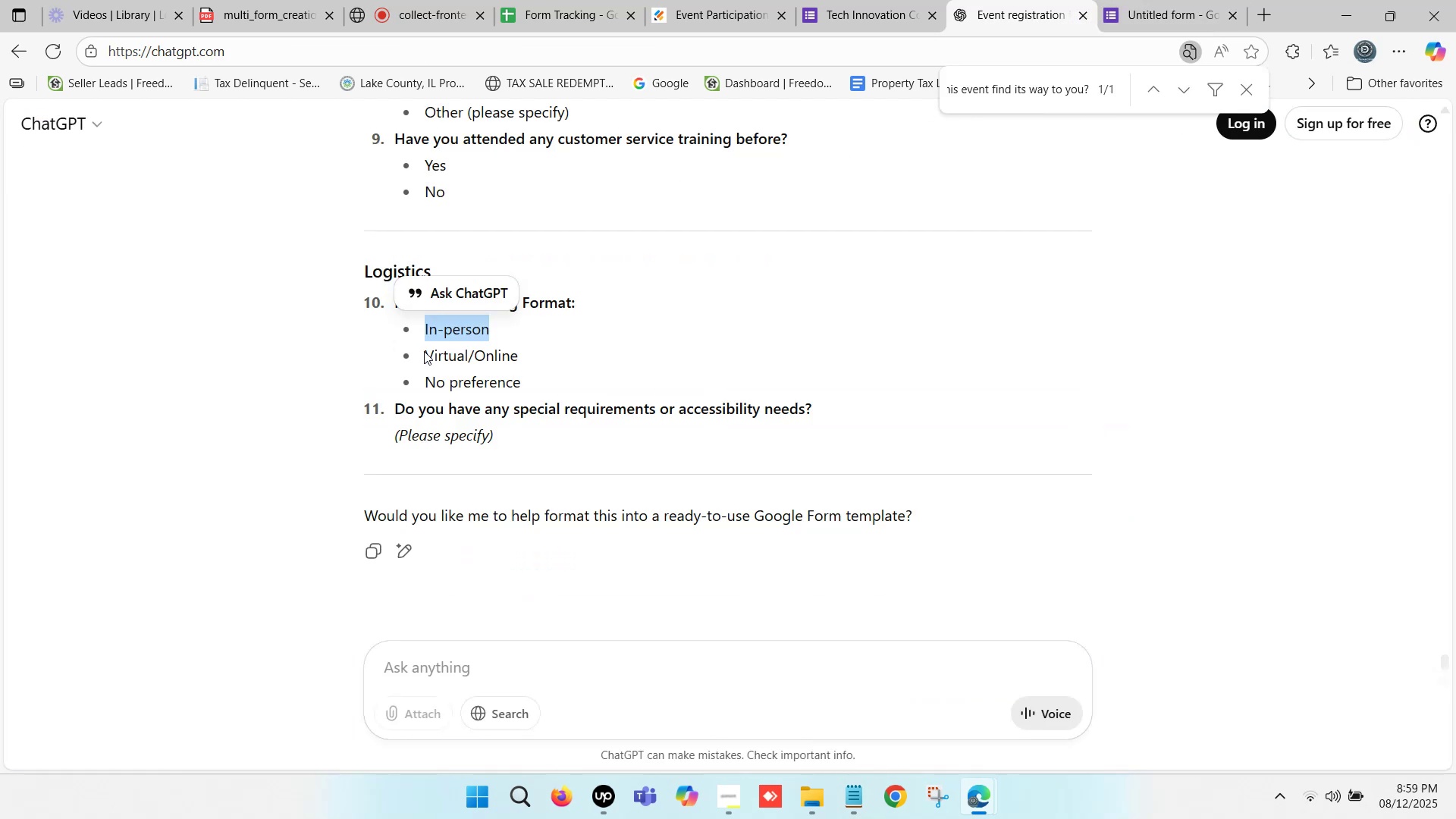 
left_click_drag(start_coordinate=[427, 357], to_coordinate=[515, 355])
 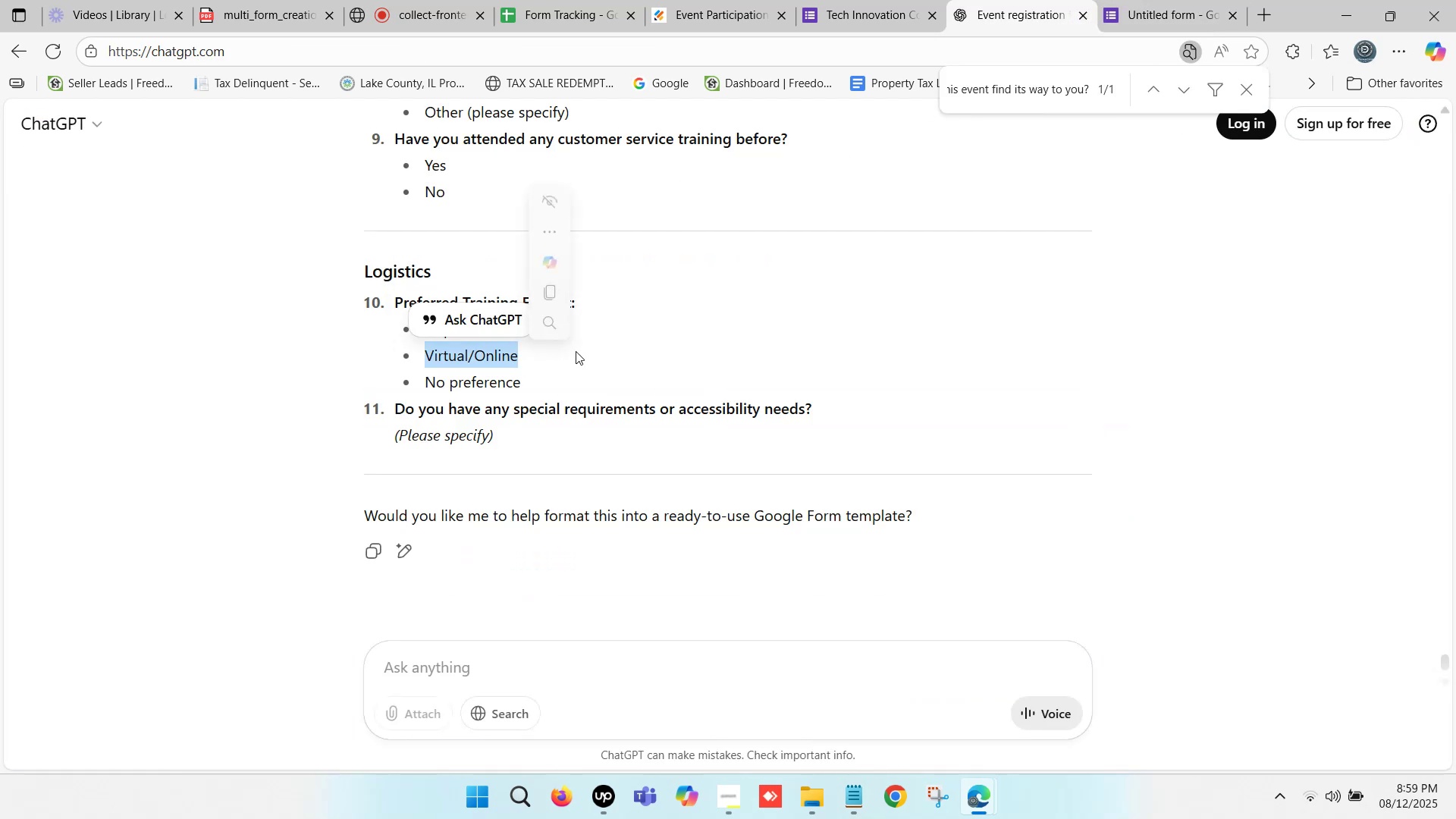 
key(Control+C)
 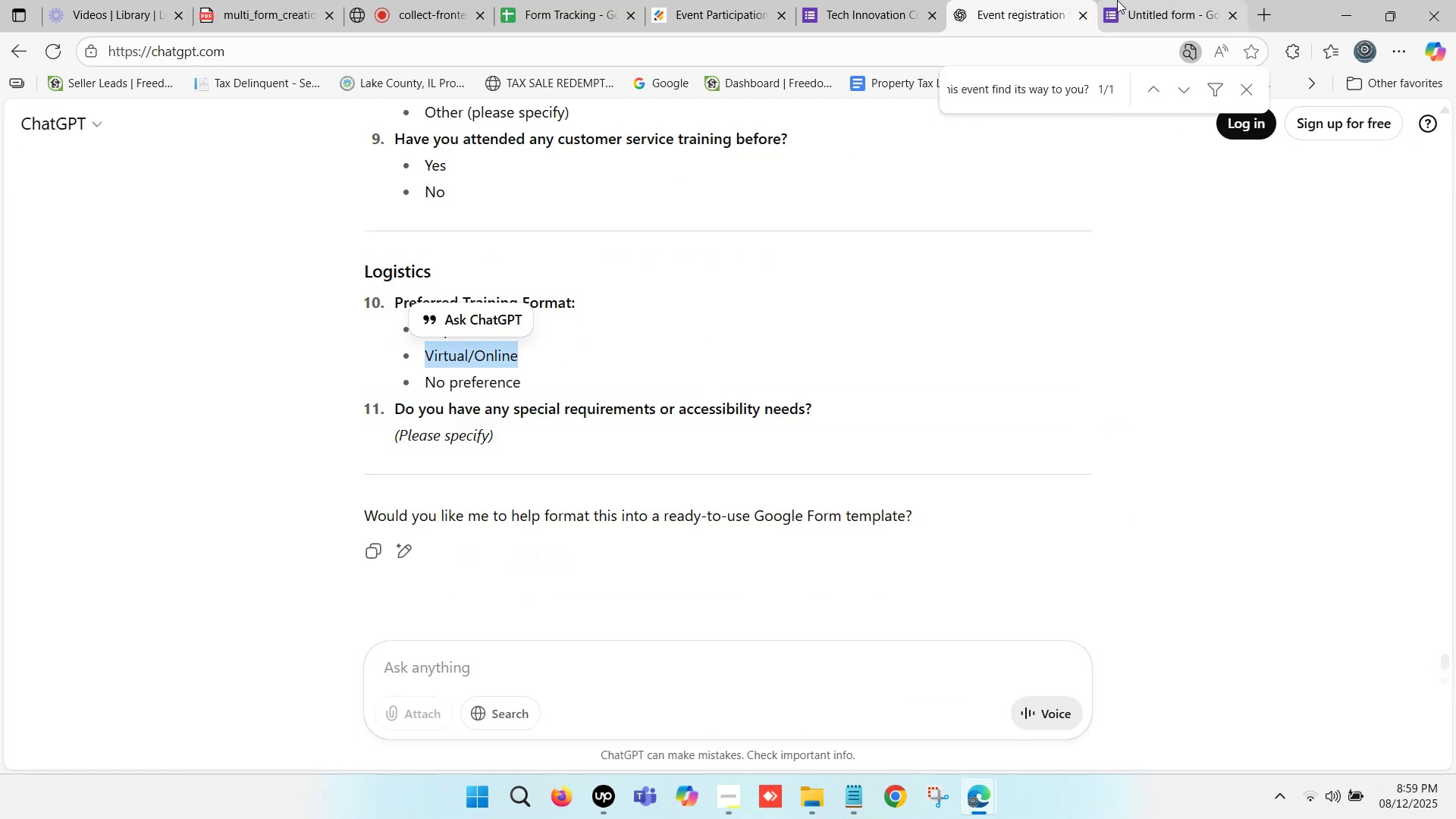 
left_click([1123, 0])
 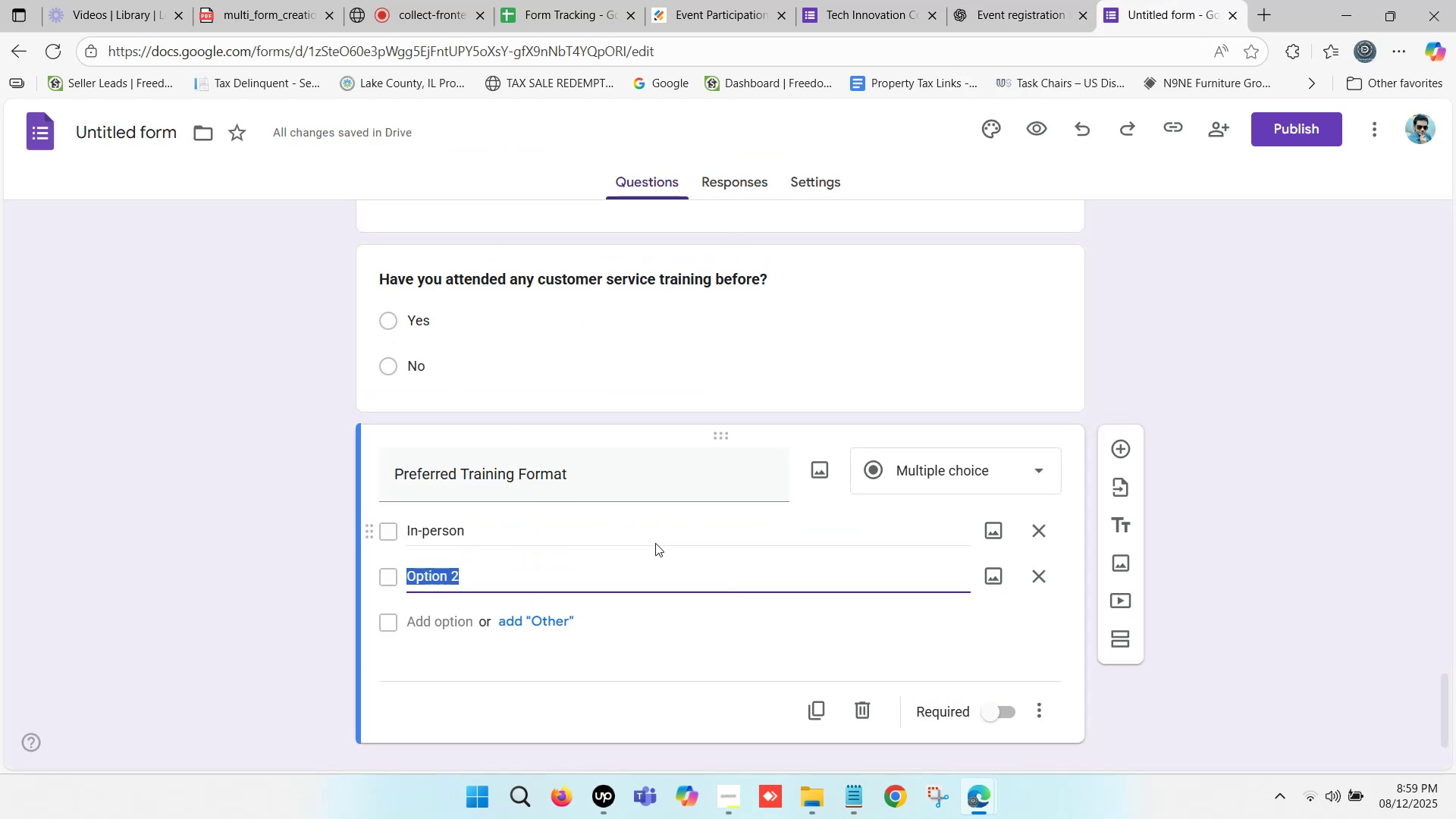 
key(Control+V)
 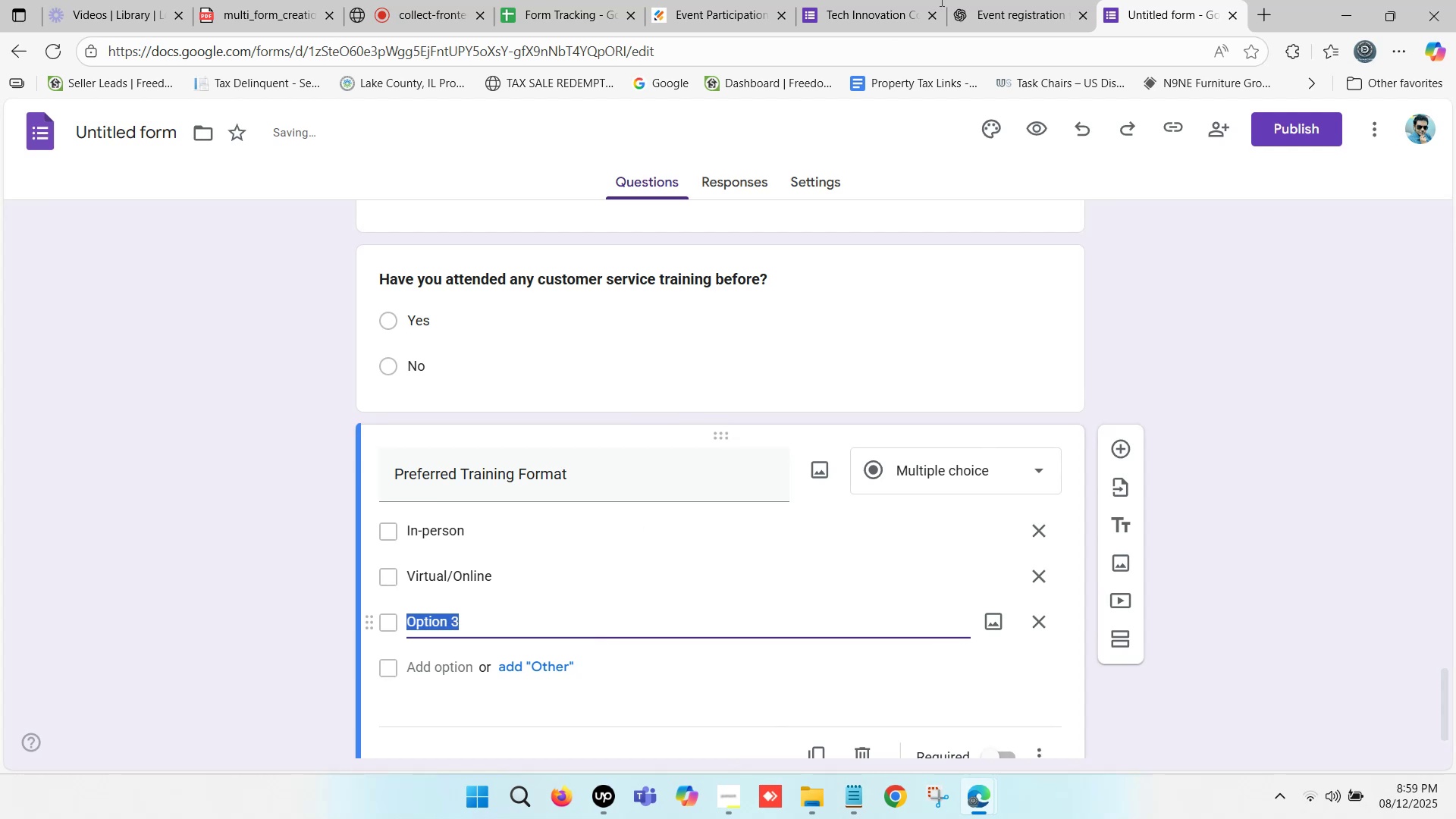 
left_click([993, 0])
 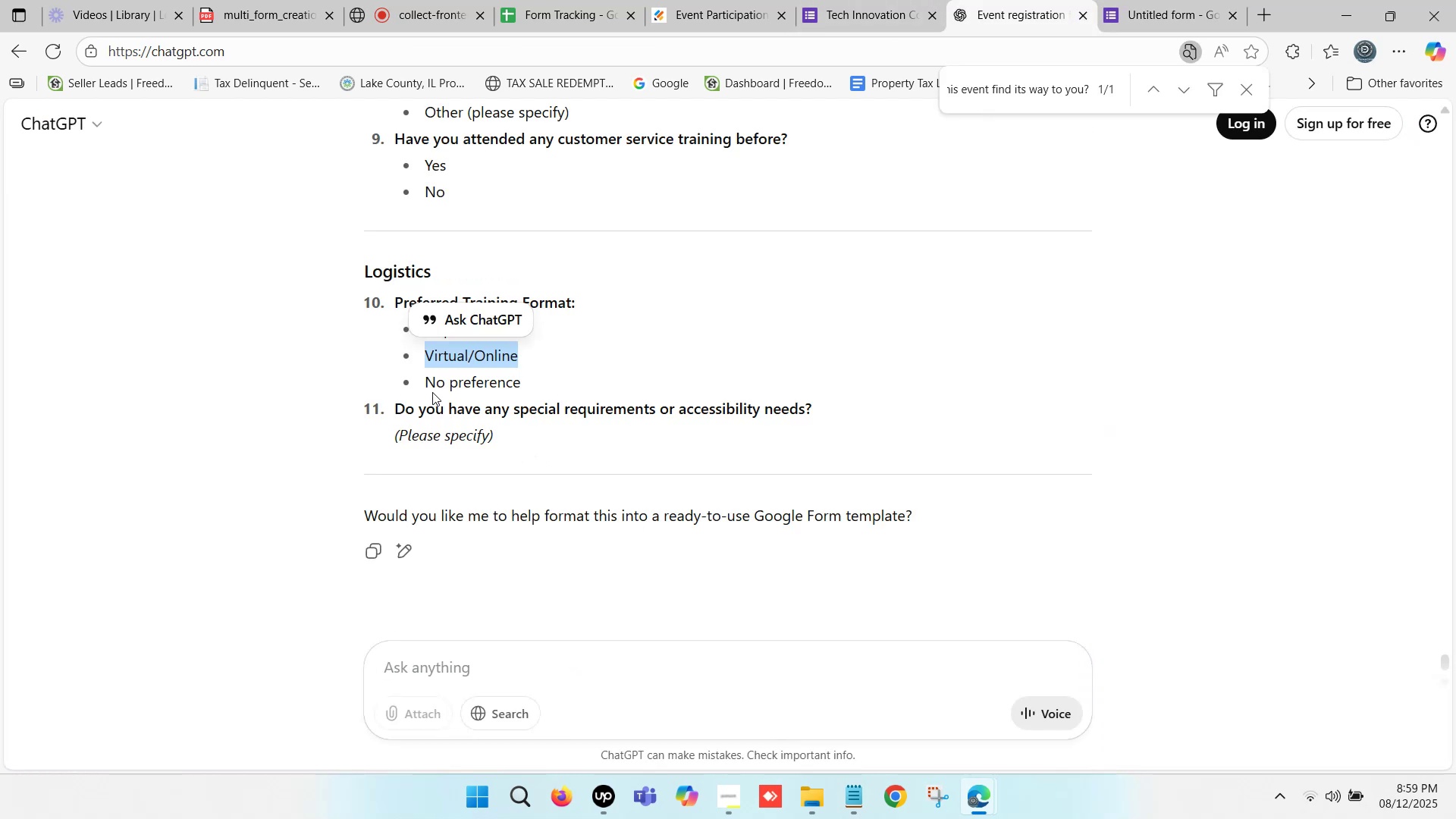 
left_click_drag(start_coordinate=[425, 381], to_coordinate=[519, 380])
 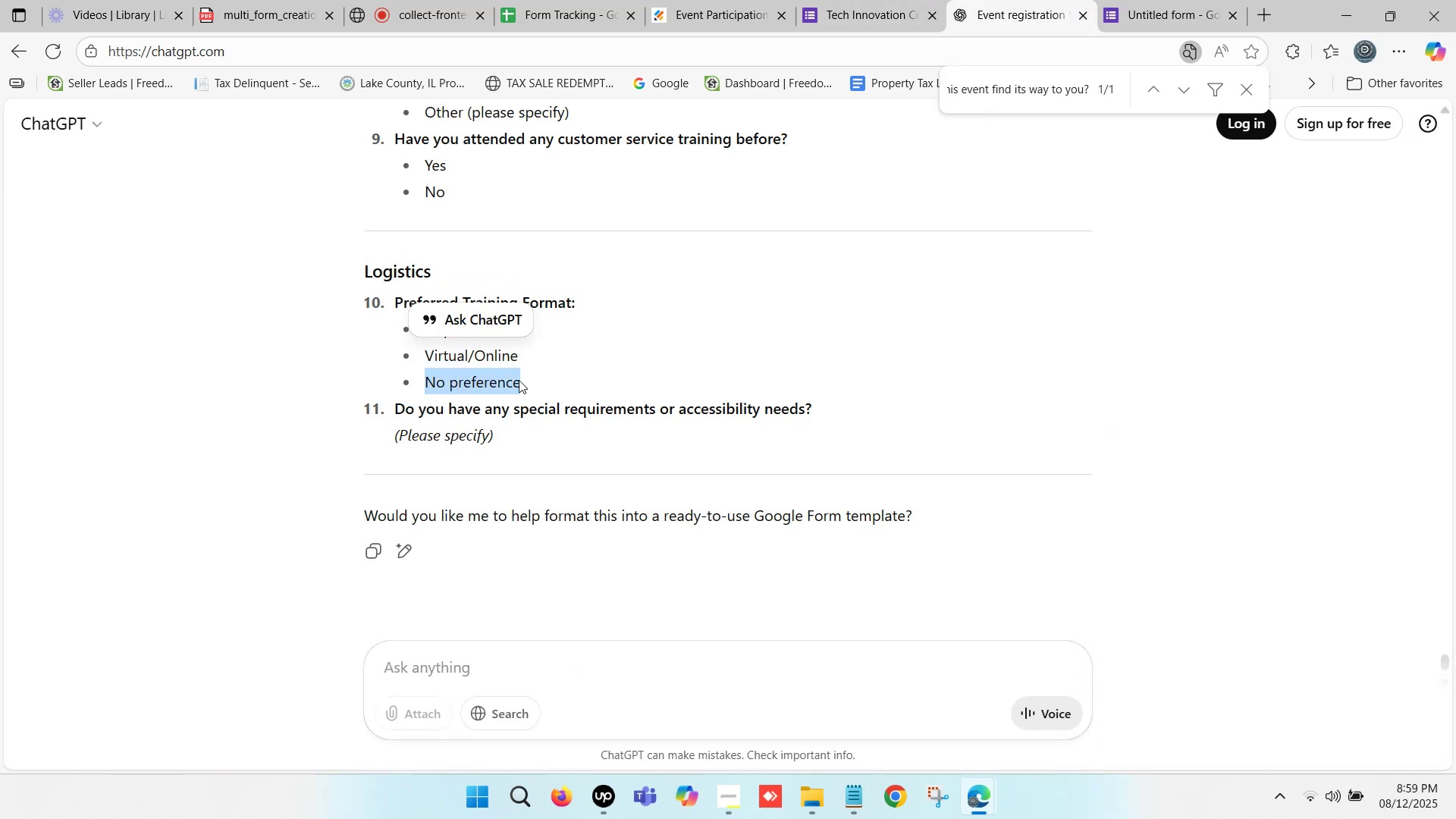 
key(Control+C)
 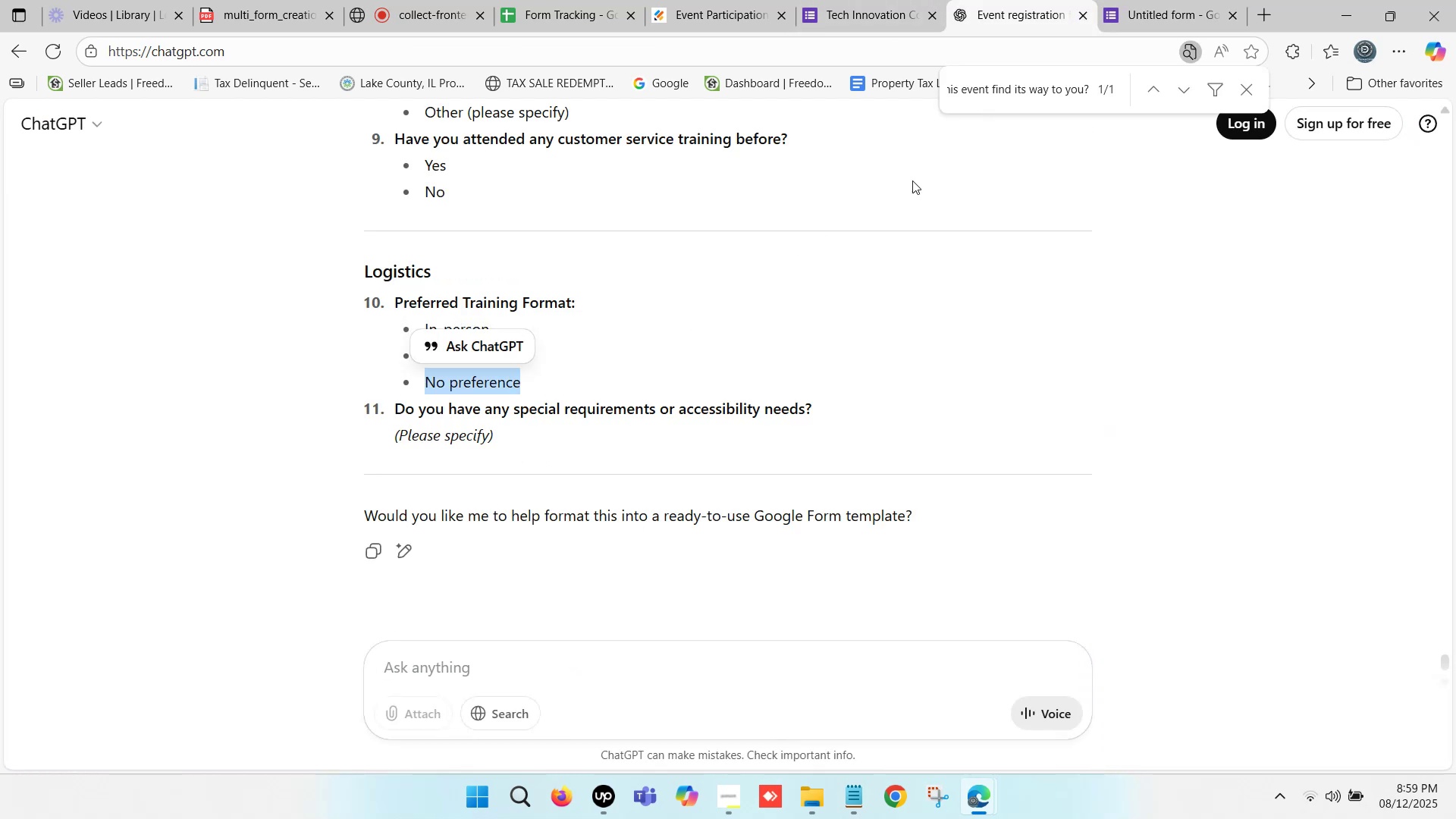 
left_click([1146, 0])
 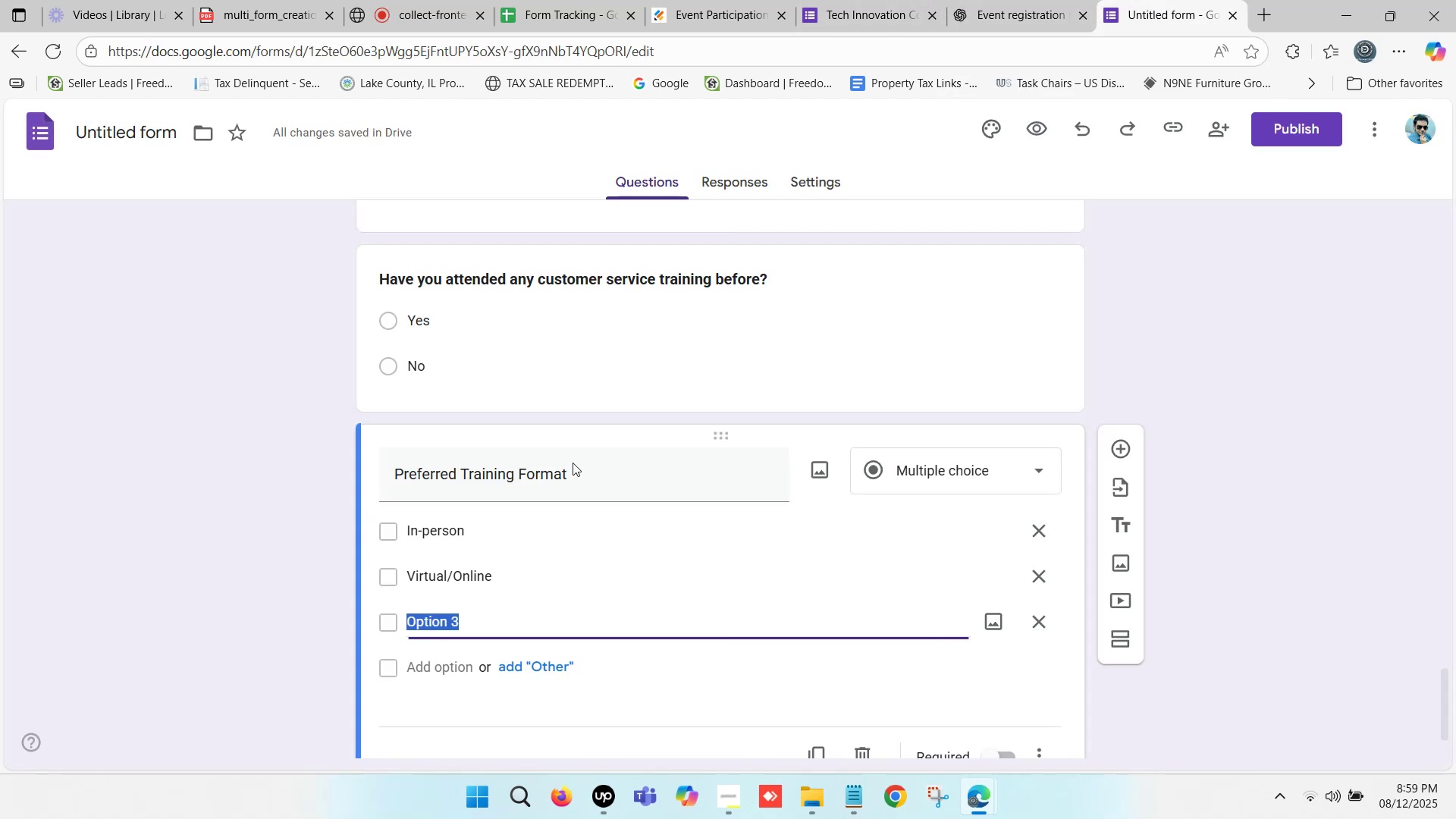 
key(Control+ControlLeft)
 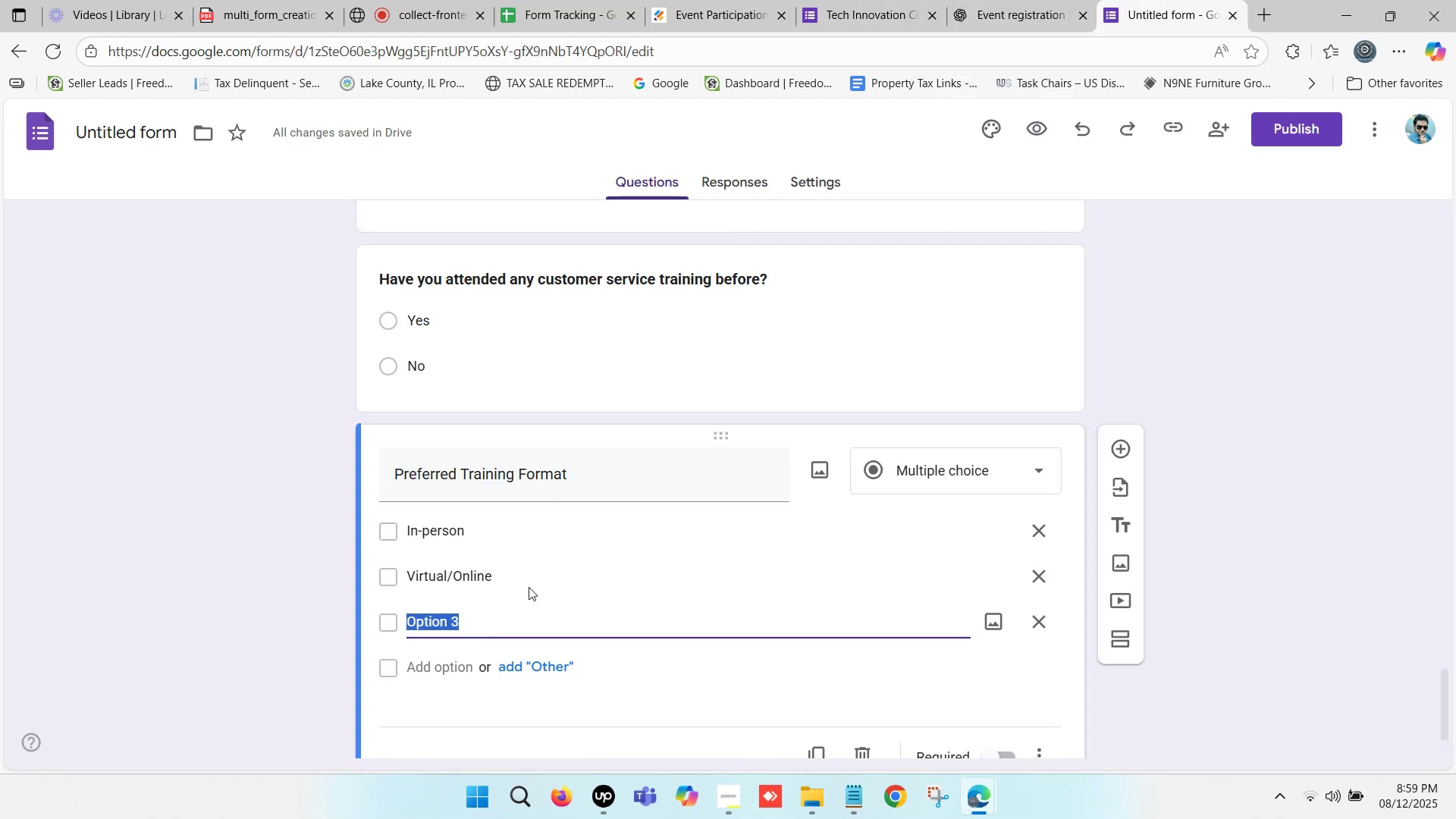 
key(Control+V)
 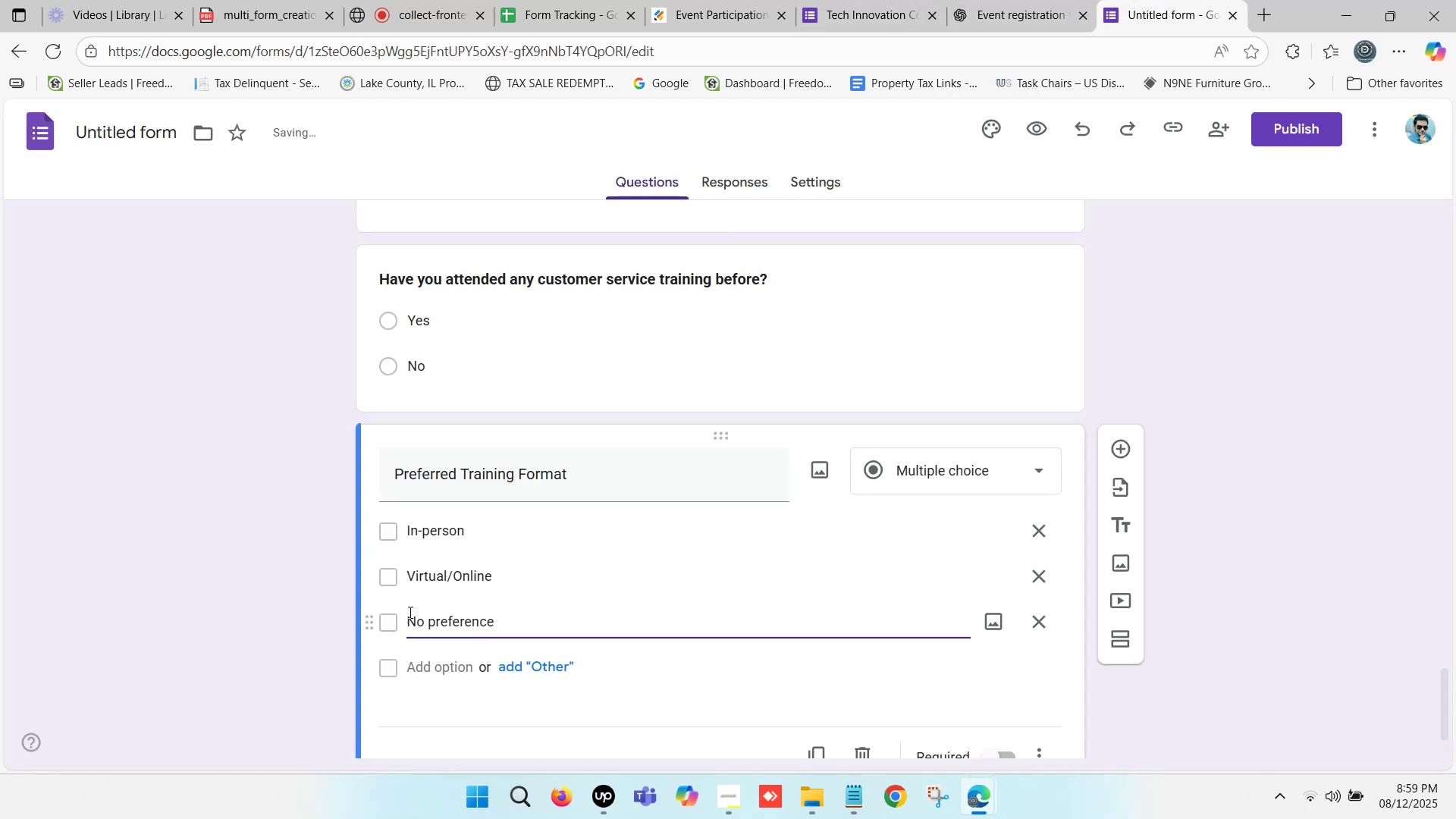 
left_click([314, 608])
 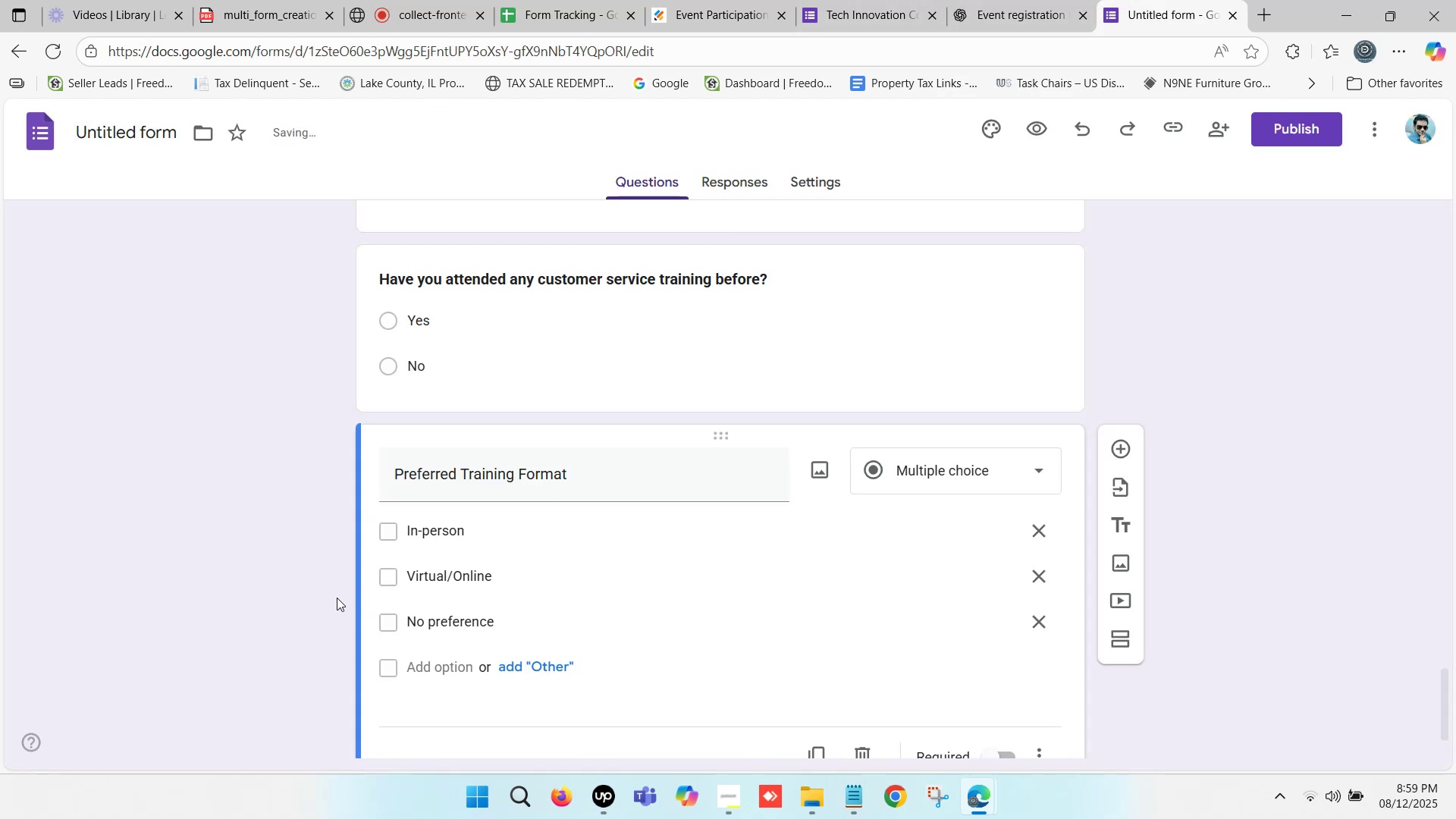 
scroll: coordinate [449, 579], scroll_direction: down, amount: 2.0
 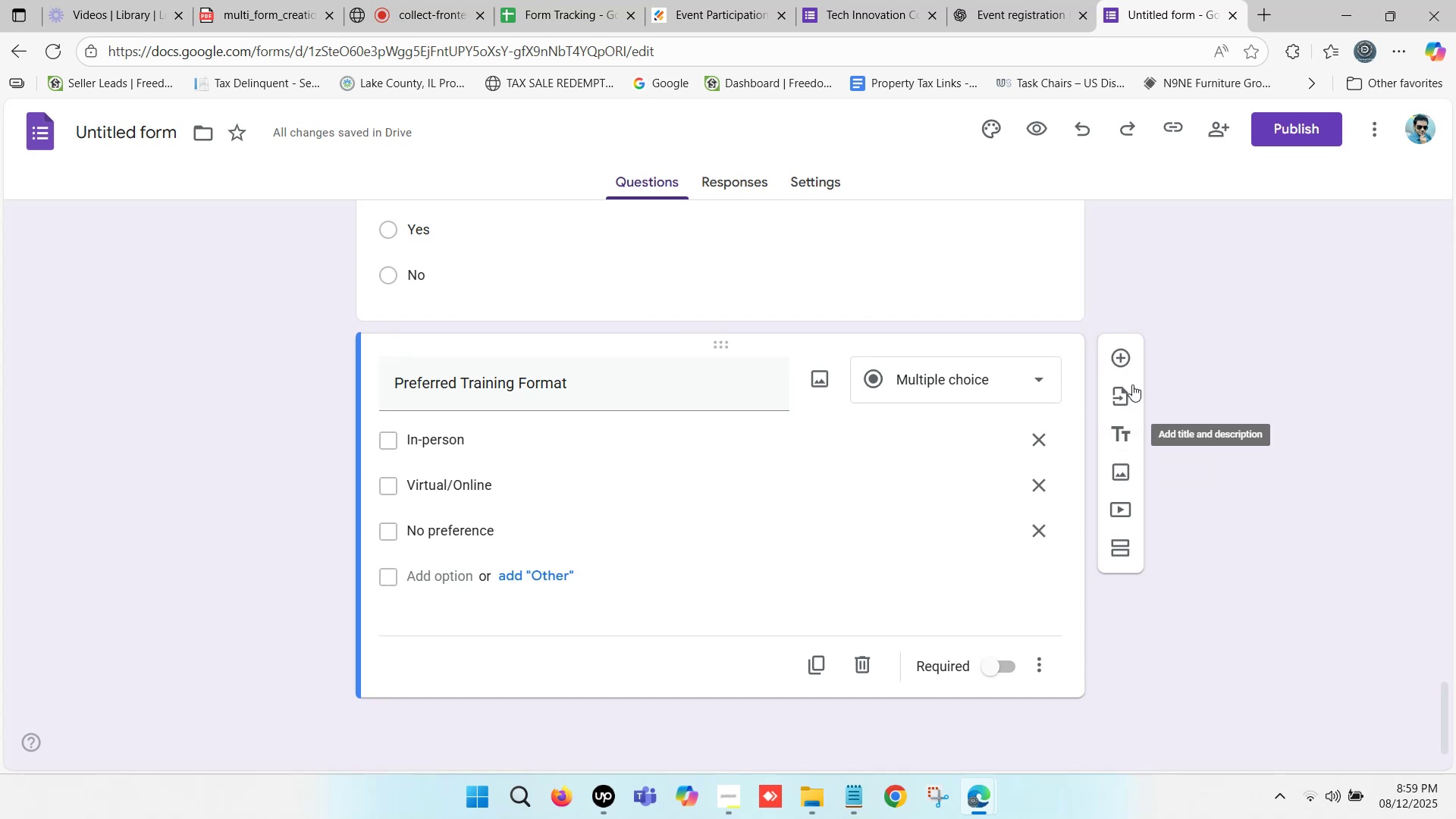 
left_click([1124, 350])
 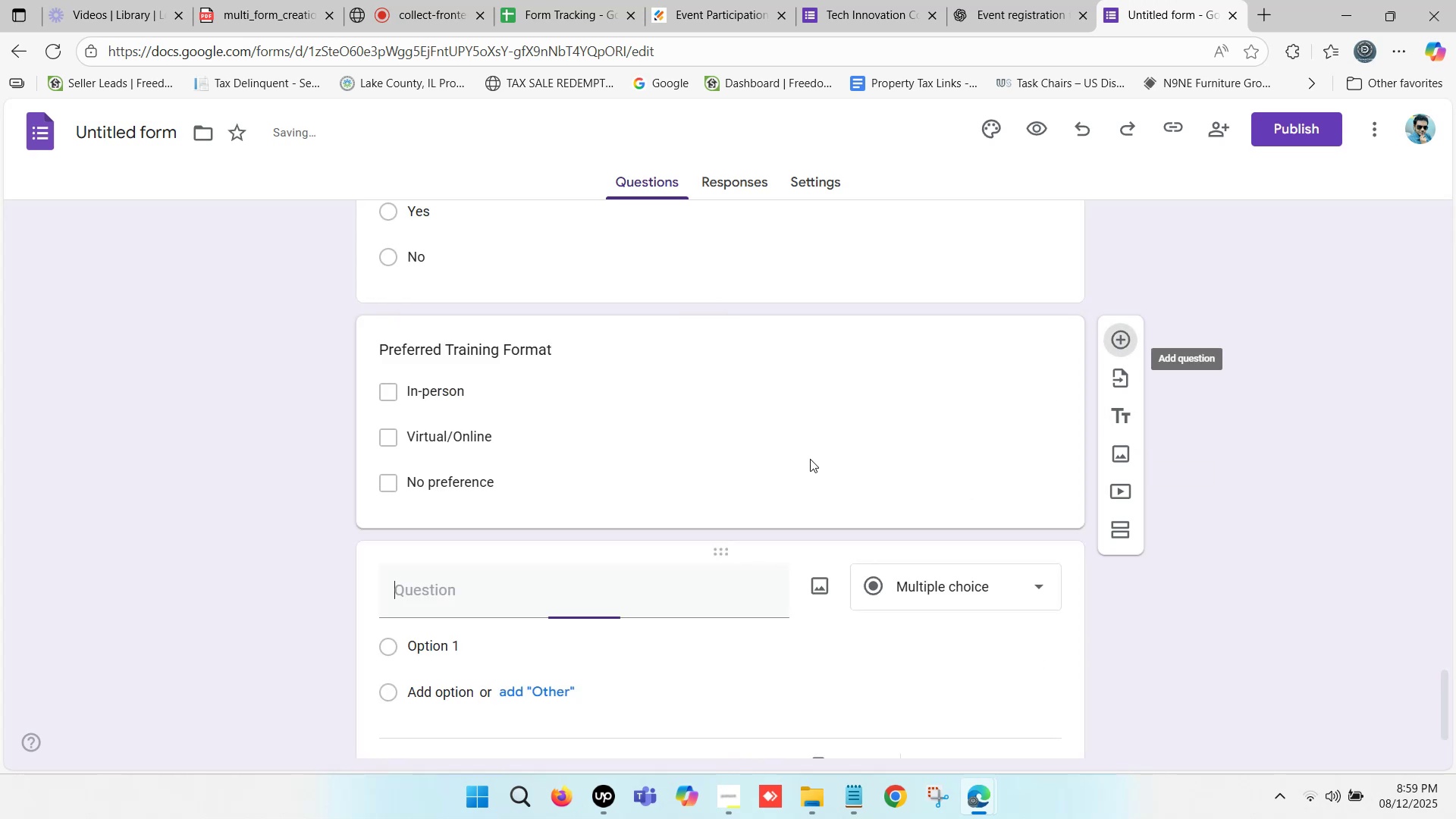 
scroll: coordinate [745, 500], scroll_direction: down, amount: 1.0
 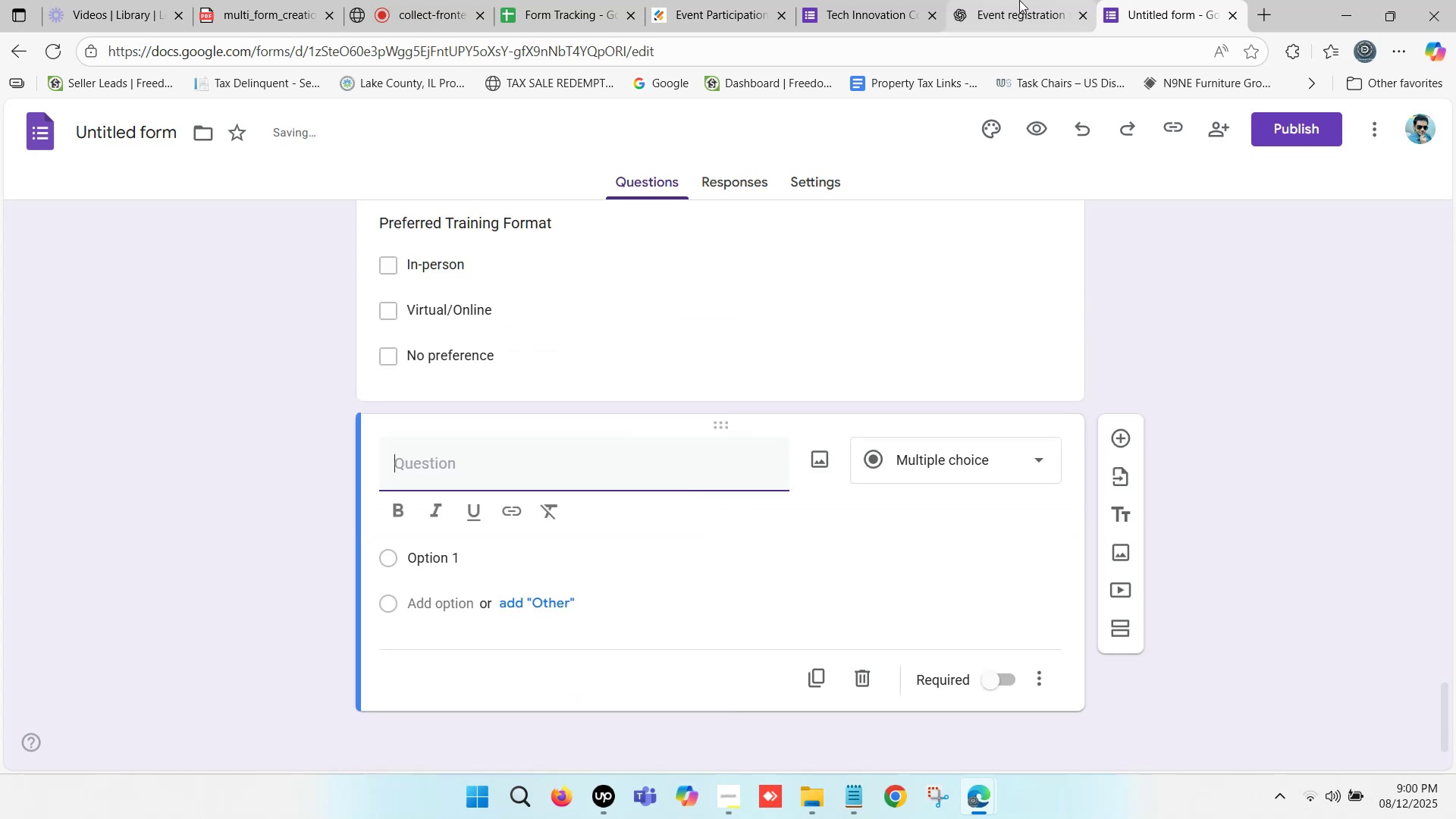 
left_click([1019, 0])
 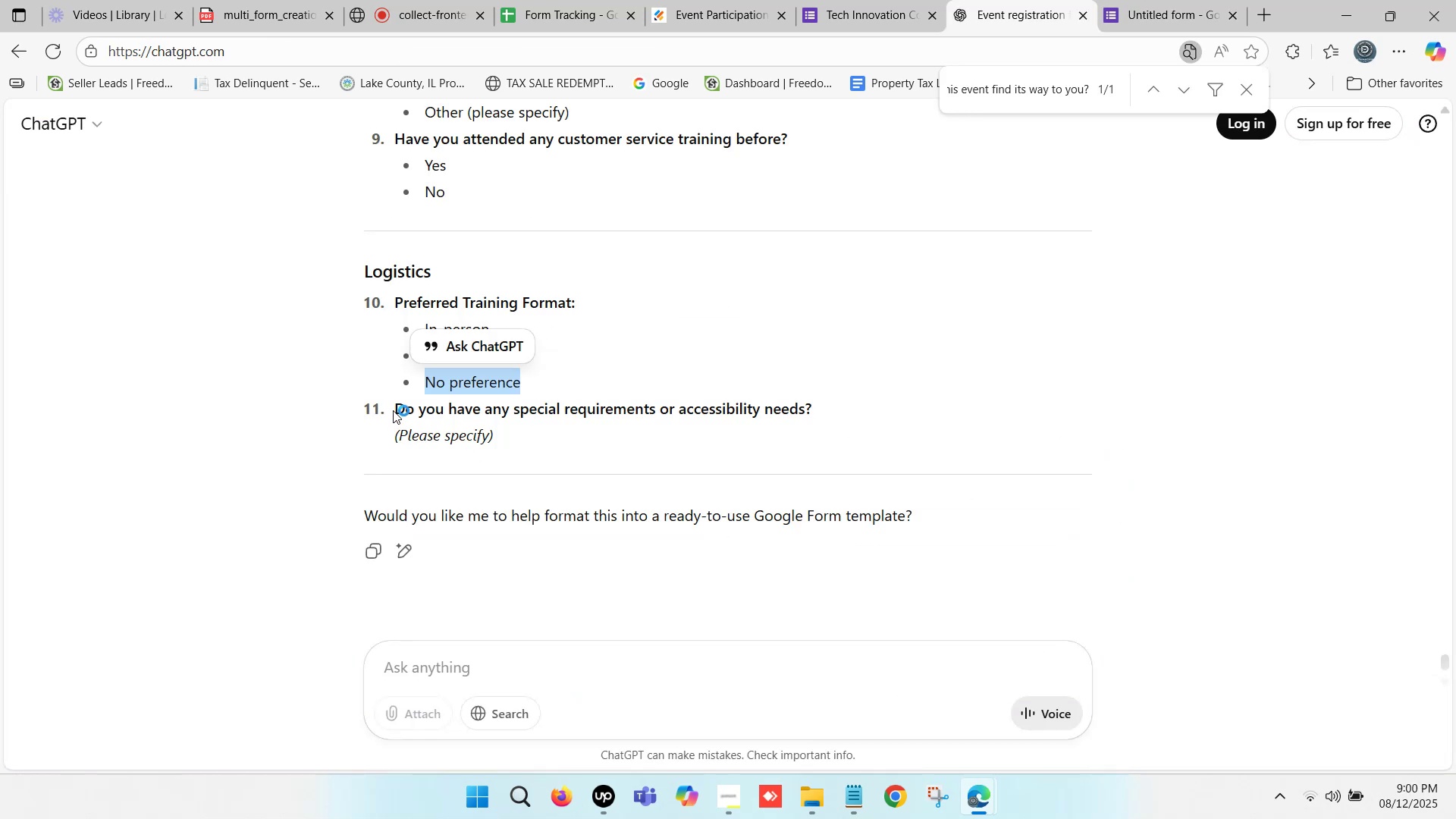 
scroll: coordinate [395, 406], scroll_direction: down, amount: 1.0
 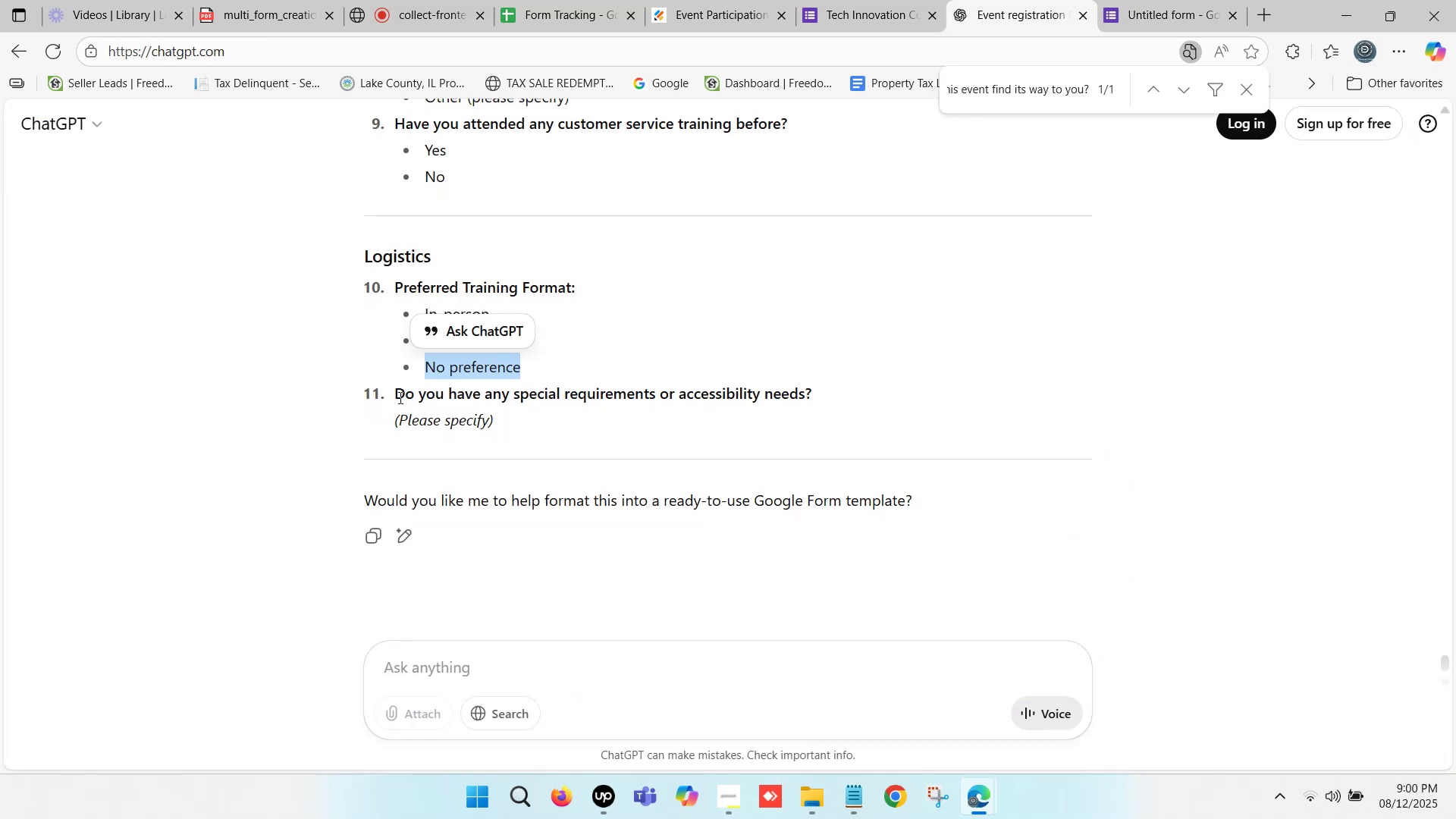 
left_click_drag(start_coordinate=[399, 391], to_coordinate=[811, 391])
 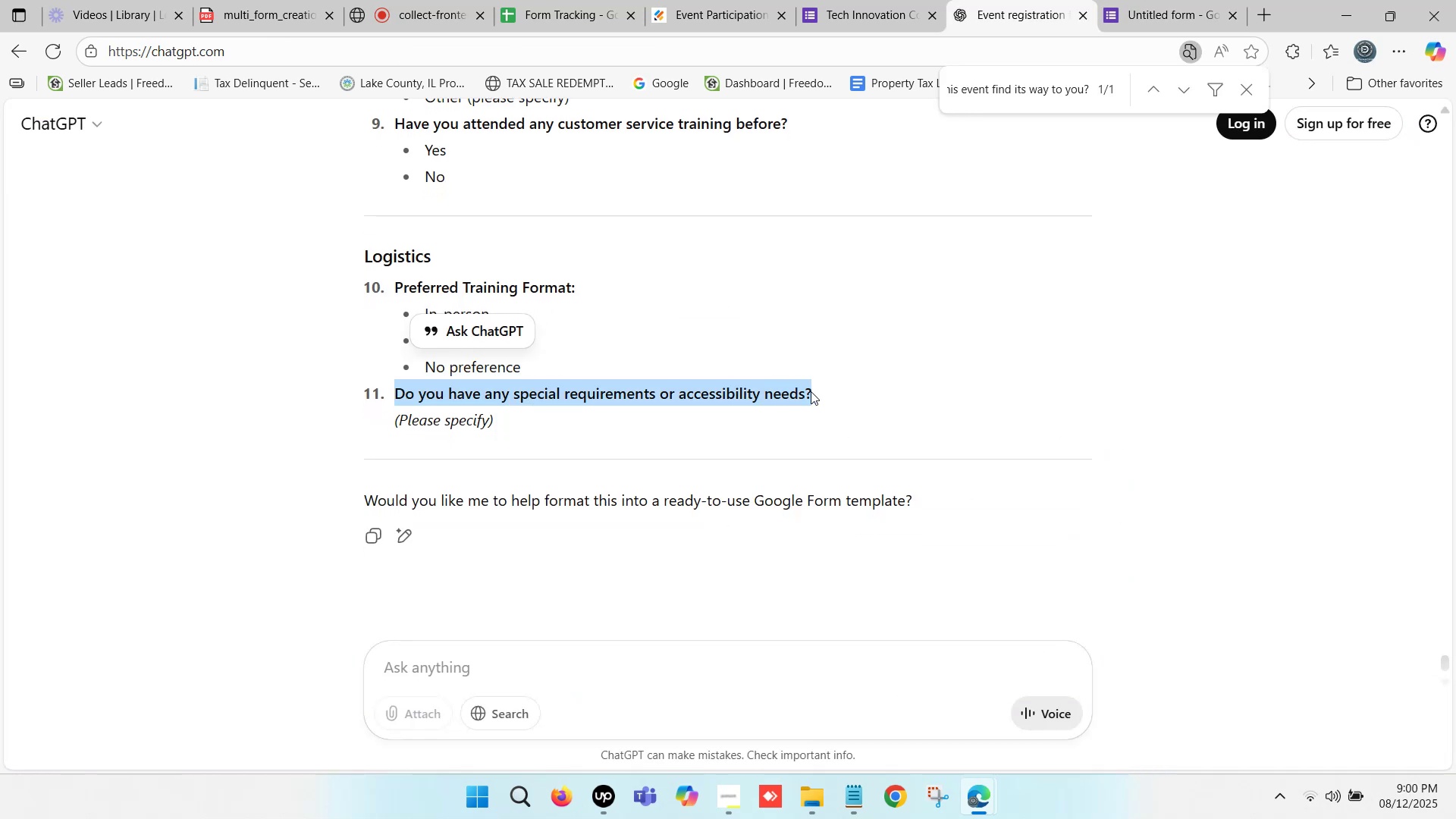 
key(Control+C)
 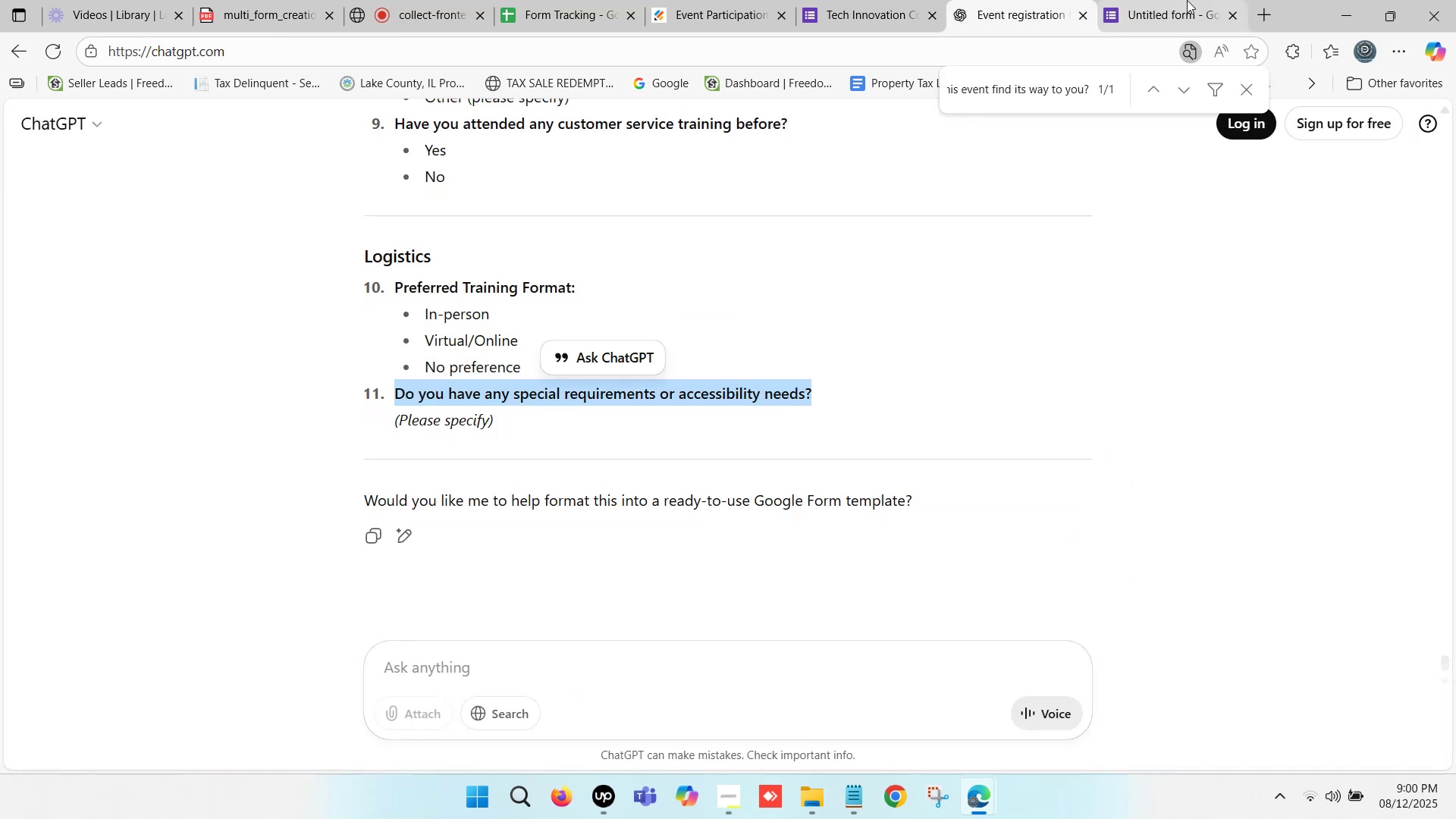 
left_click([1187, 0])
 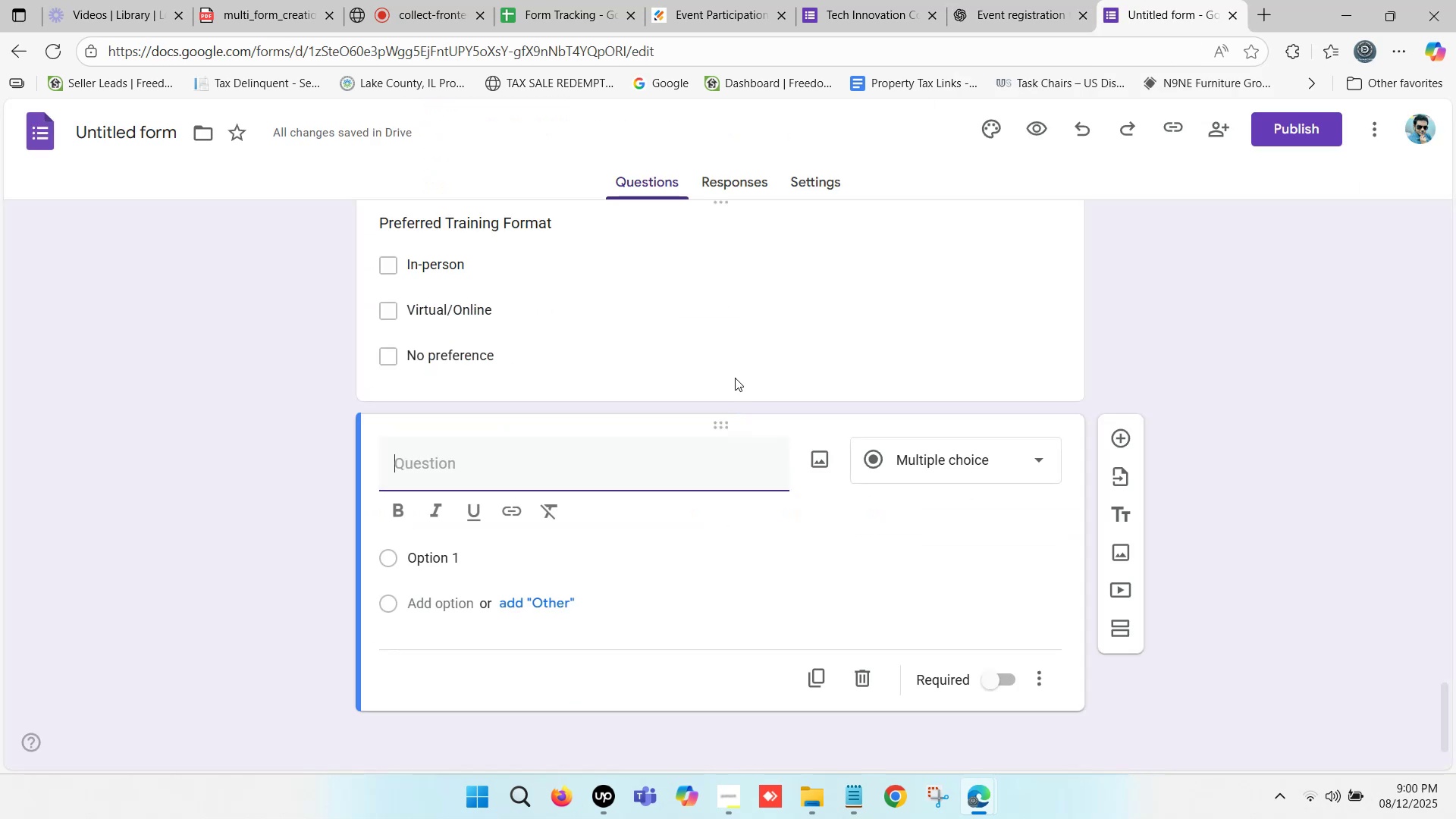 
key(Control+V)
 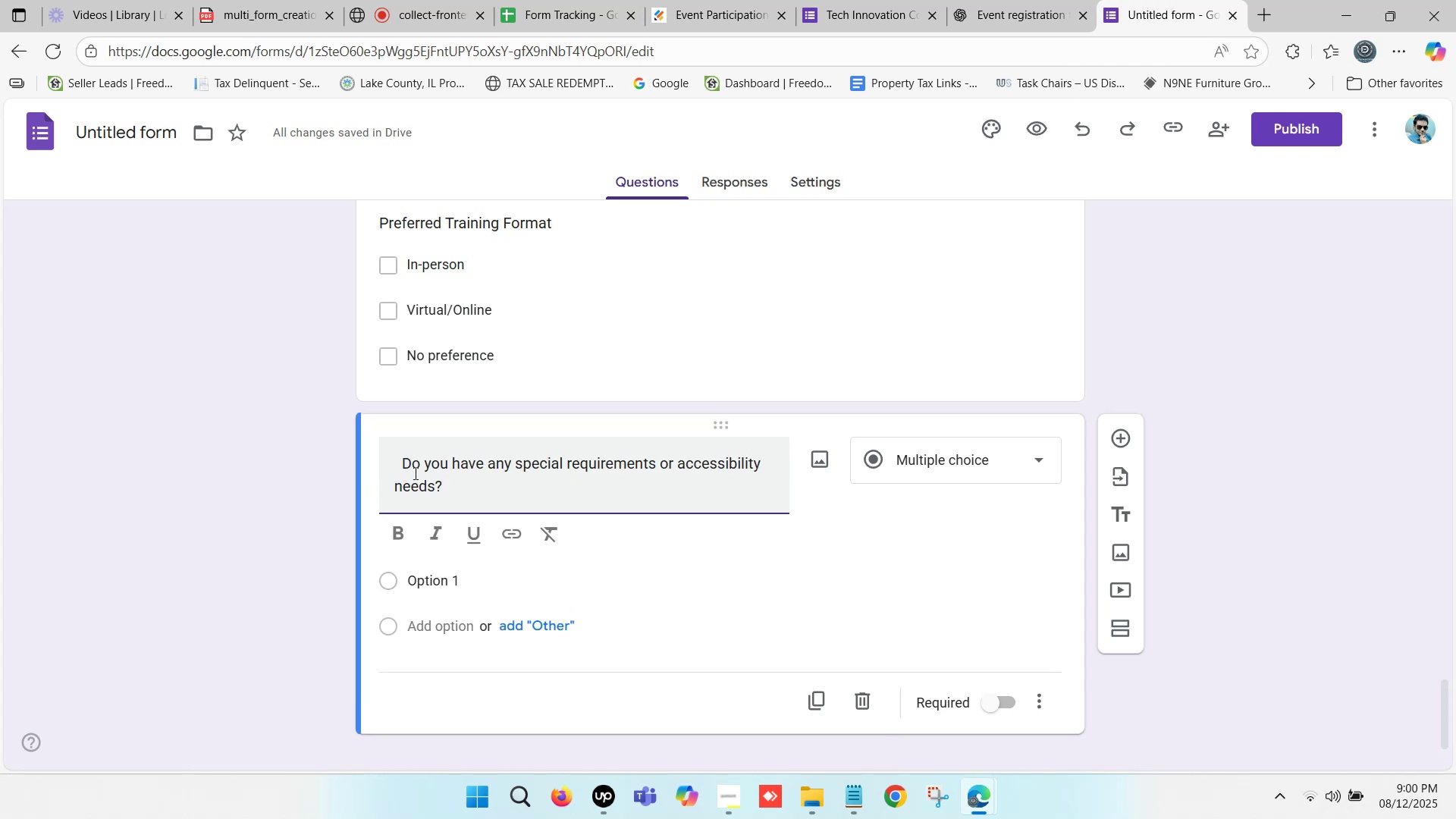 
left_click_drag(start_coordinate=[399, 463], to_coordinate=[383, 461])
 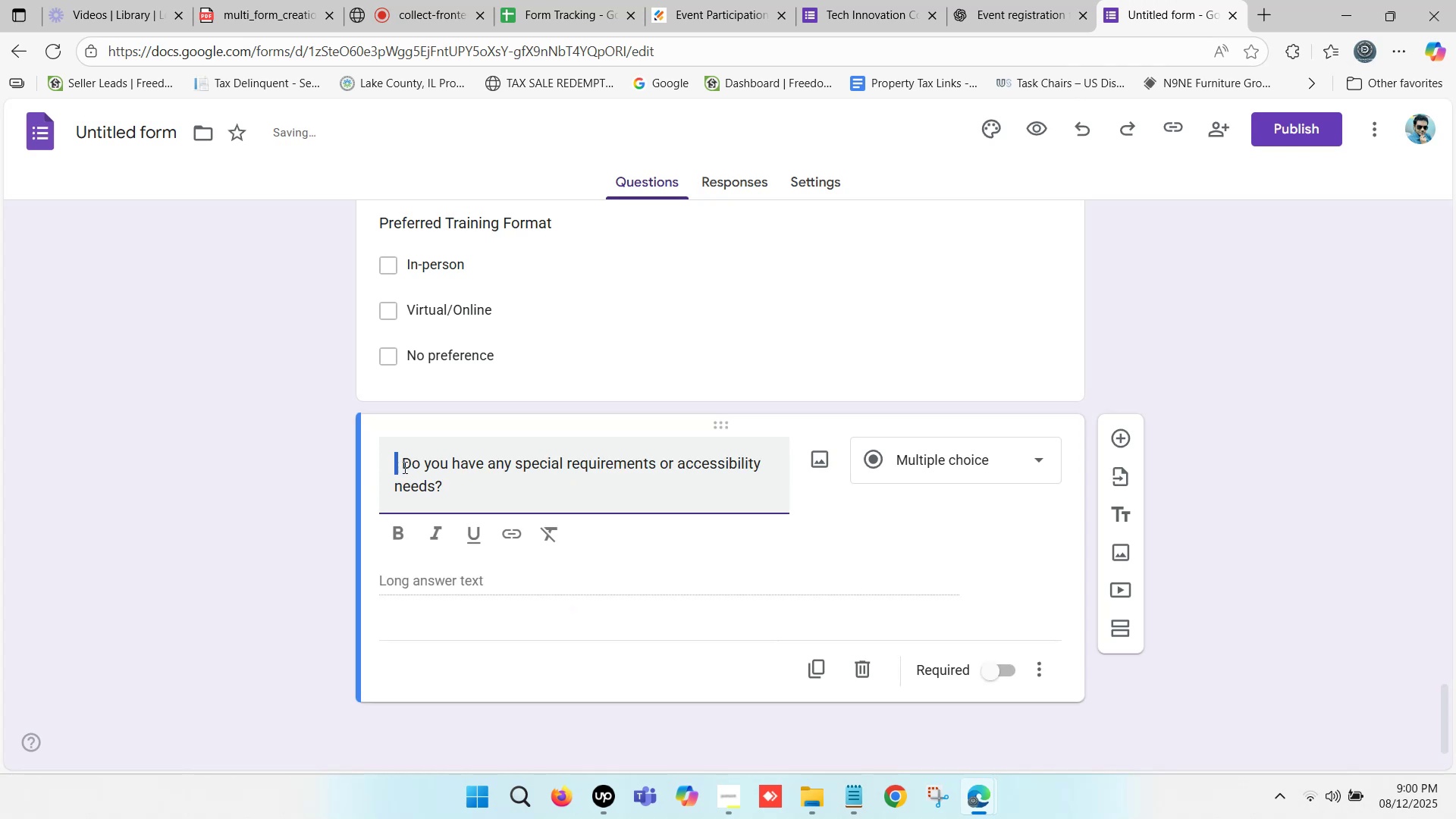 
key(Delete)
 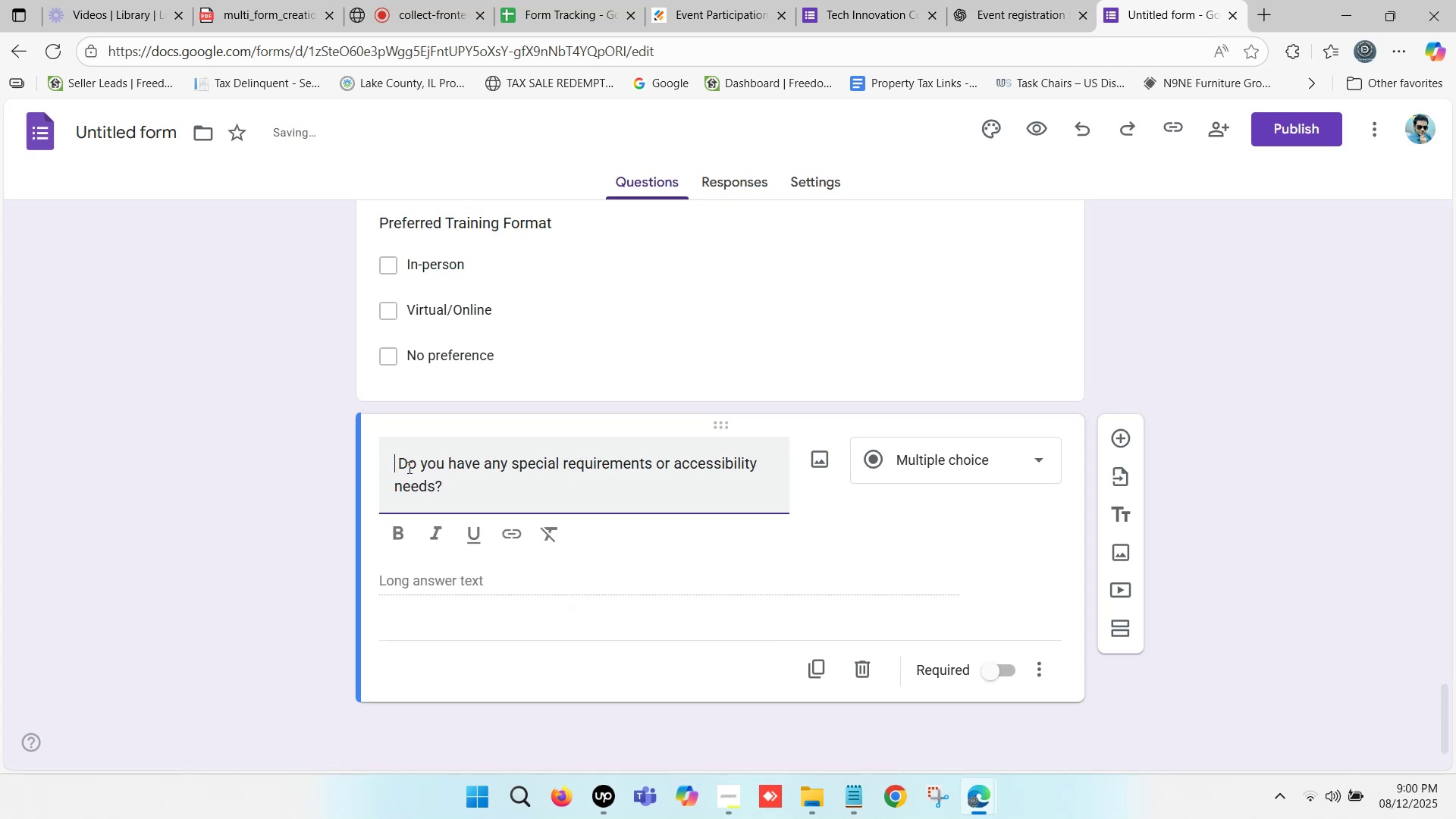 
key(Delete)
 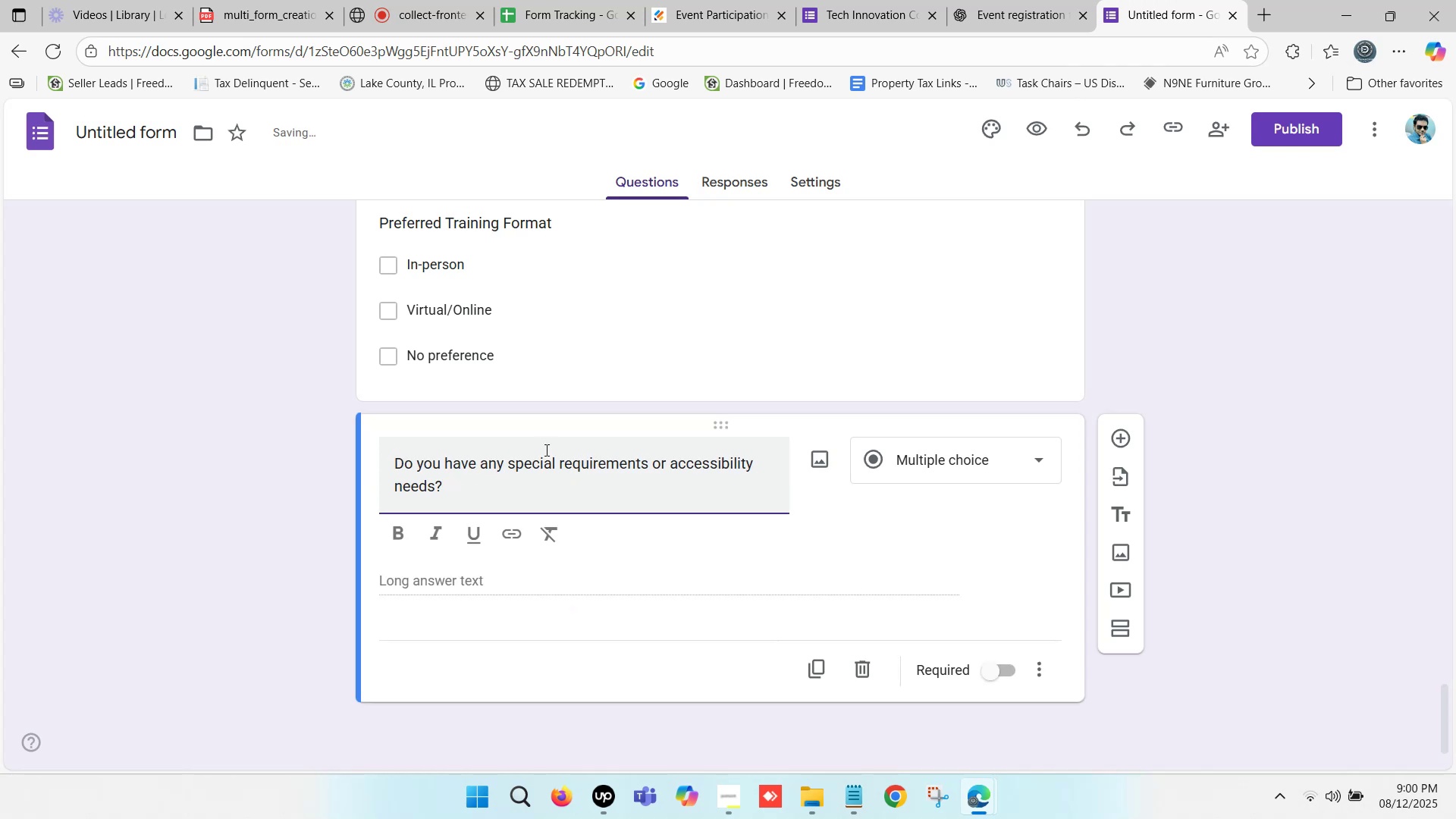 
key(Backspace)
 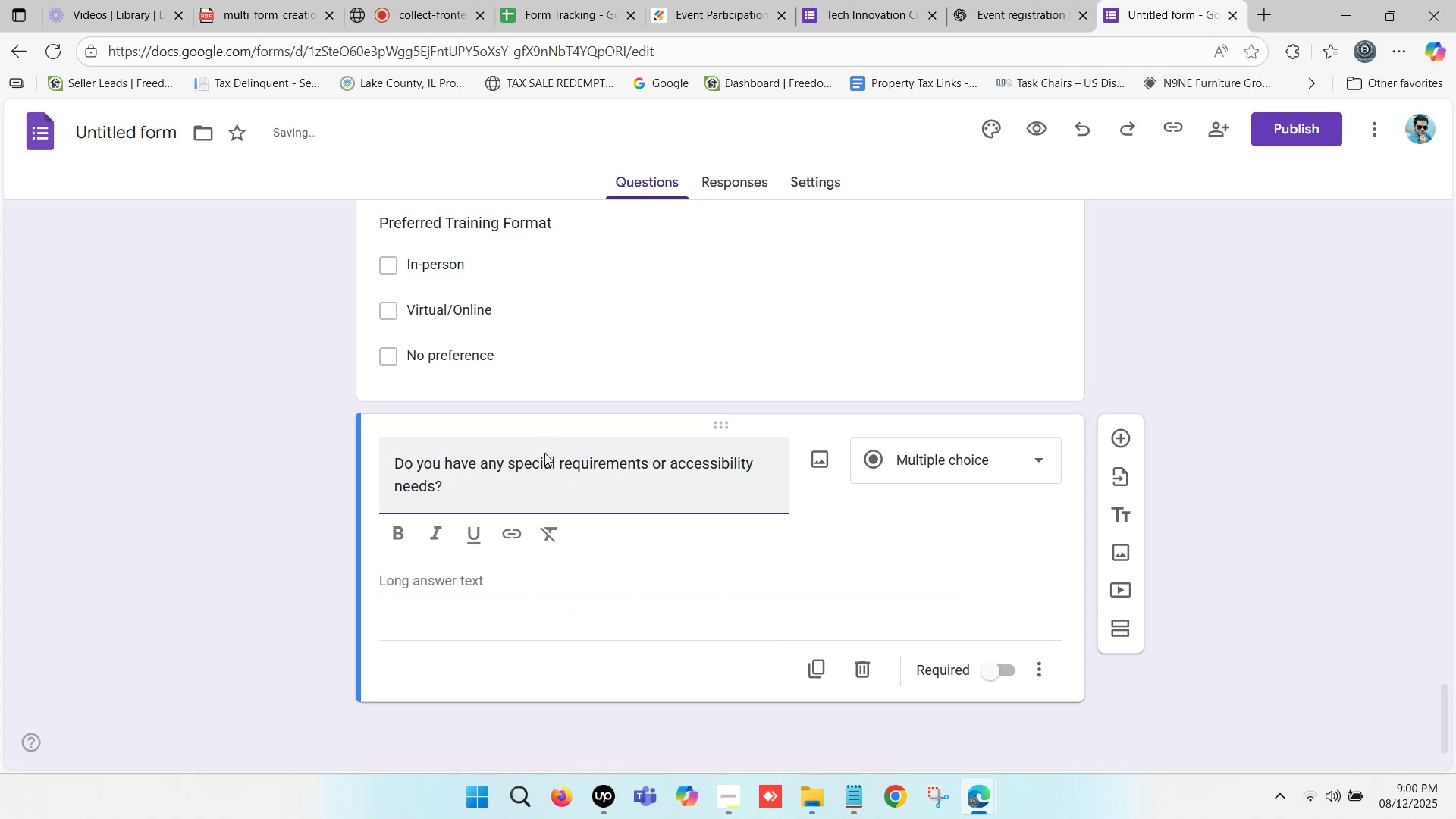 
key(Backspace)
 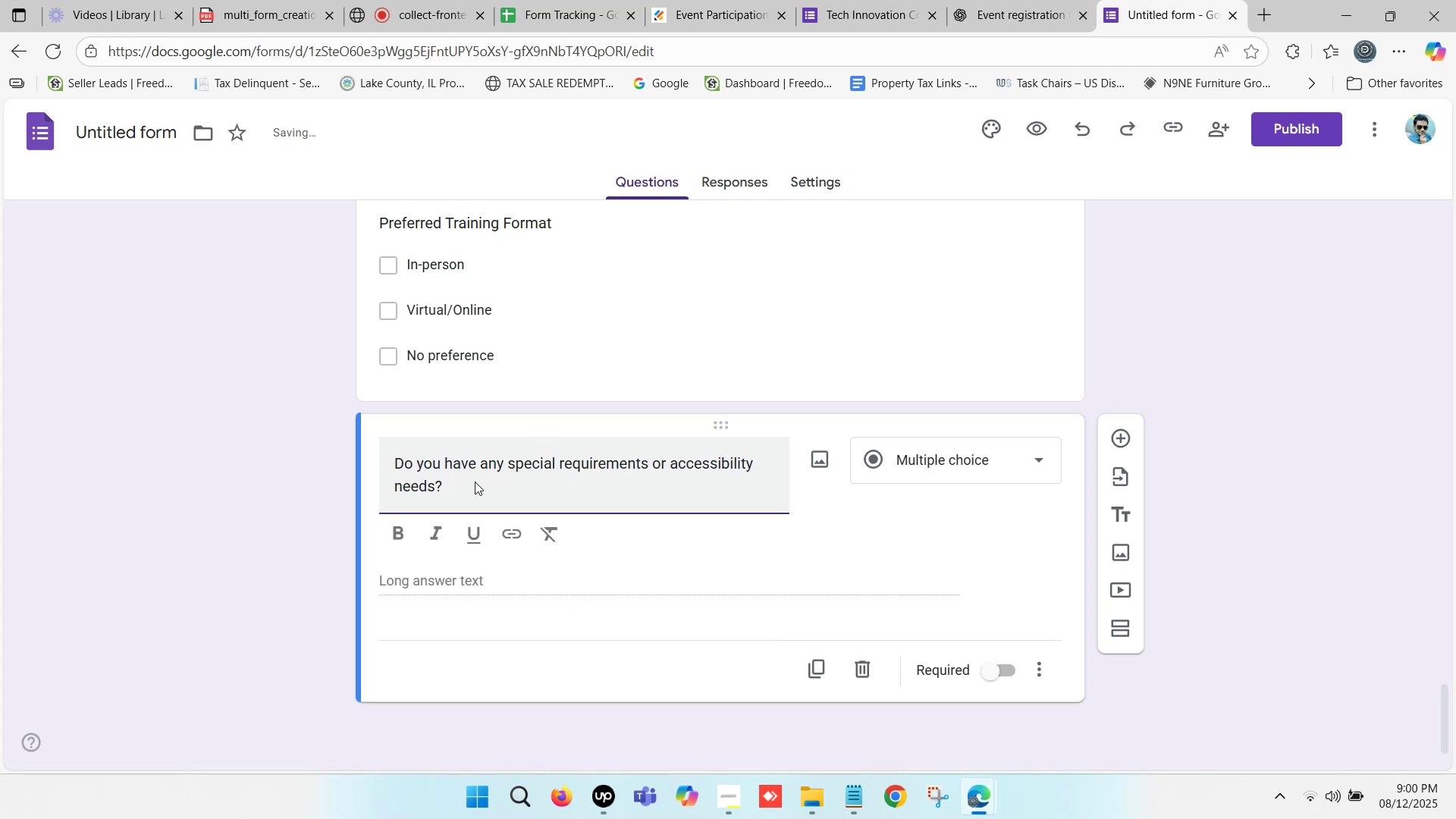 
key(Enter)
 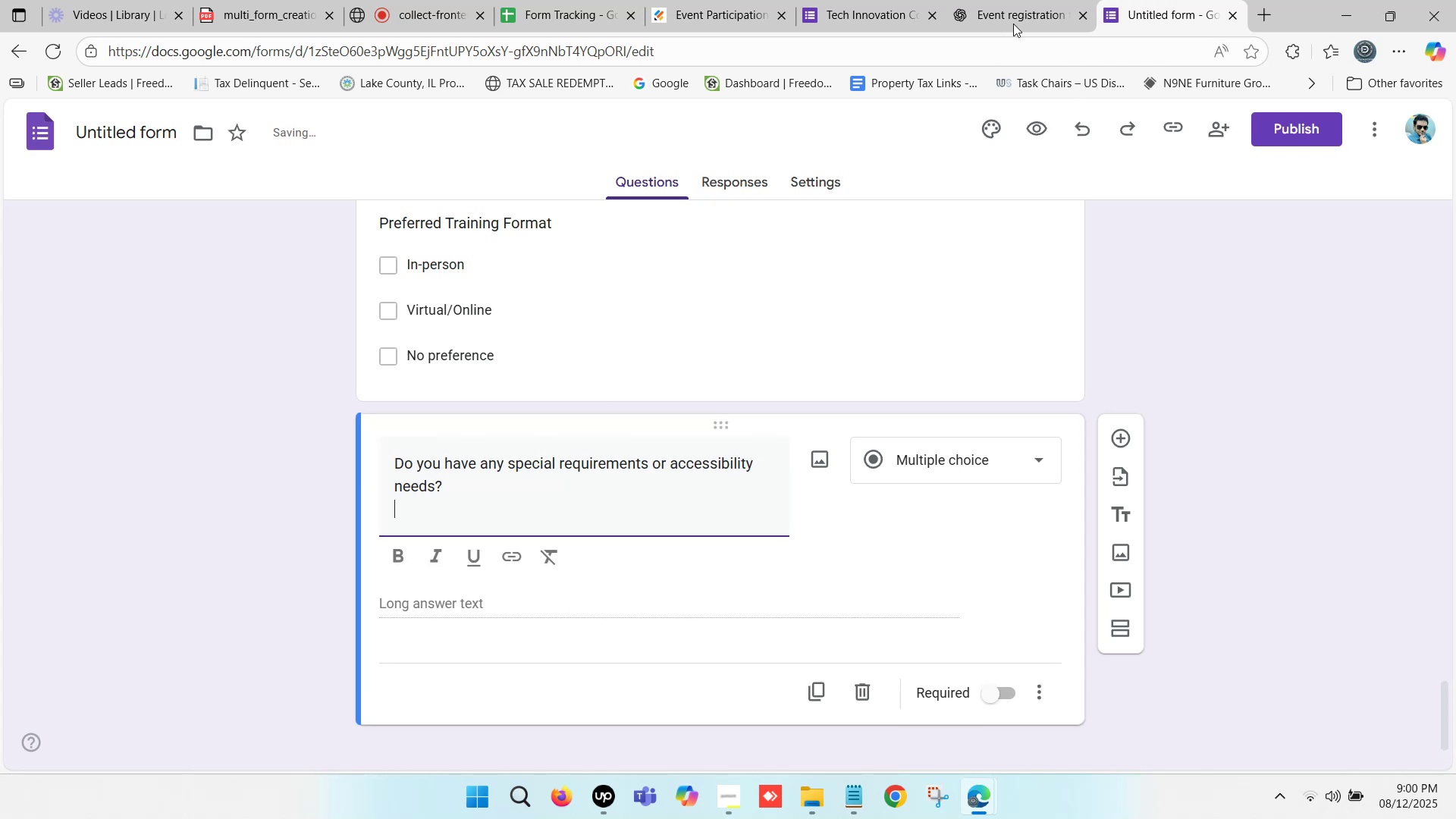 
left_click([1013, 0])
 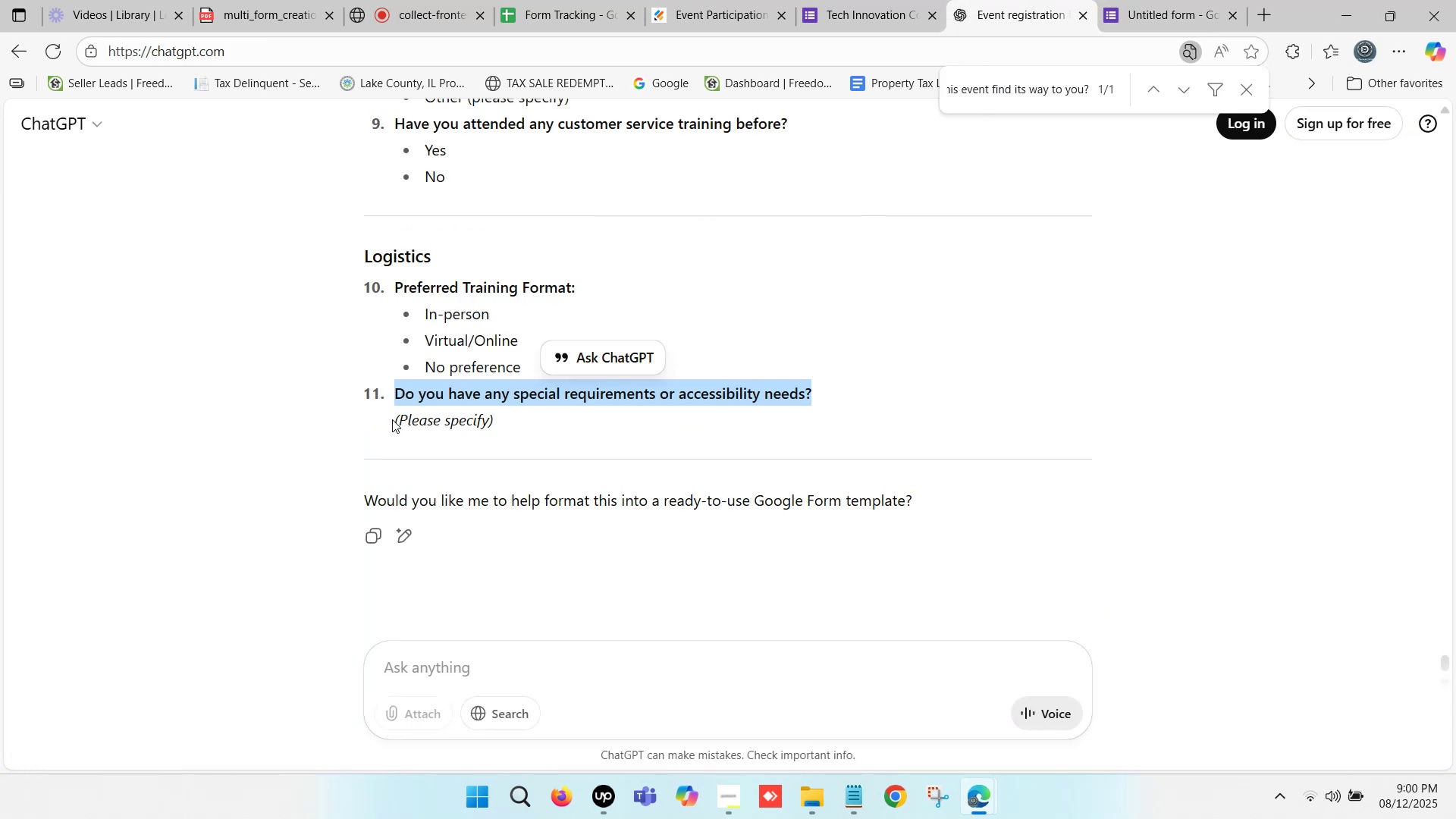 
left_click_drag(start_coordinate=[396, 421], to_coordinate=[493, 423])
 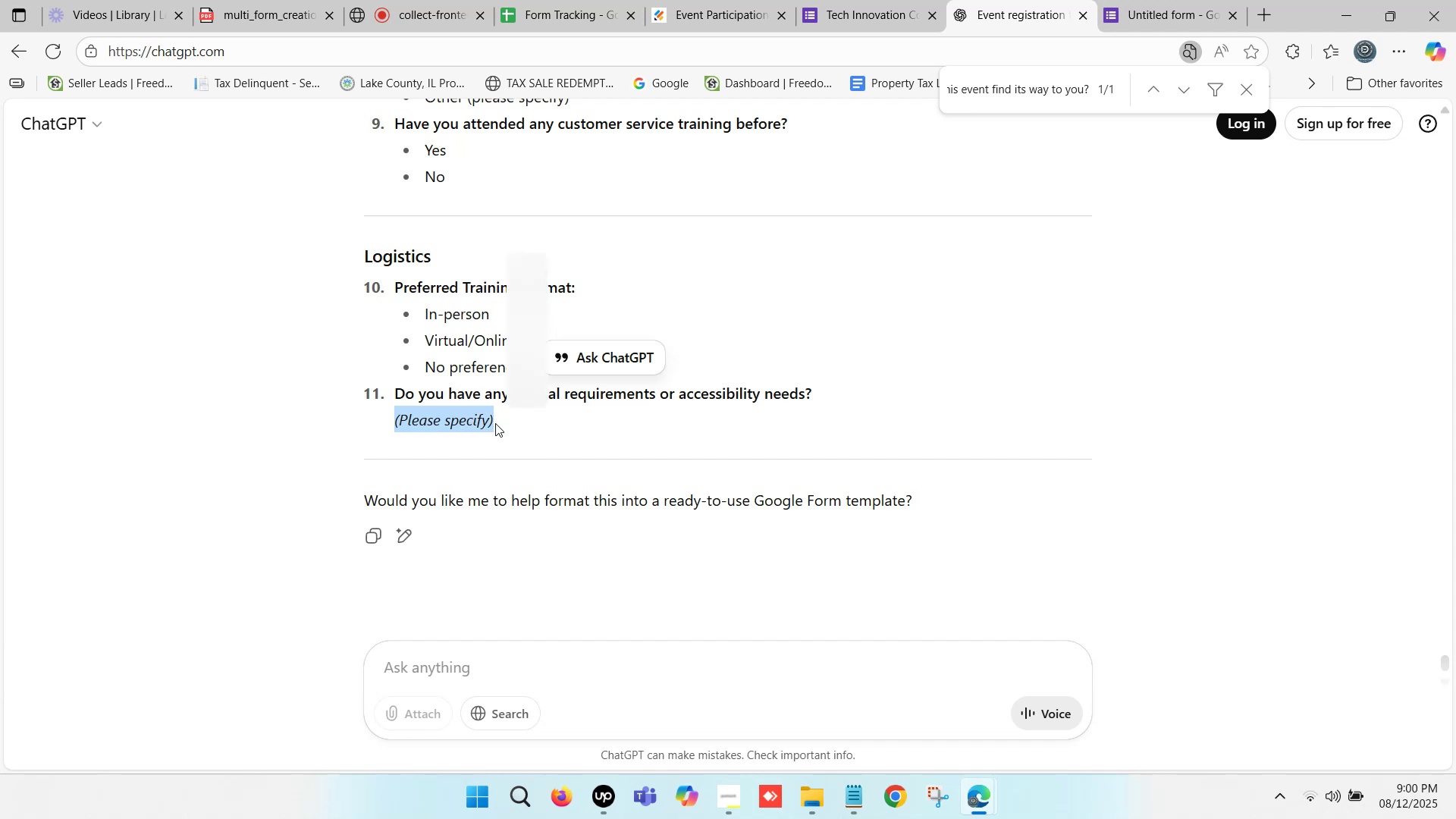 
key(Control+C)
 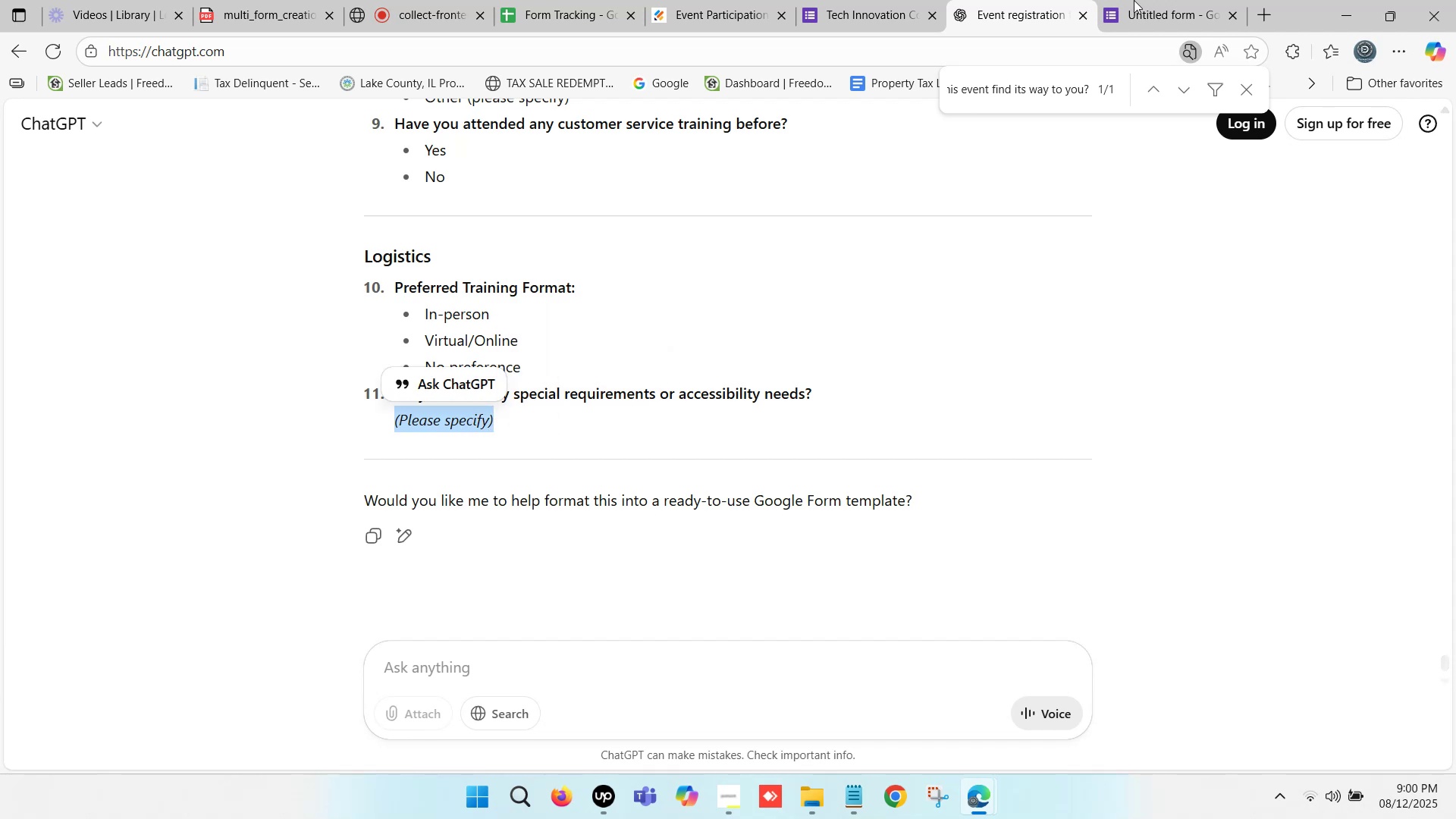 
left_click([1170, 0])
 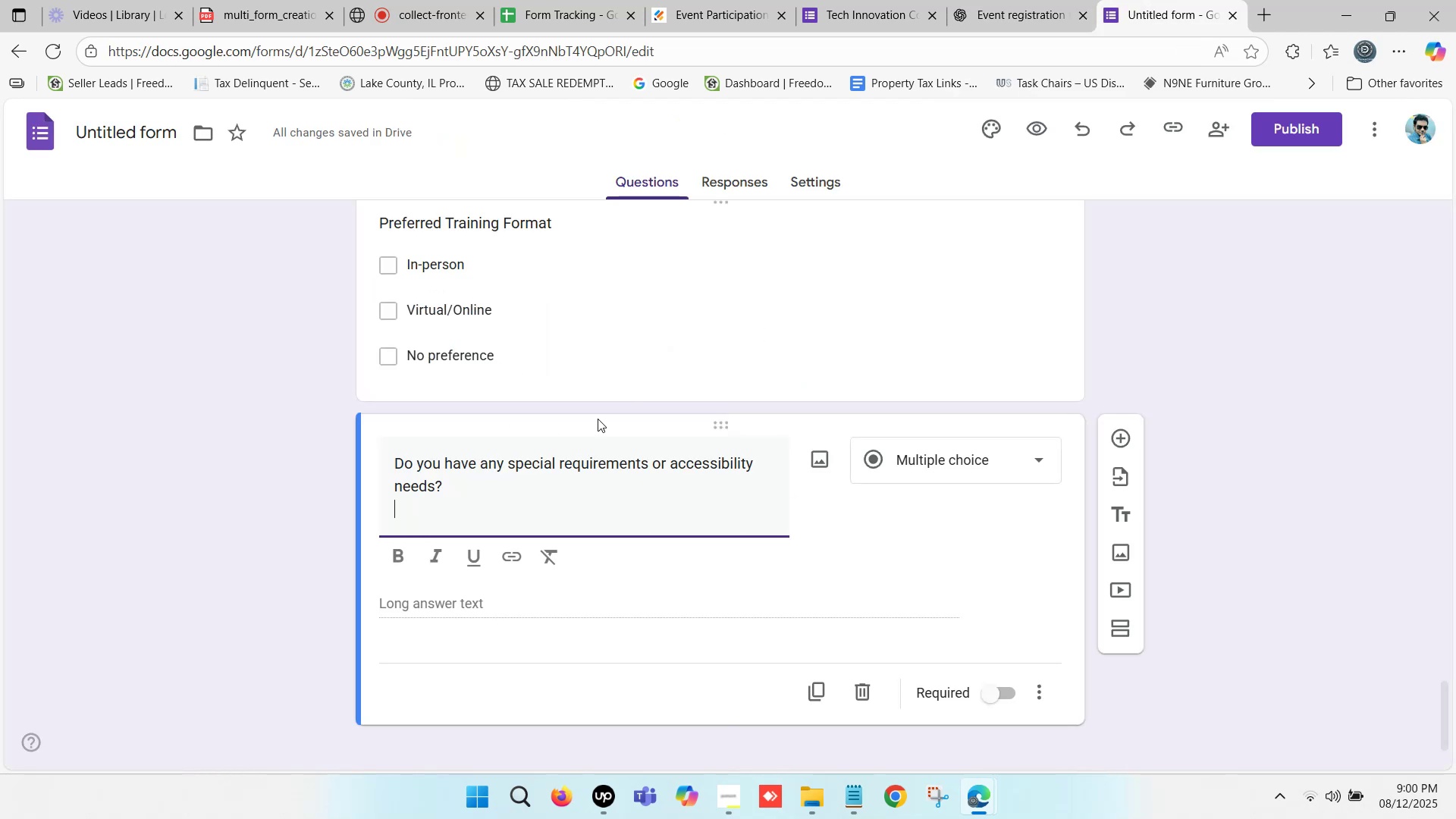 
key(Control+ControlLeft)
 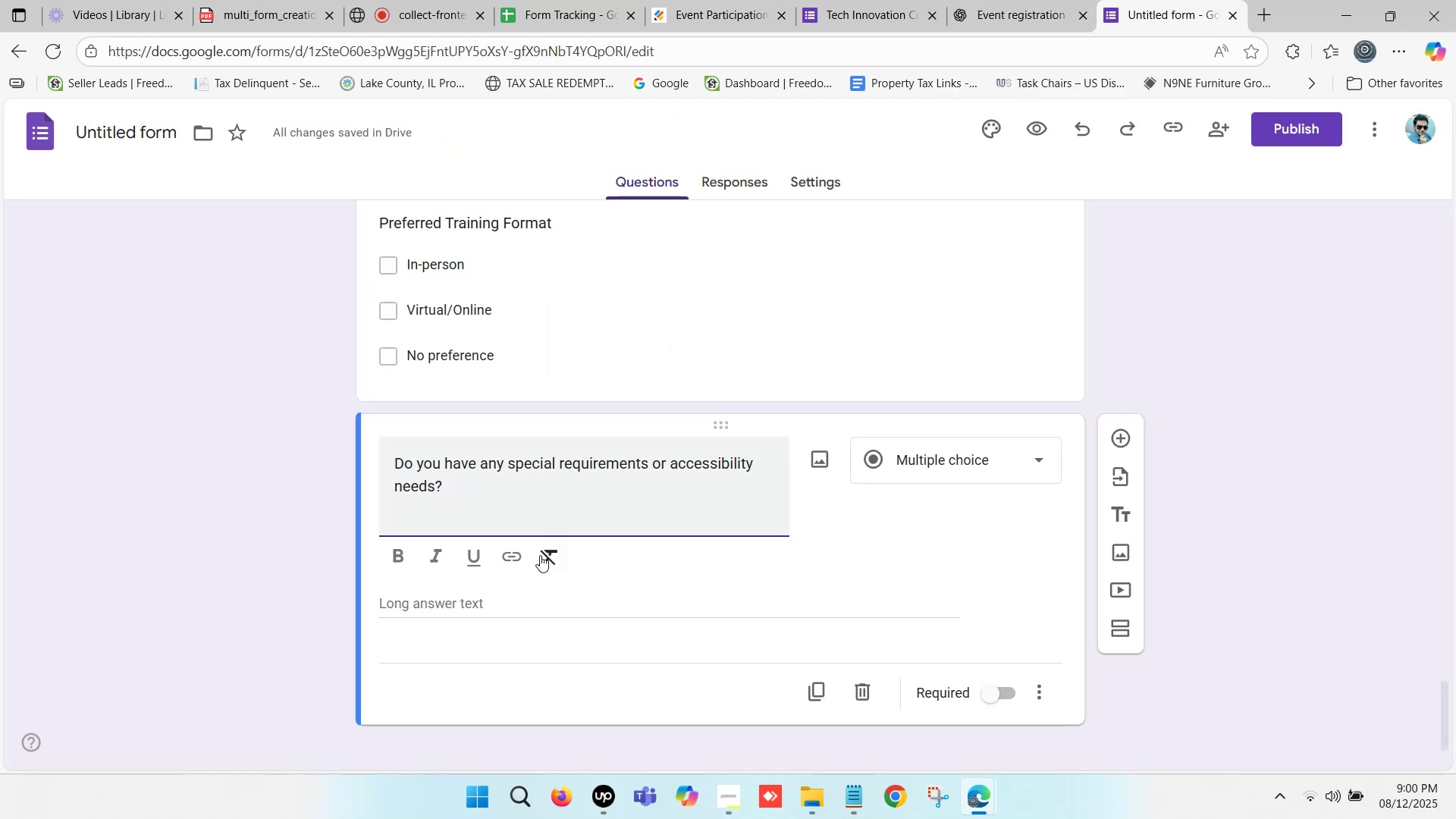 
key(Control+V)
 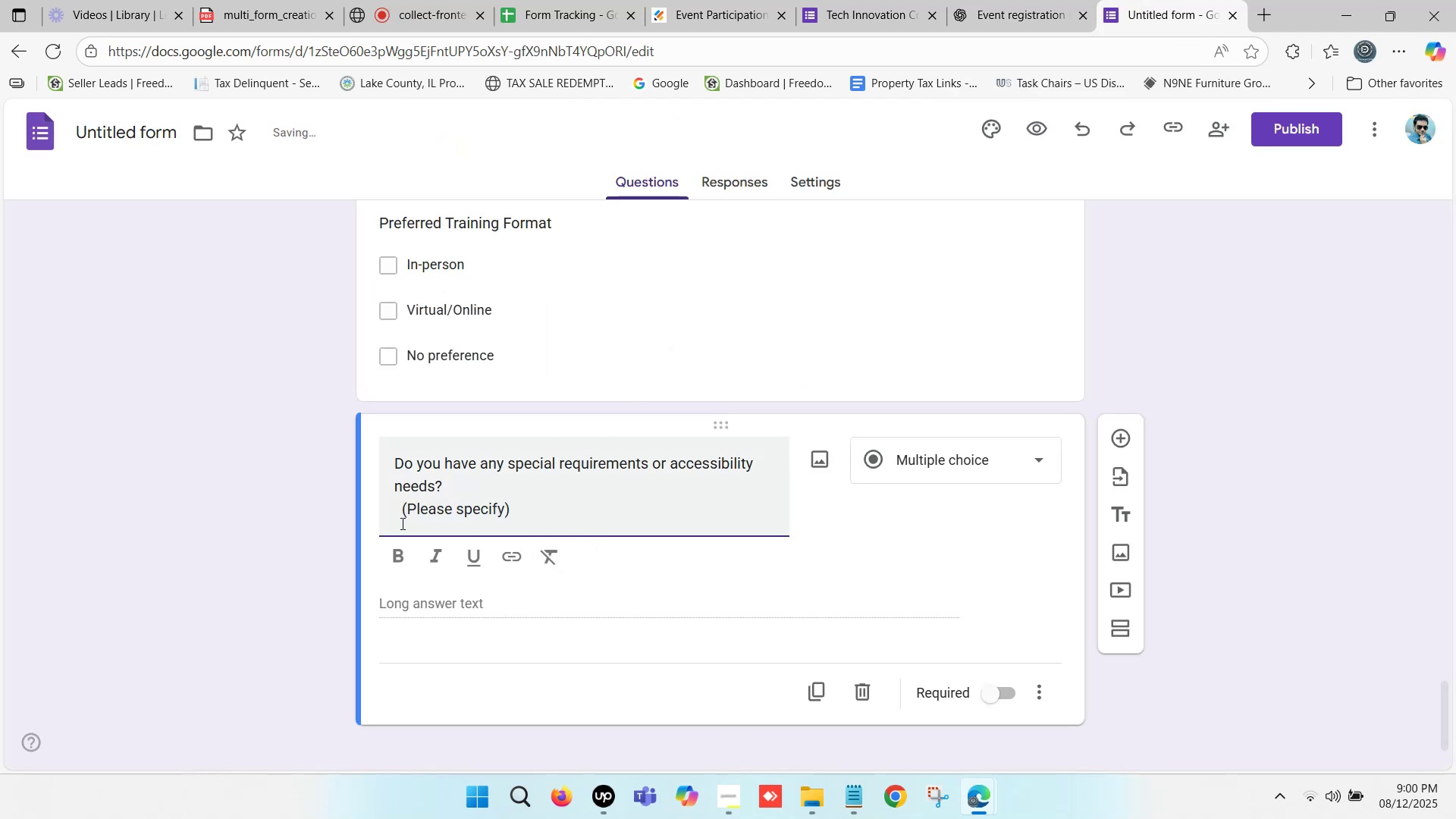 
left_click([400, 512])
 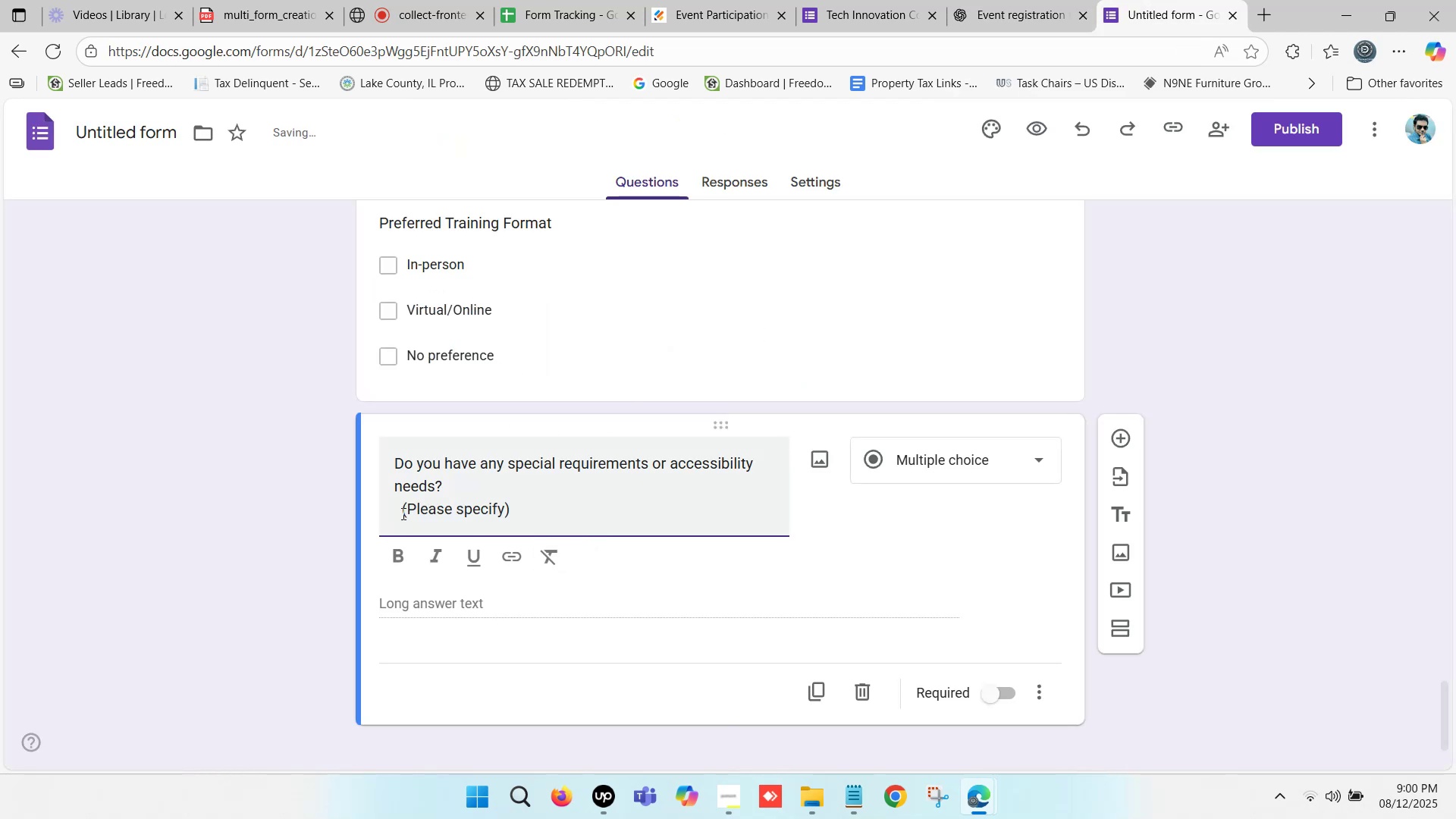 
key(Delete)
 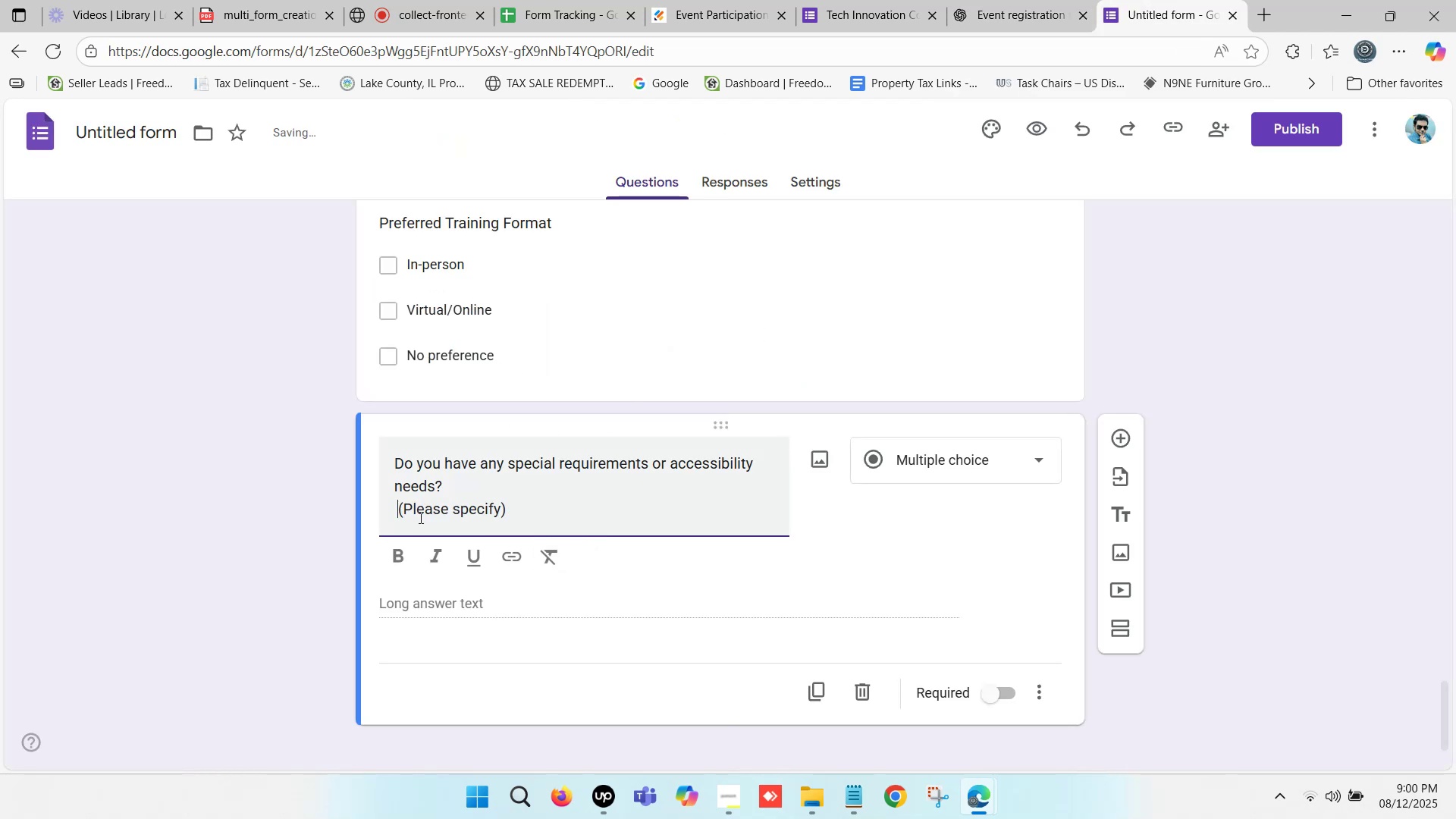 
left_click_drag(start_coordinate=[536, 511], to_coordinate=[461, 510])
 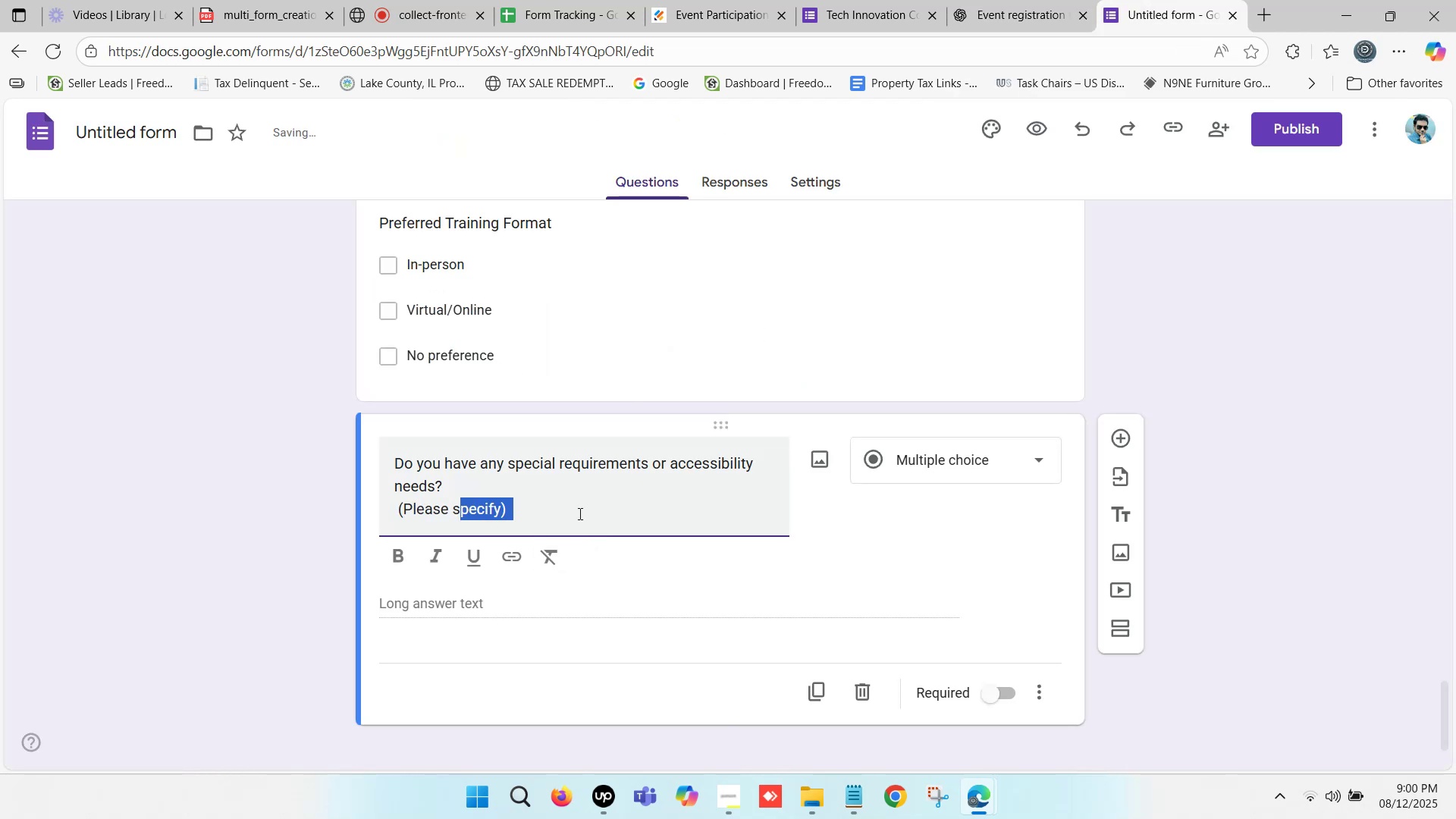 
left_click([579, 513])
 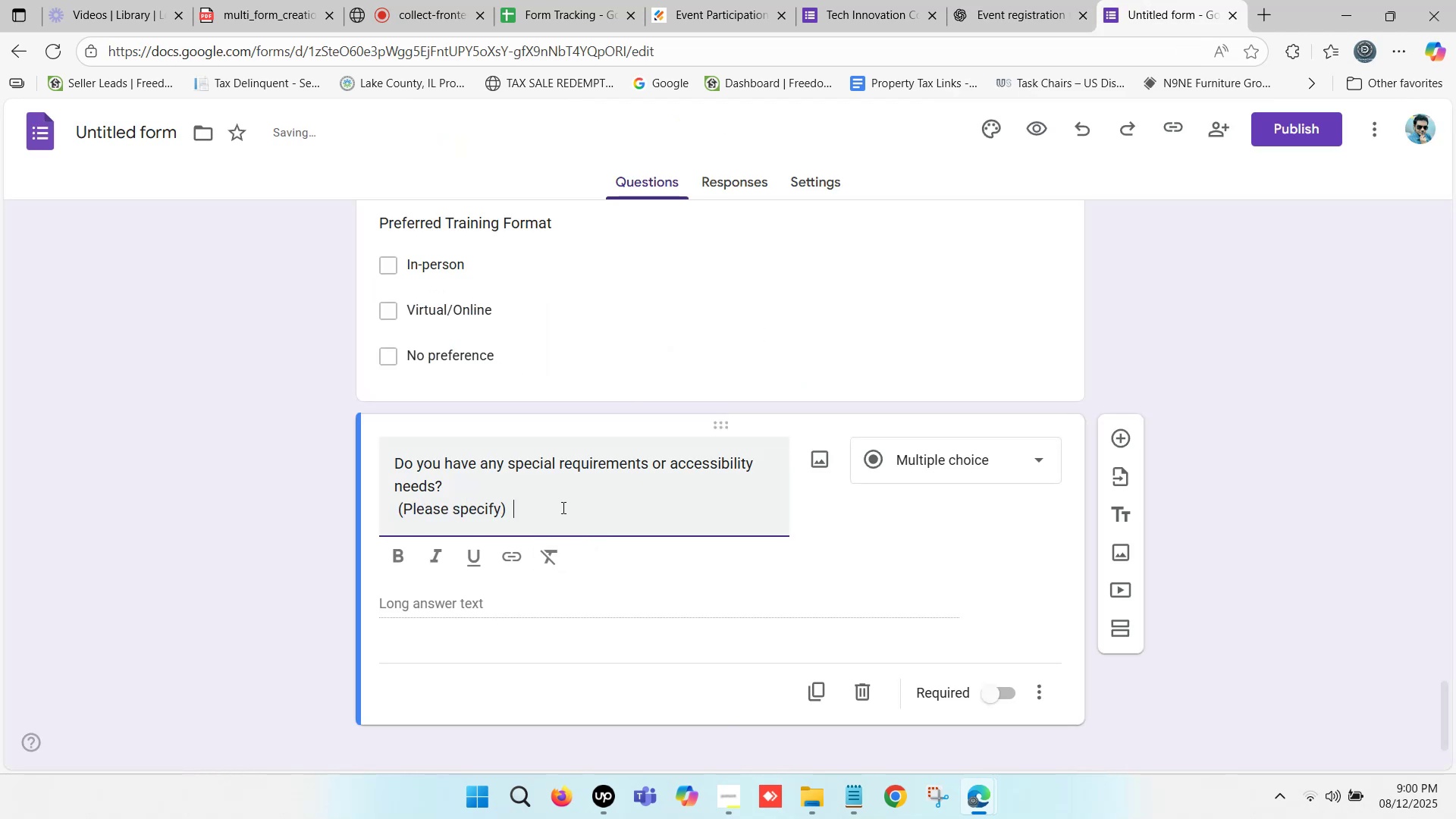 
key(Backspace)
 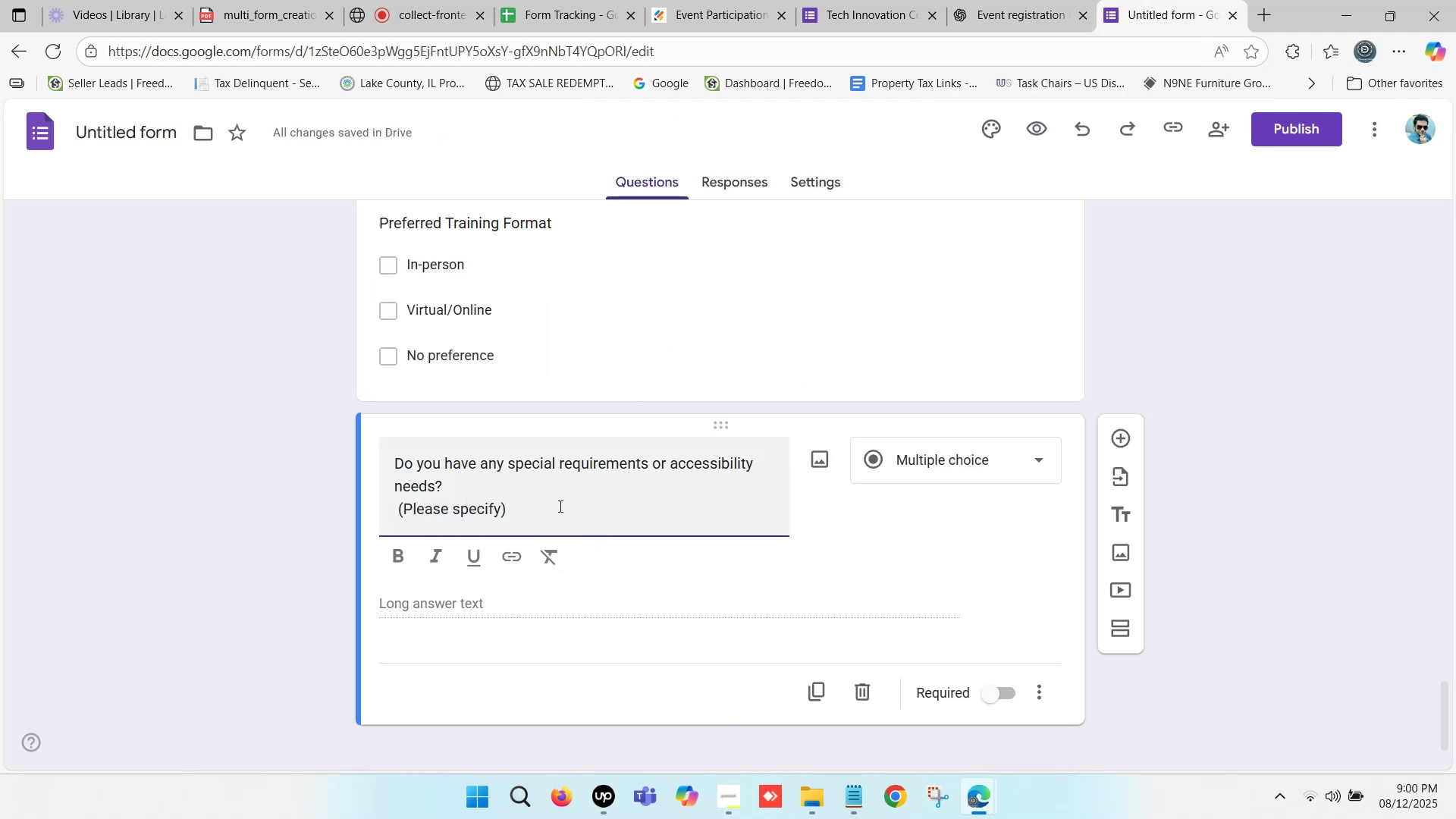 
key(Backspace)
 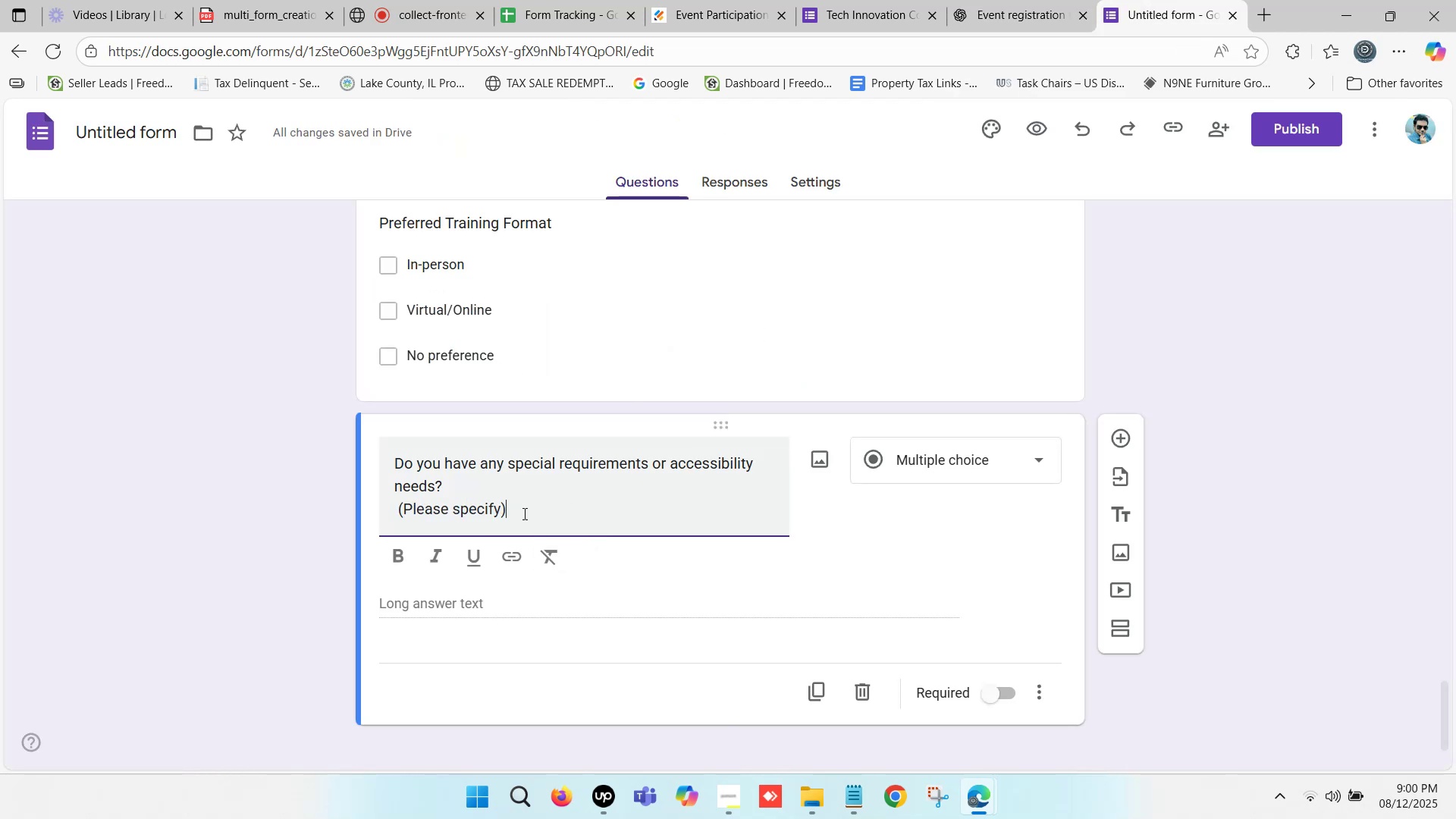 
left_click_drag(start_coordinate=[516, 510], to_coordinate=[369, 510])
 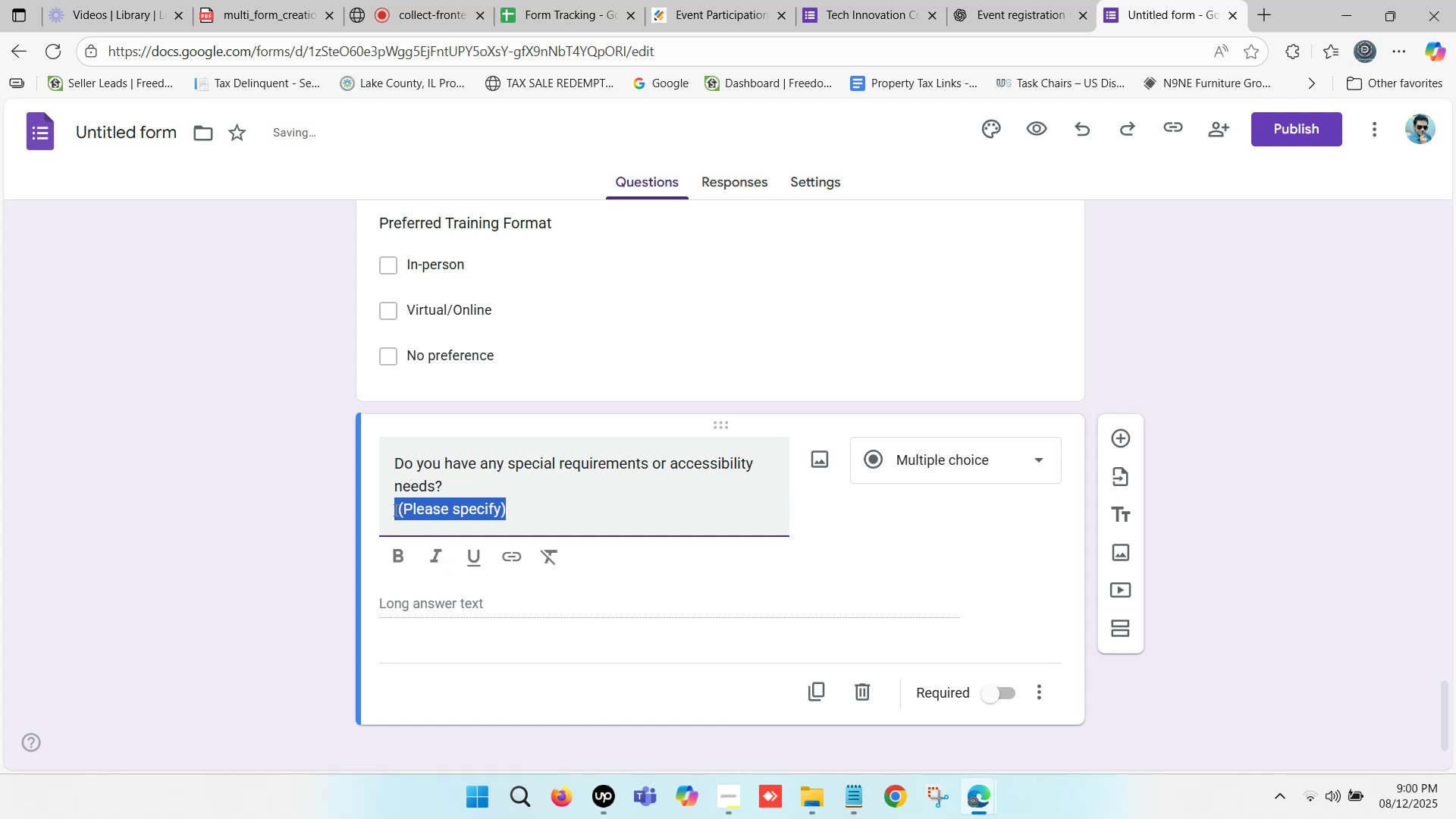 
left_click([389, 507])
 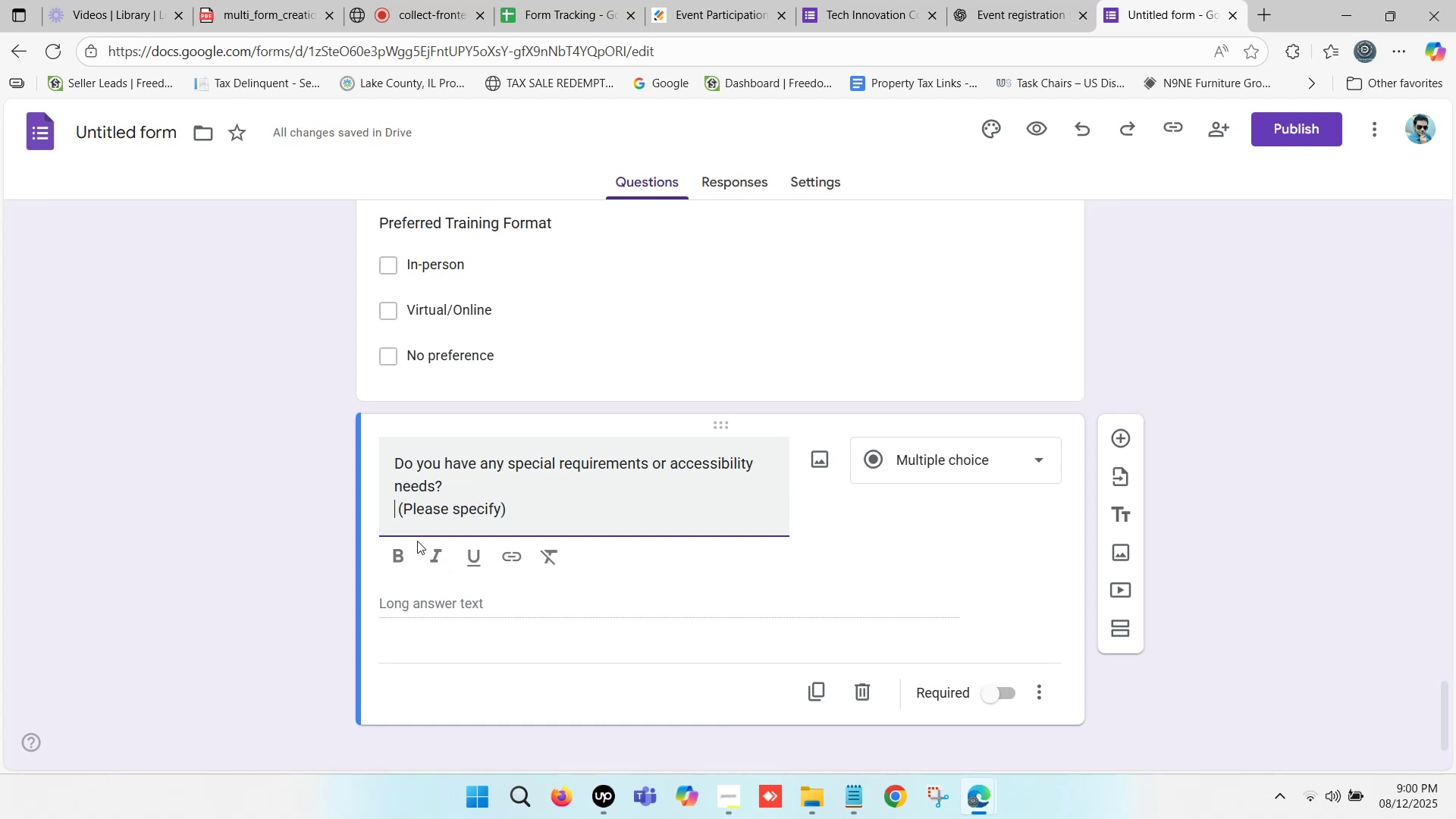 
key(Delete)
 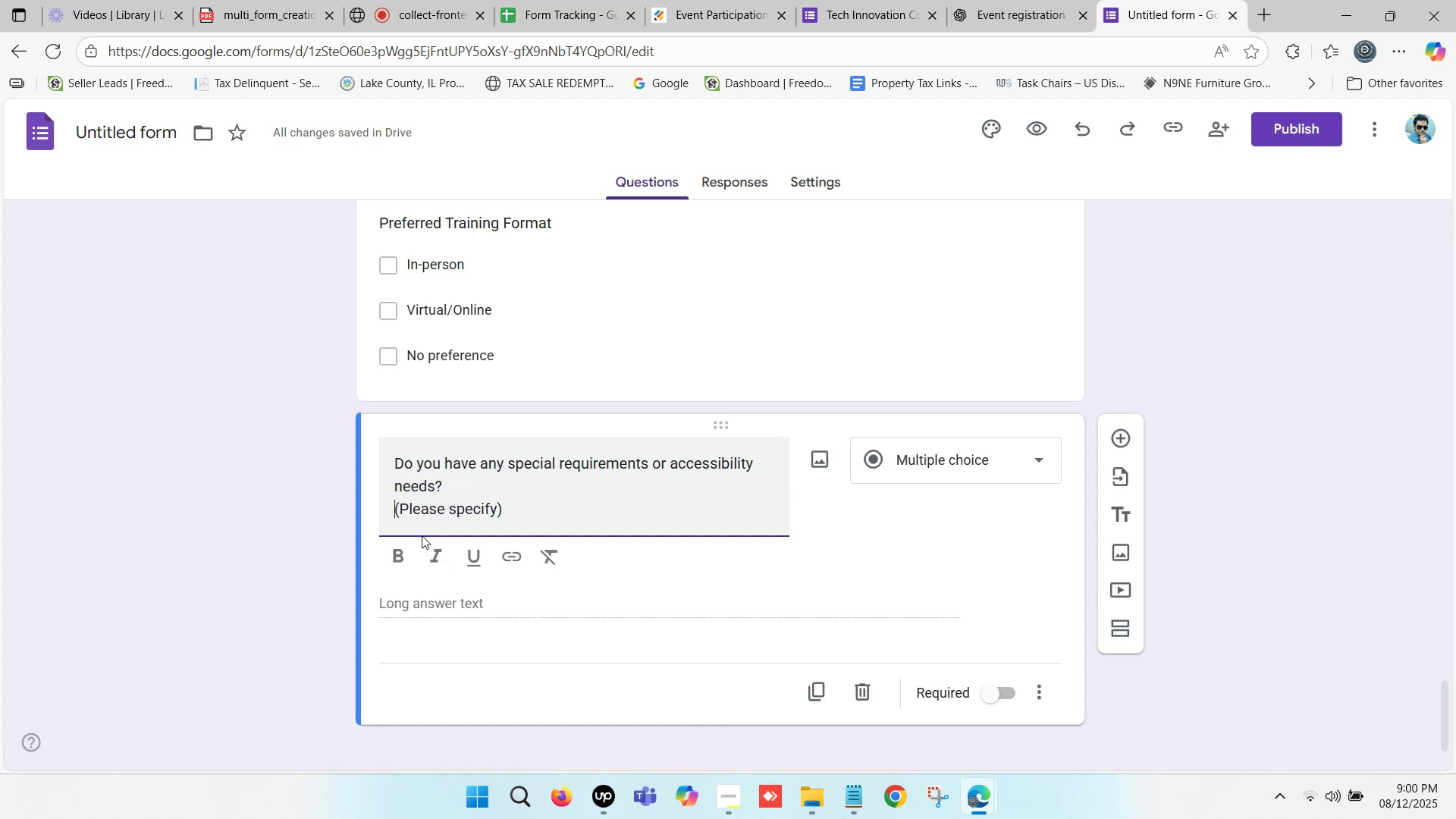 
left_click_drag(start_coordinate=[538, 518], to_coordinate=[381, 510])
 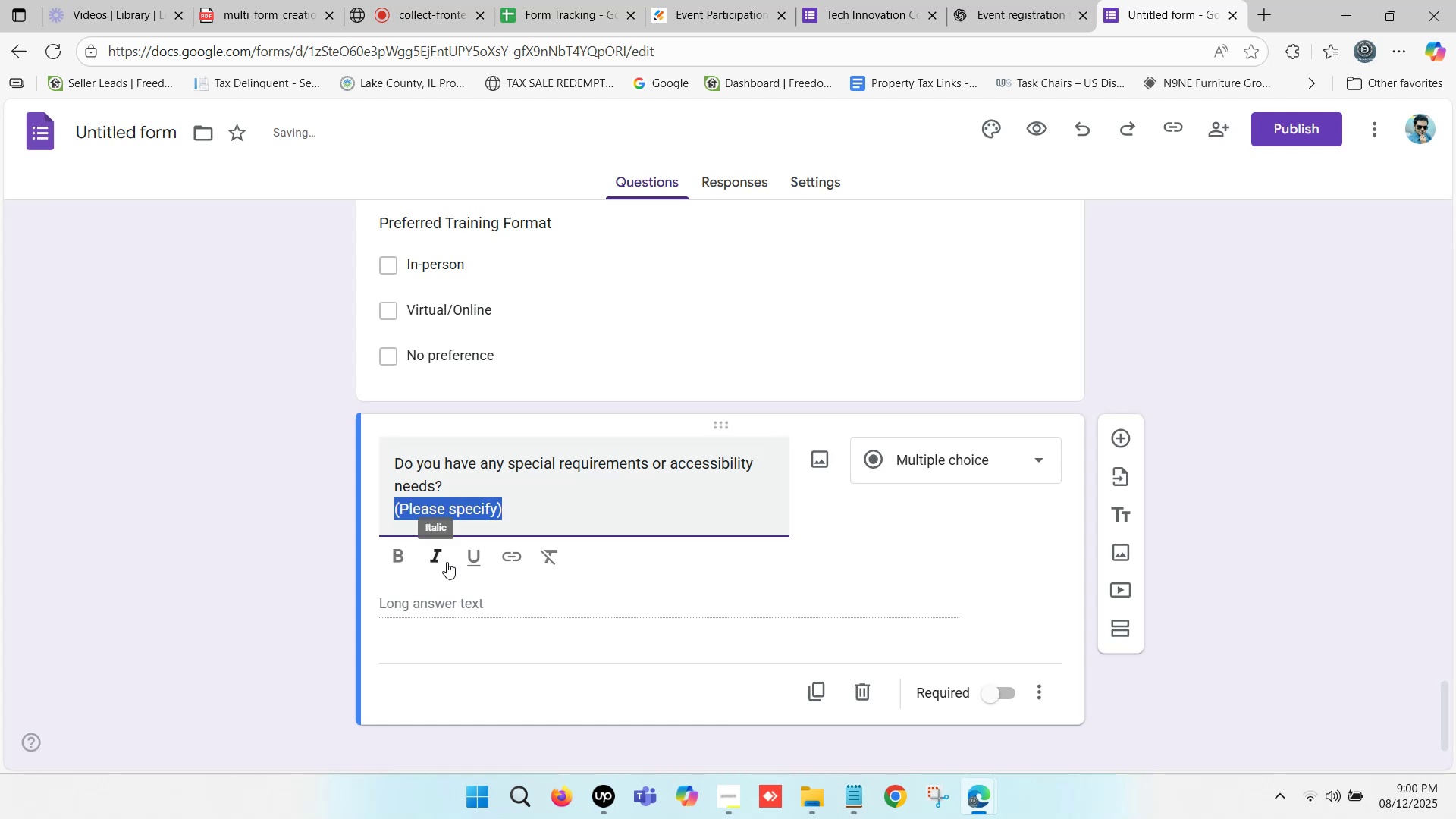 
left_click([443, 556])
 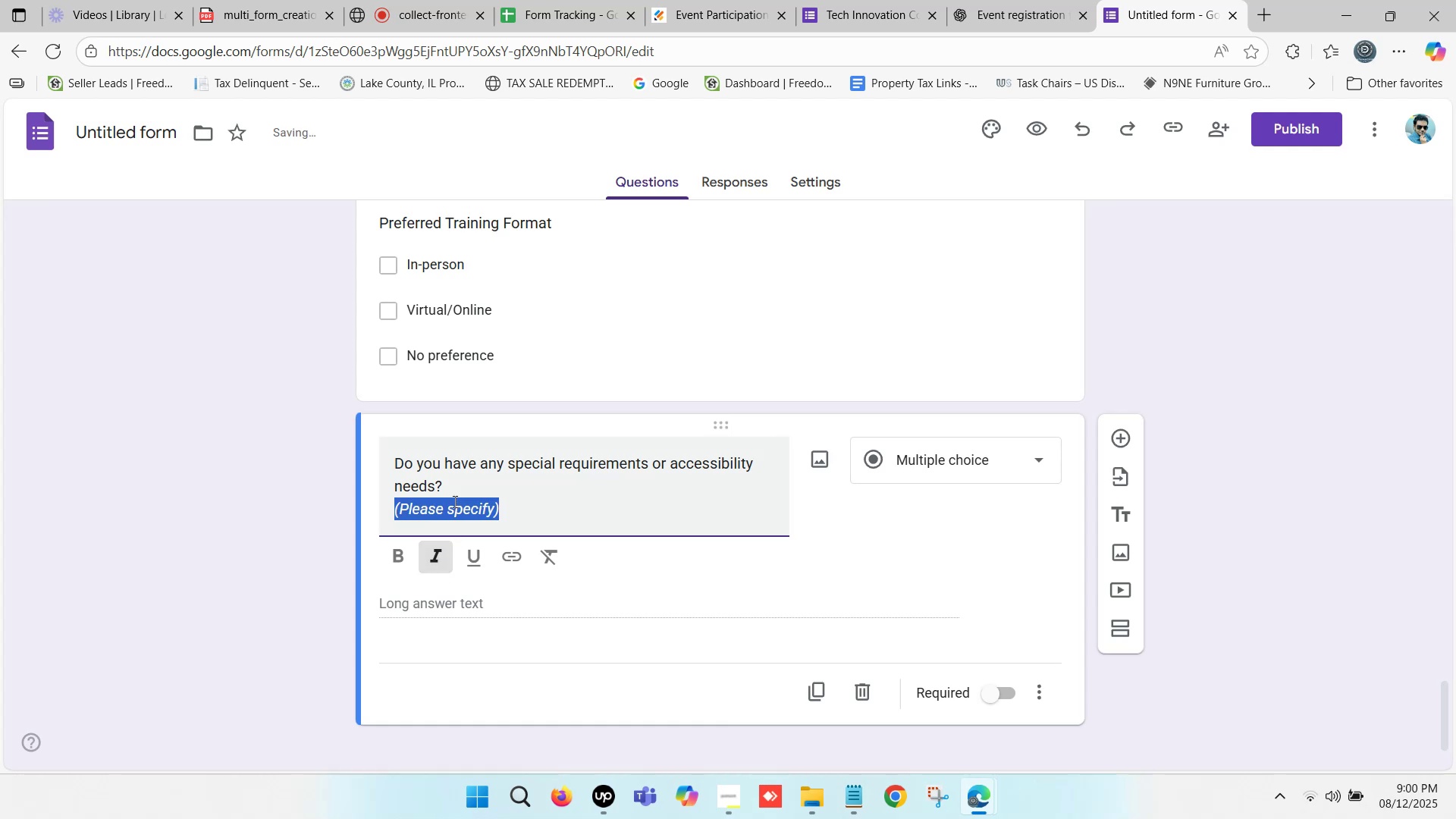 
left_click([455, 488])
 